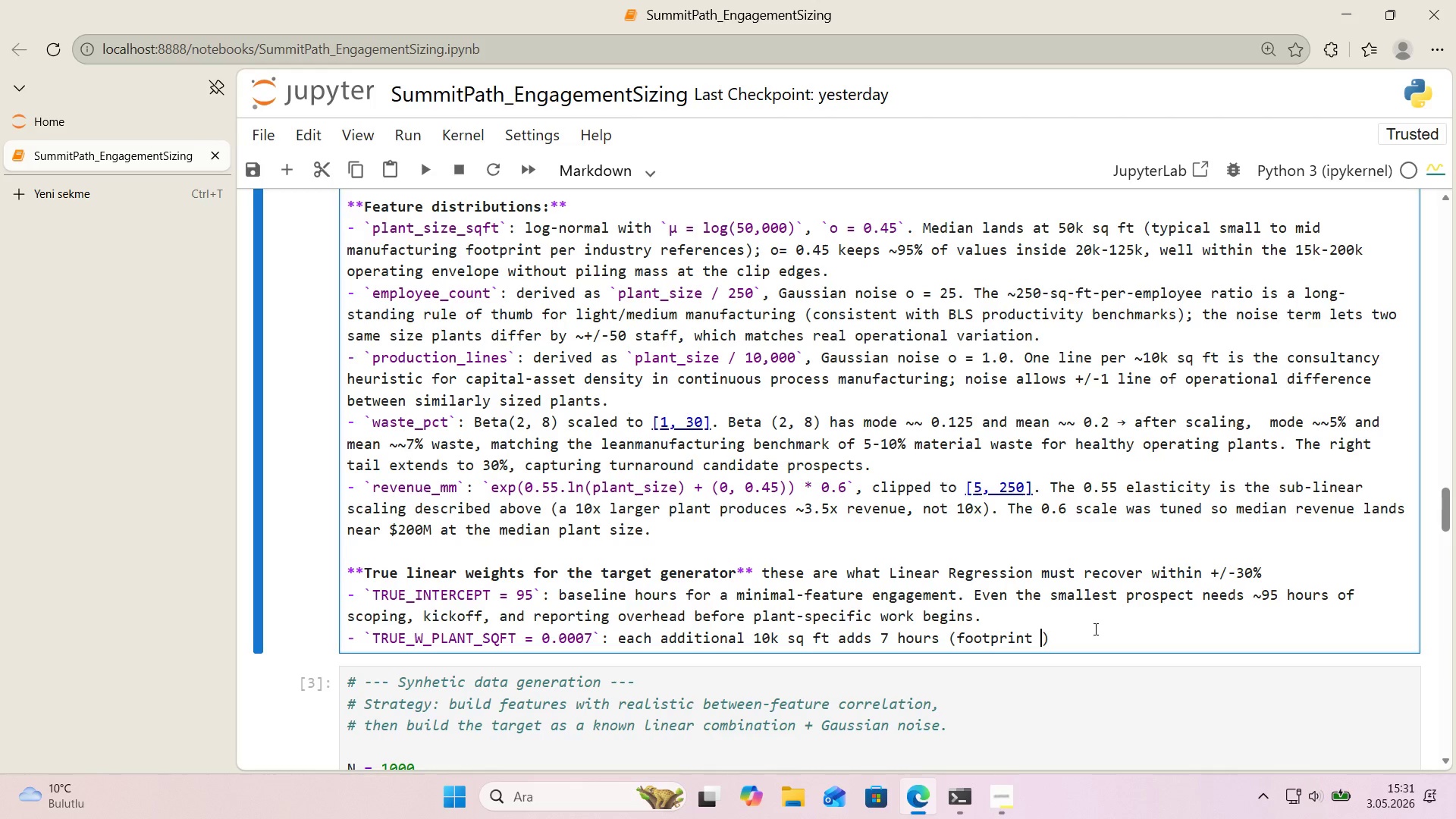 
wait(6.8)
 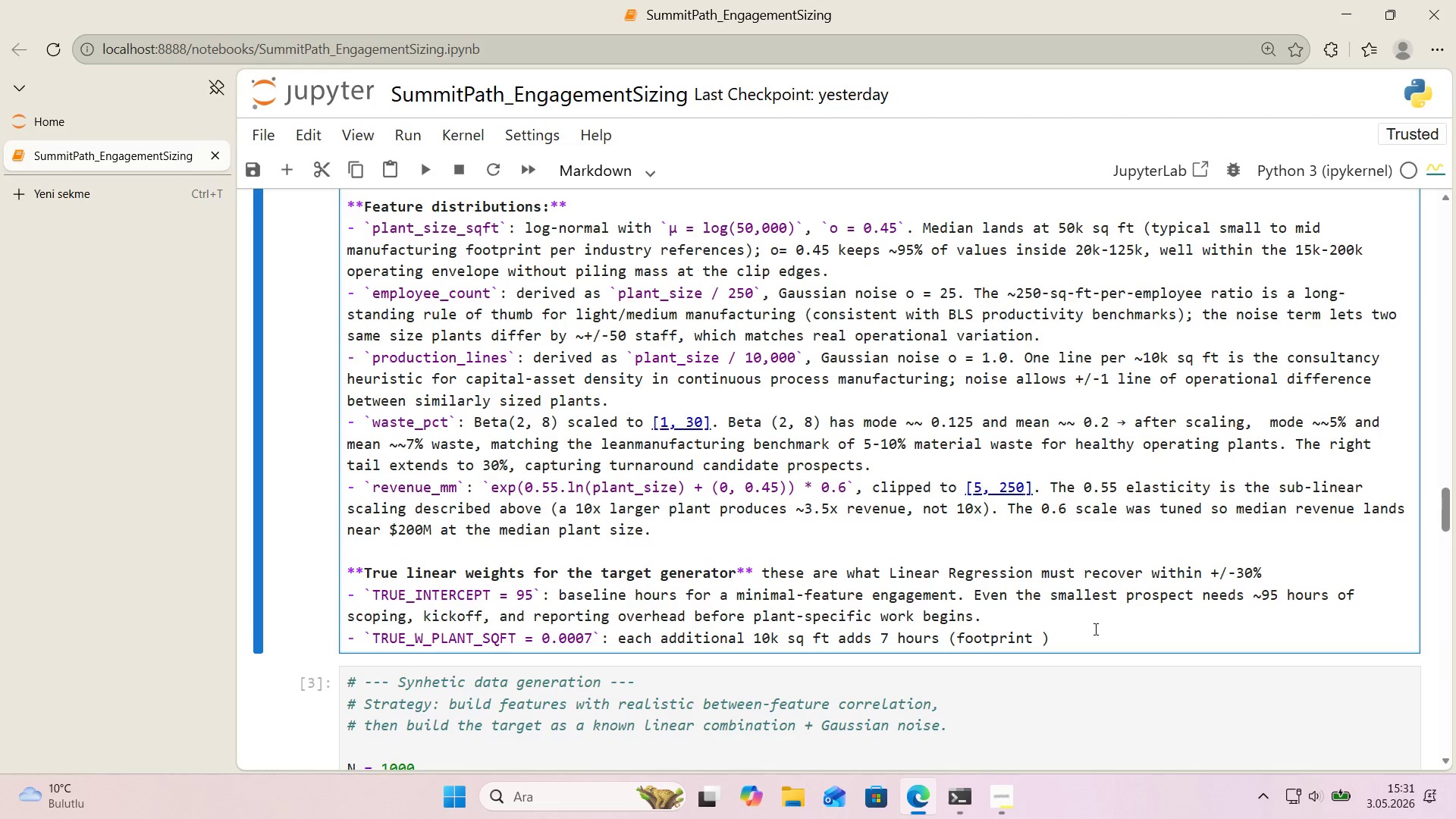 
type(walkthroughs)
 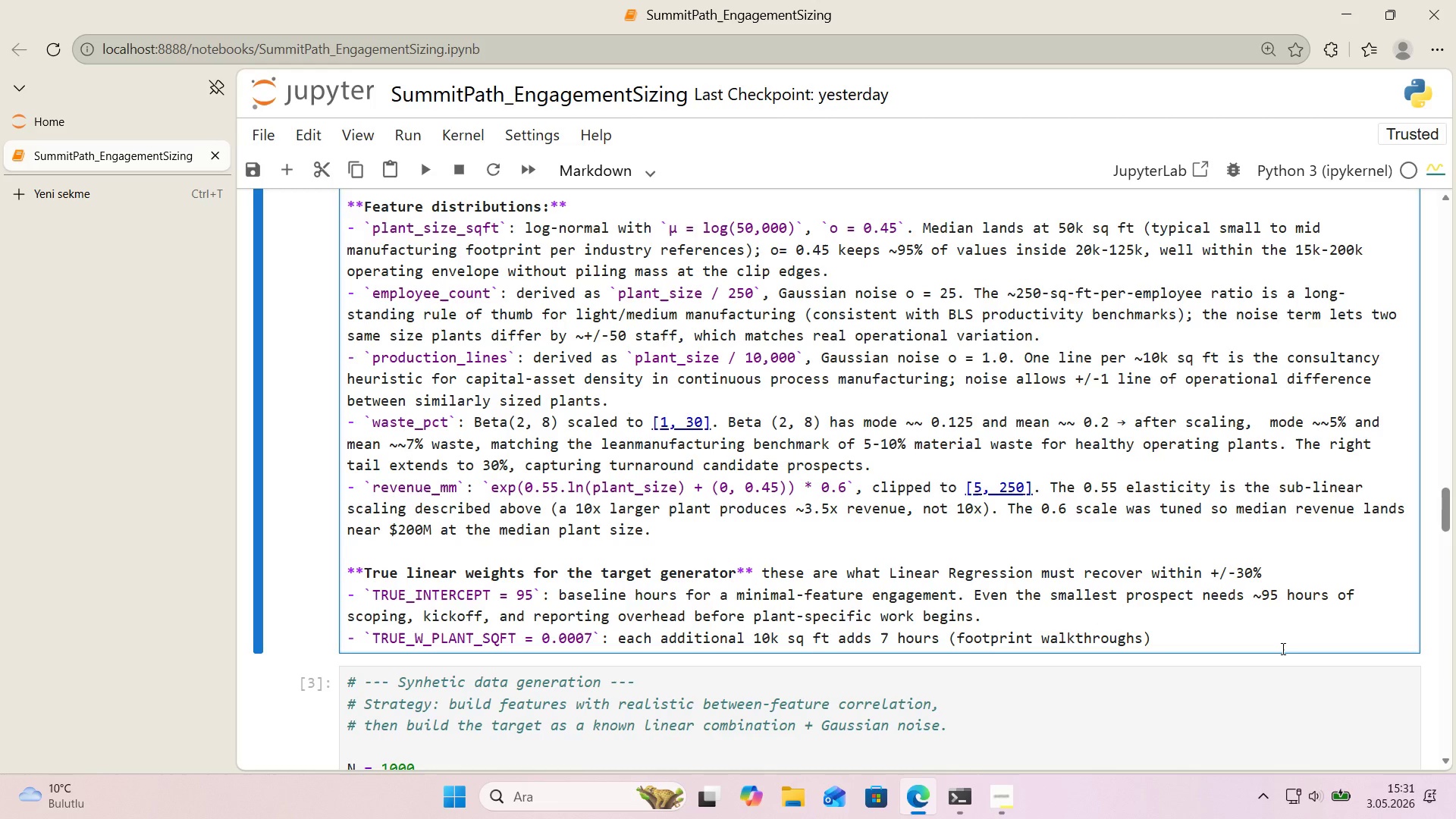 
type( and equ'pment aud'ts scale 't)
key(Backspace)
key(Backspace)
key(Backspace)
type( w'th )
 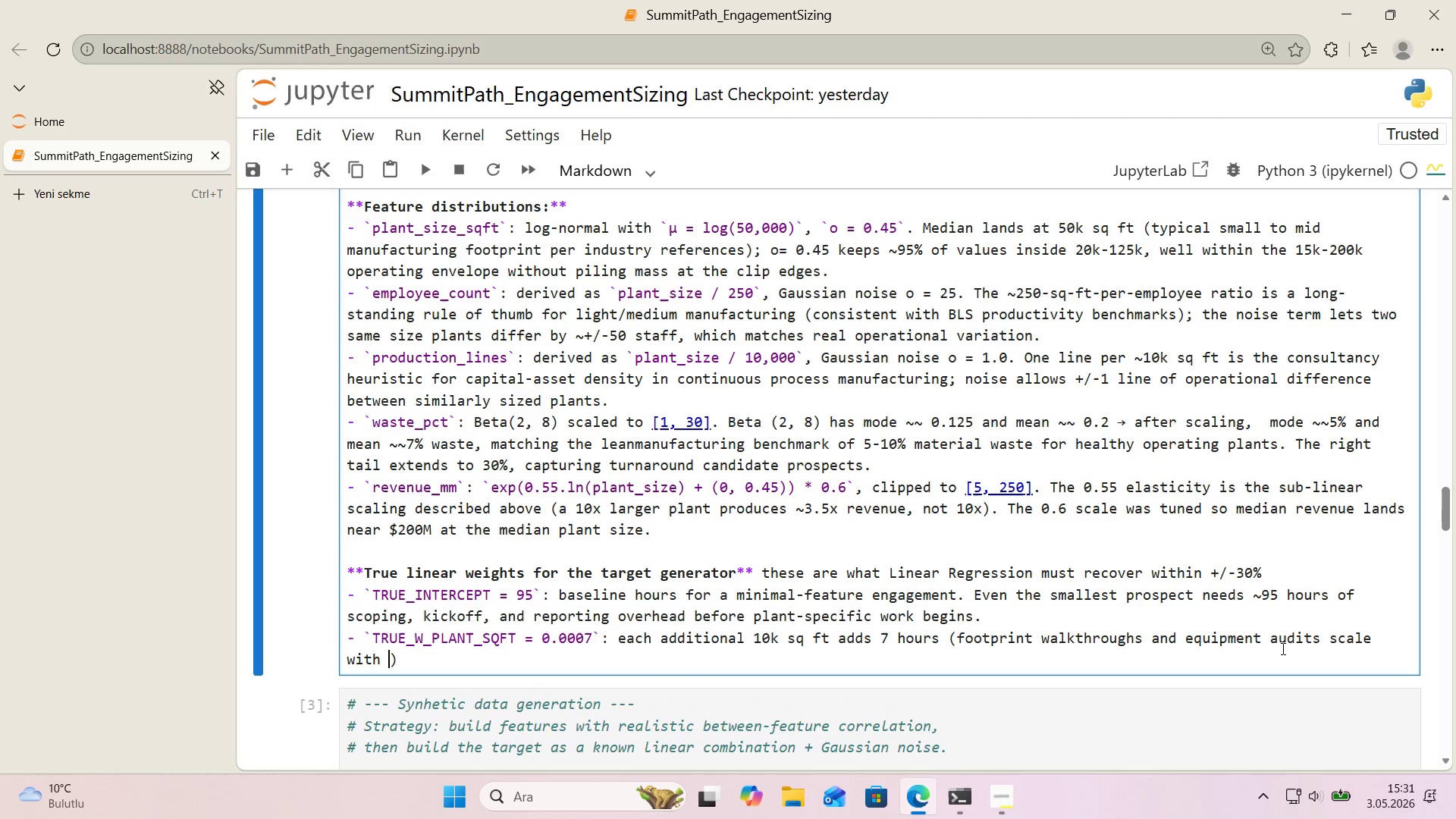 
type(floor area.)
key(Backspace)
 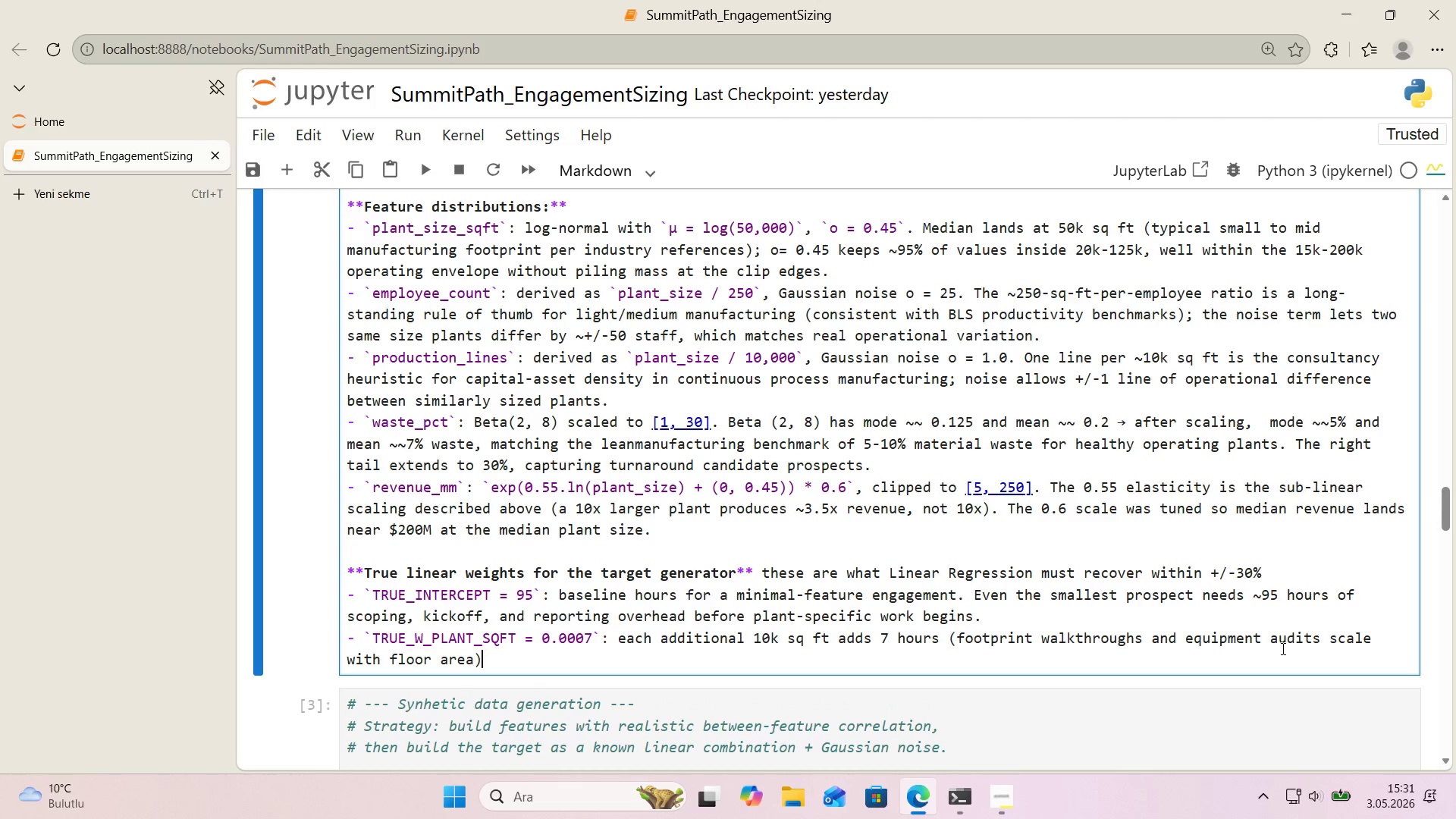 
key(ArrowRight)
 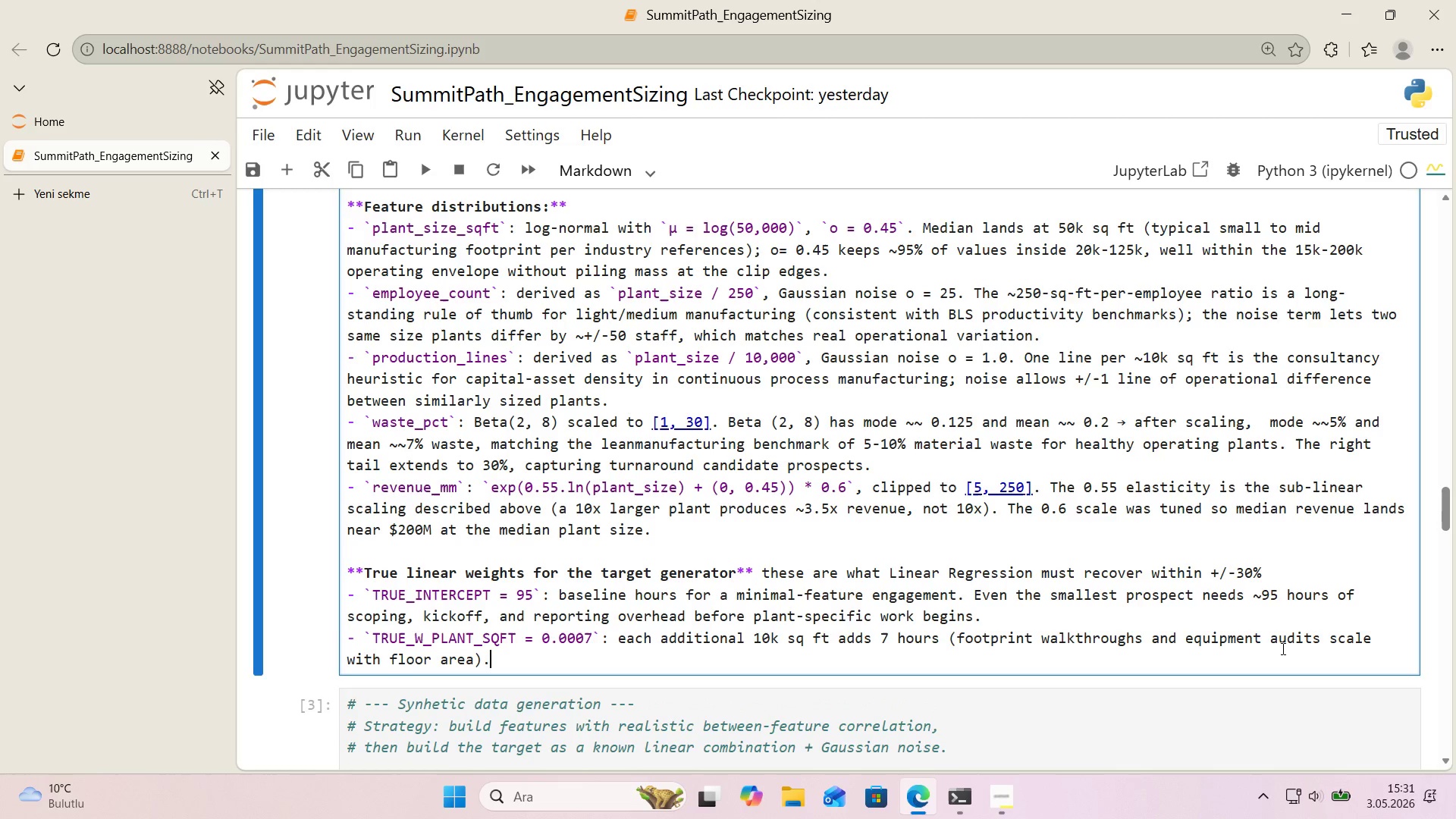 
key(Period)
 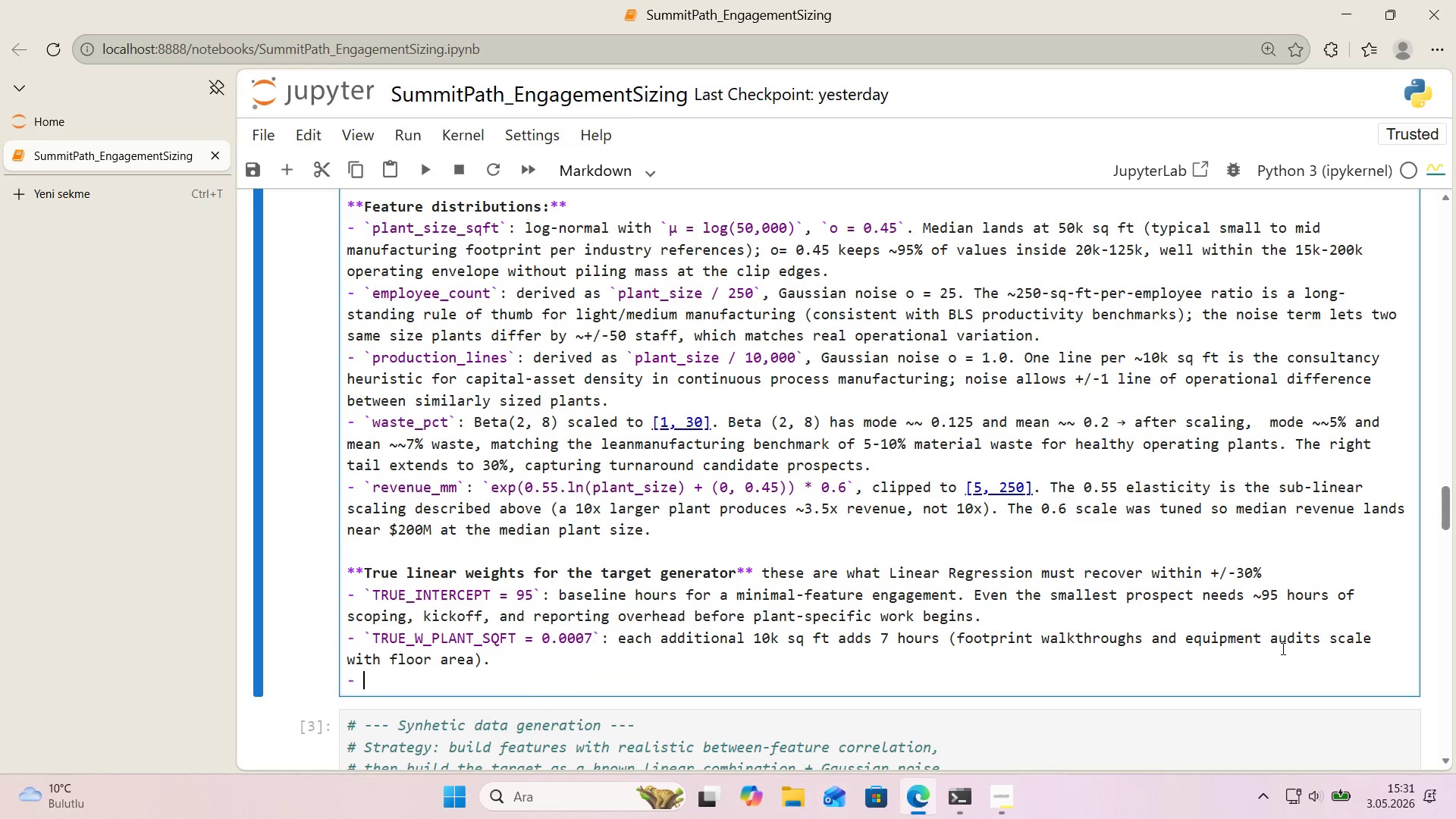 
key(Enter)
 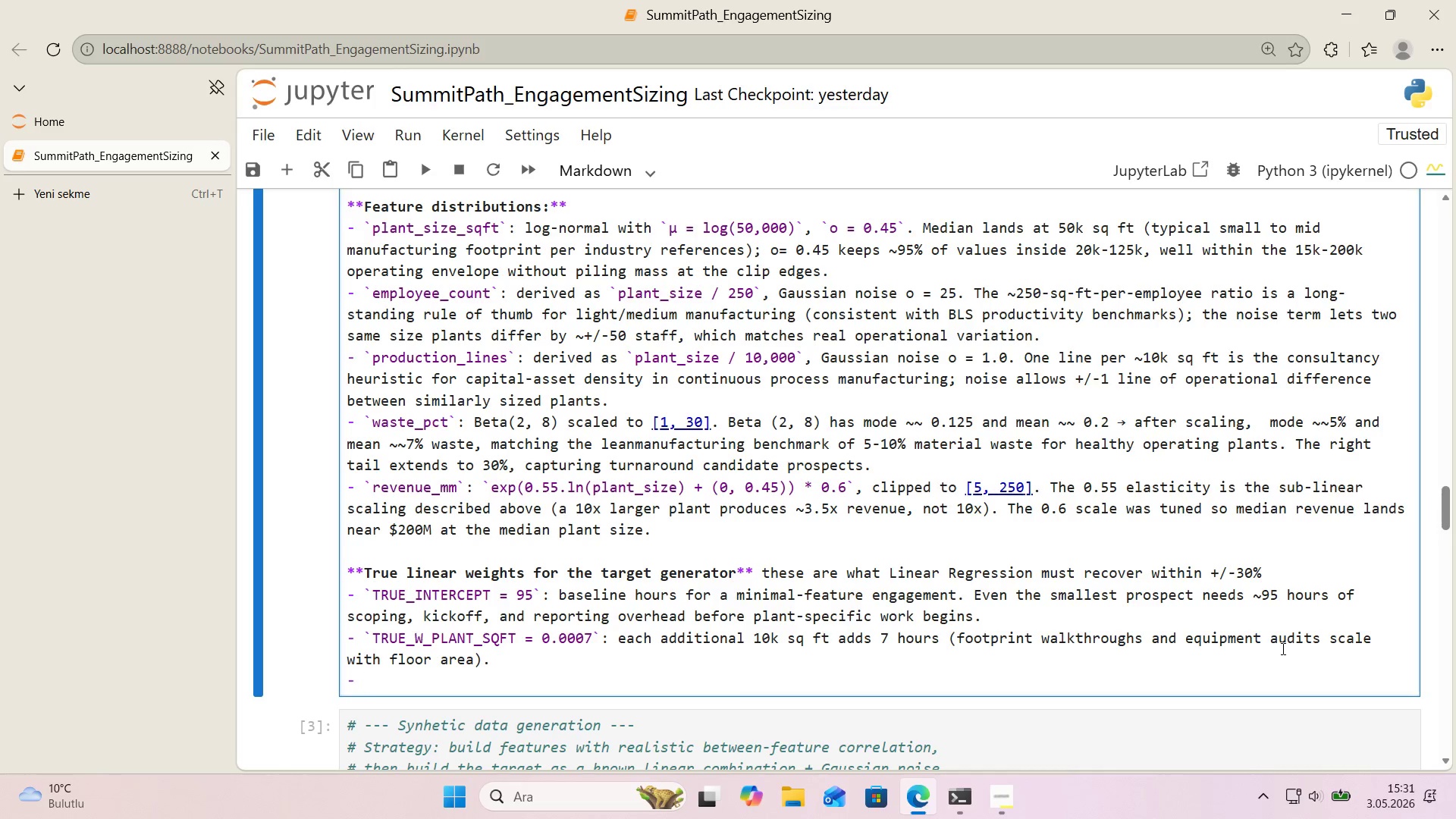 
key(Alt+Control+Comma)
 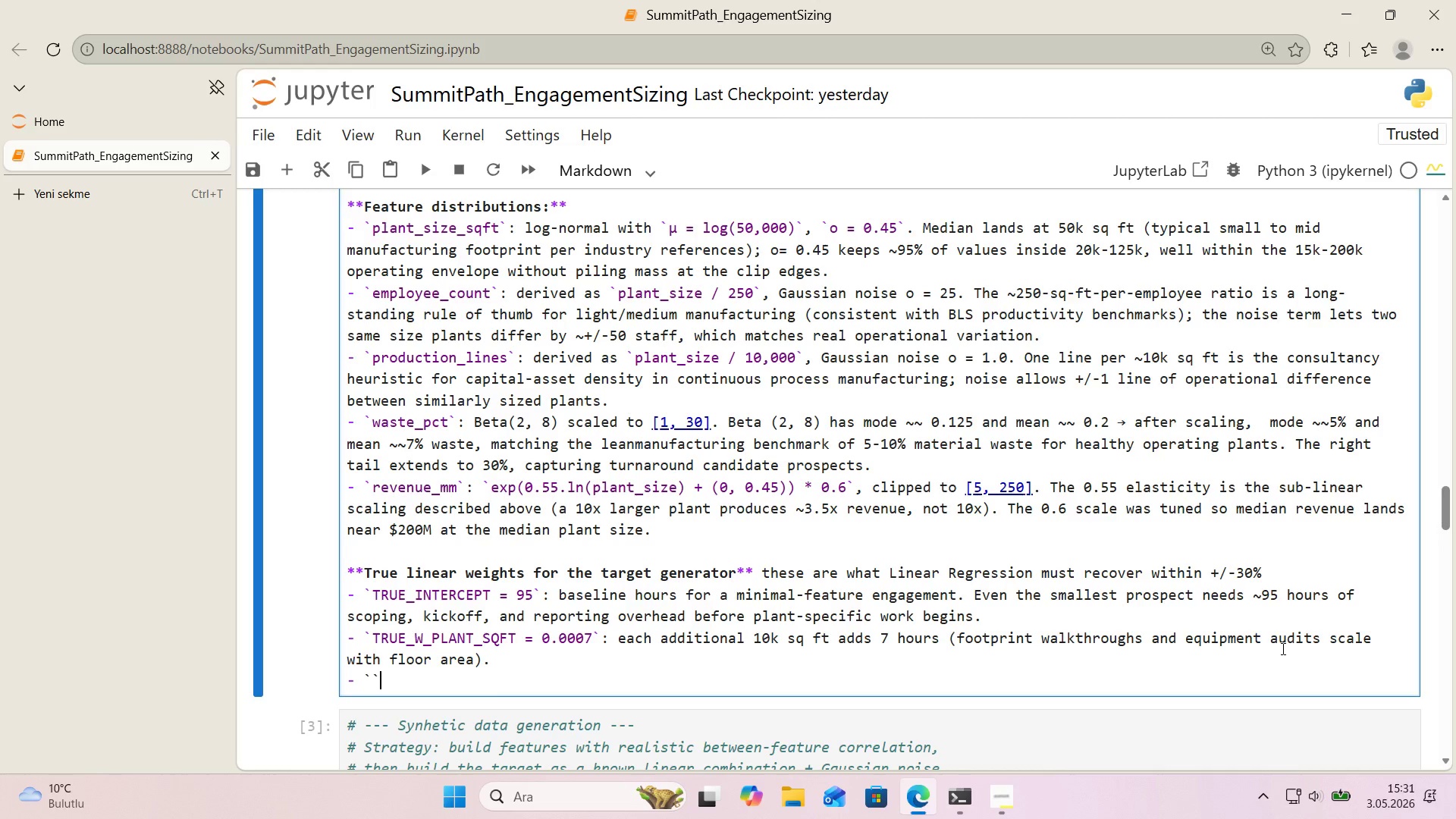 
key(Alt+Control+Comma)
 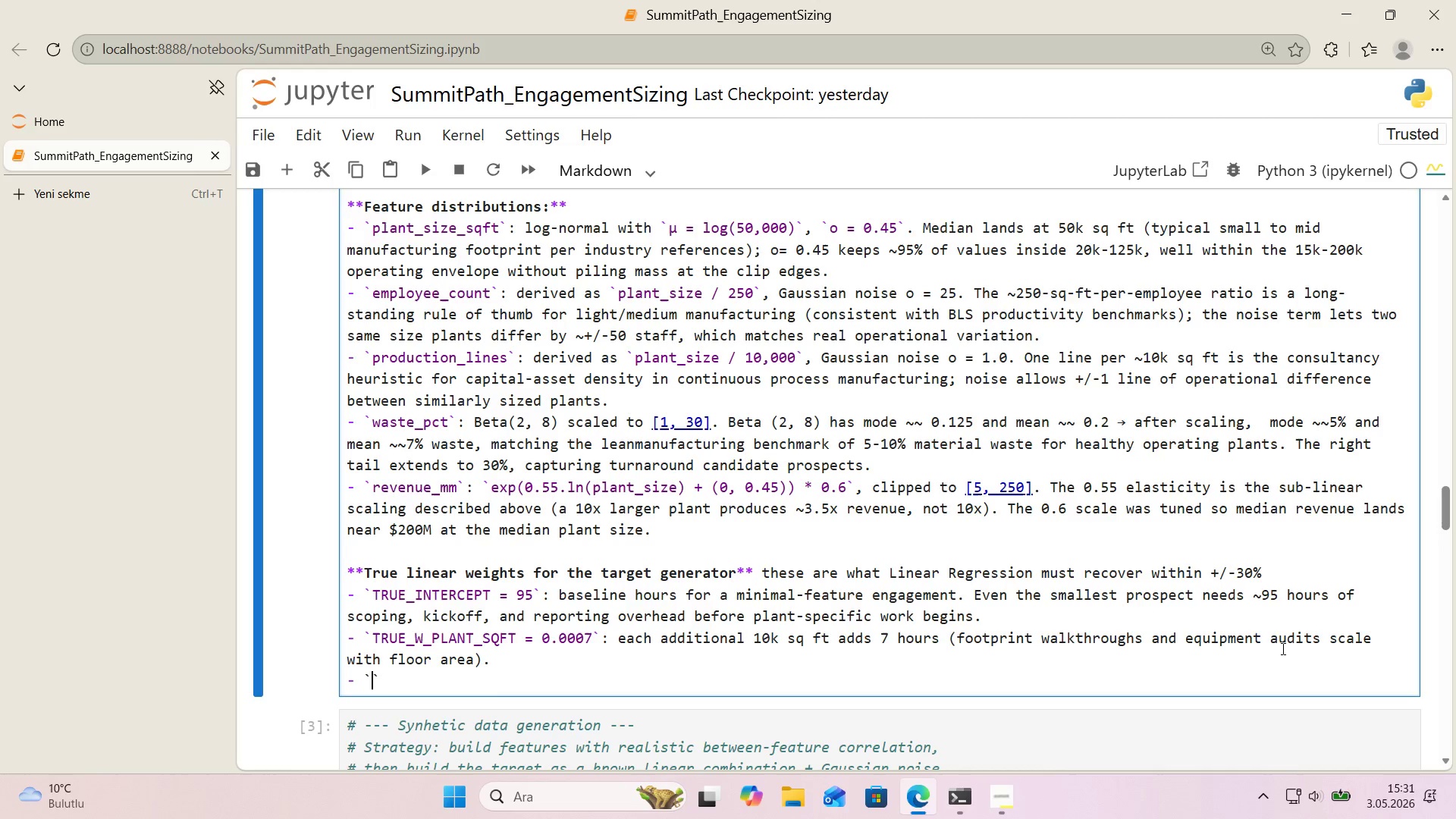 
key(ArrowLeft)
 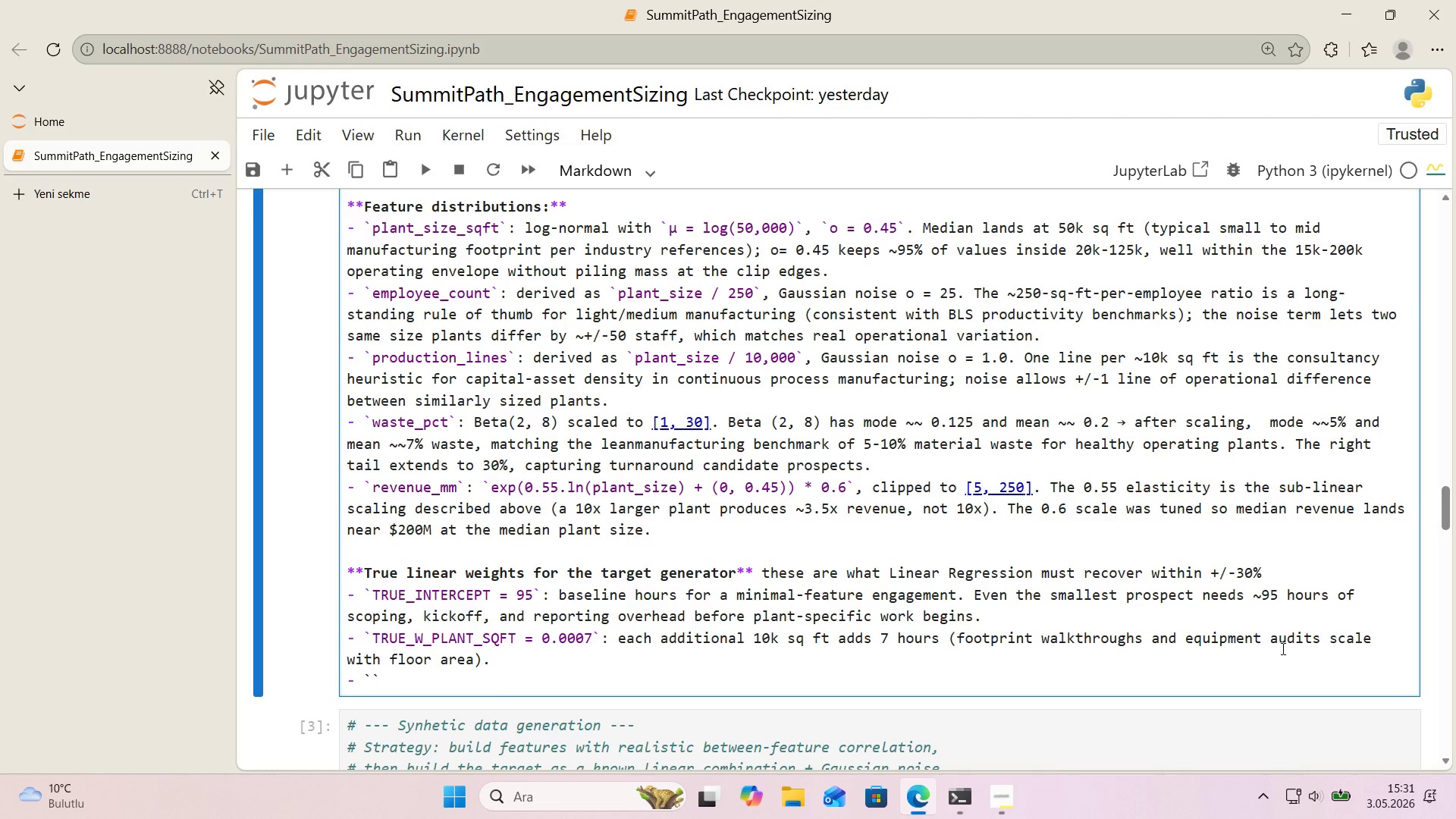 
type(TRUE_W_EMPLOYEE)
 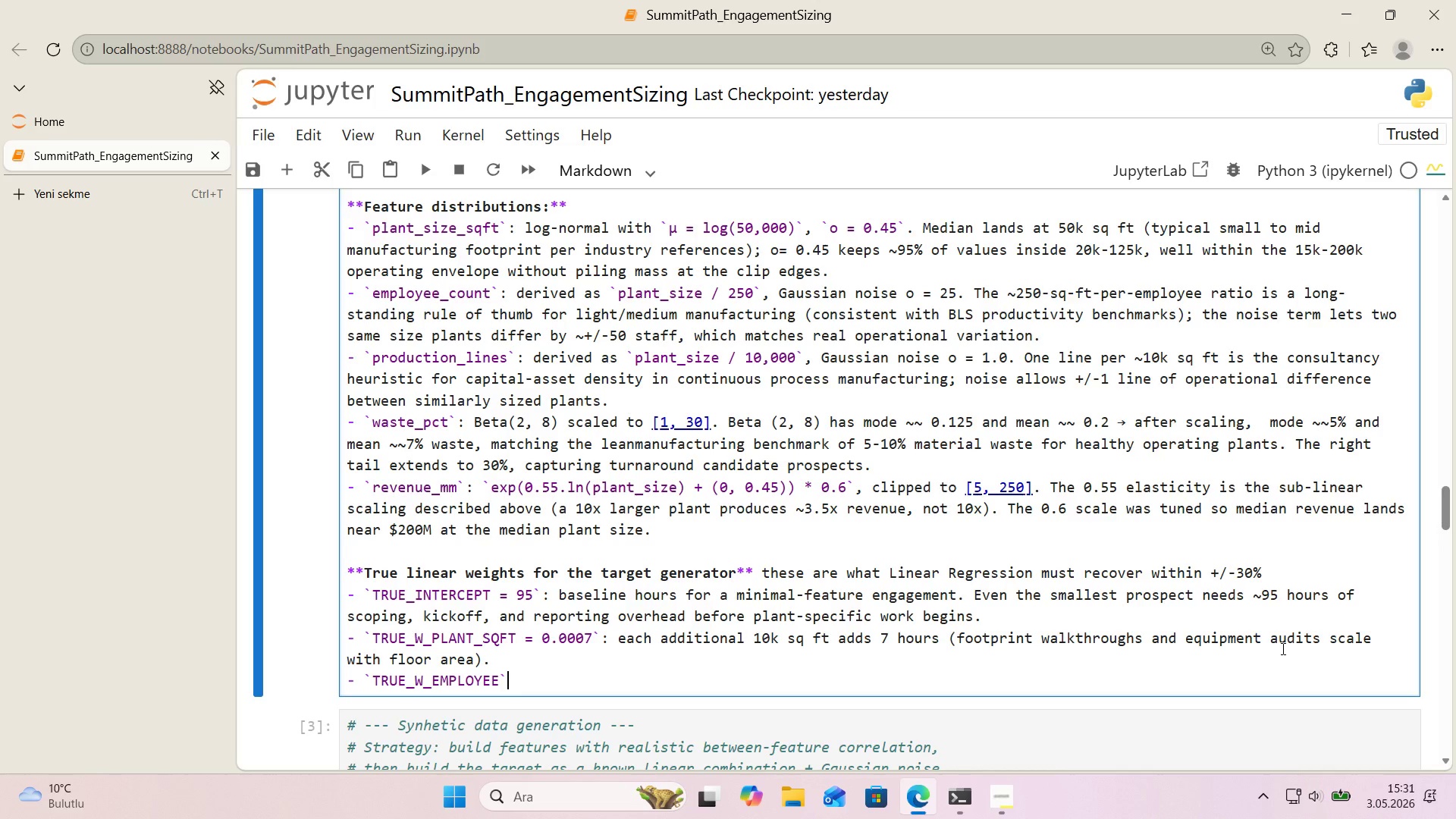 
key(ArrowRight)
 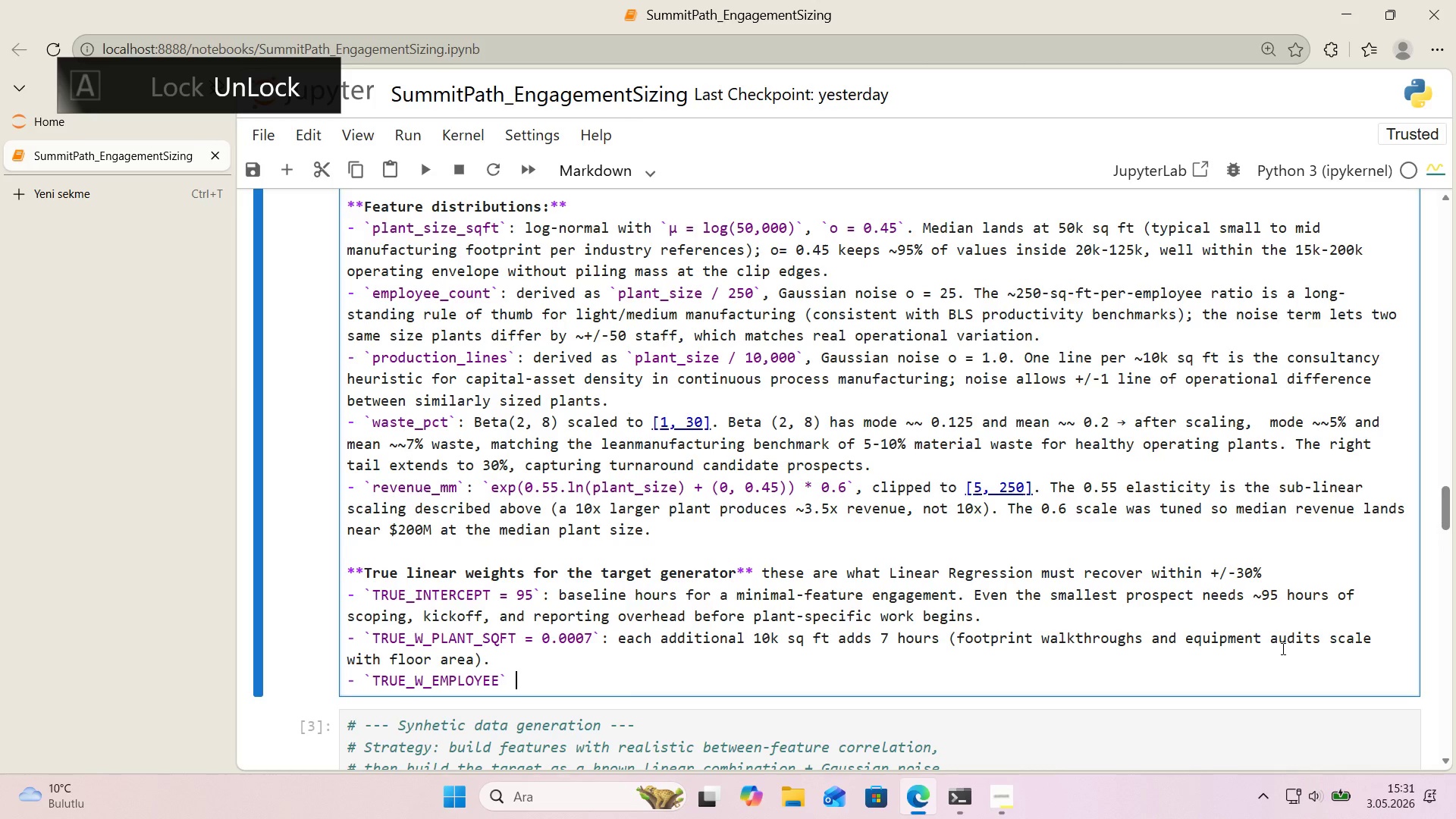 
key(Space)
 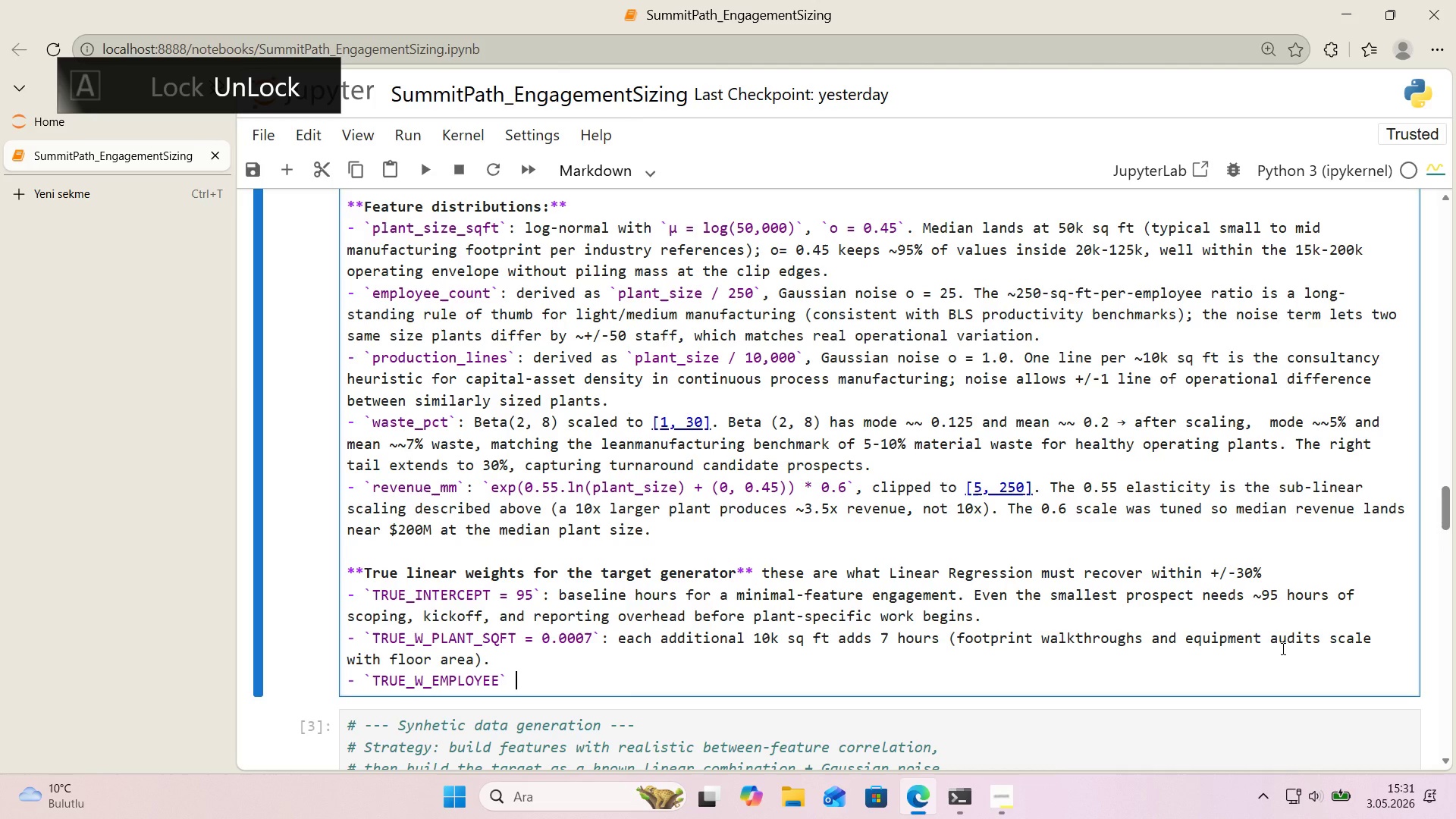 
key(Shift+0)
 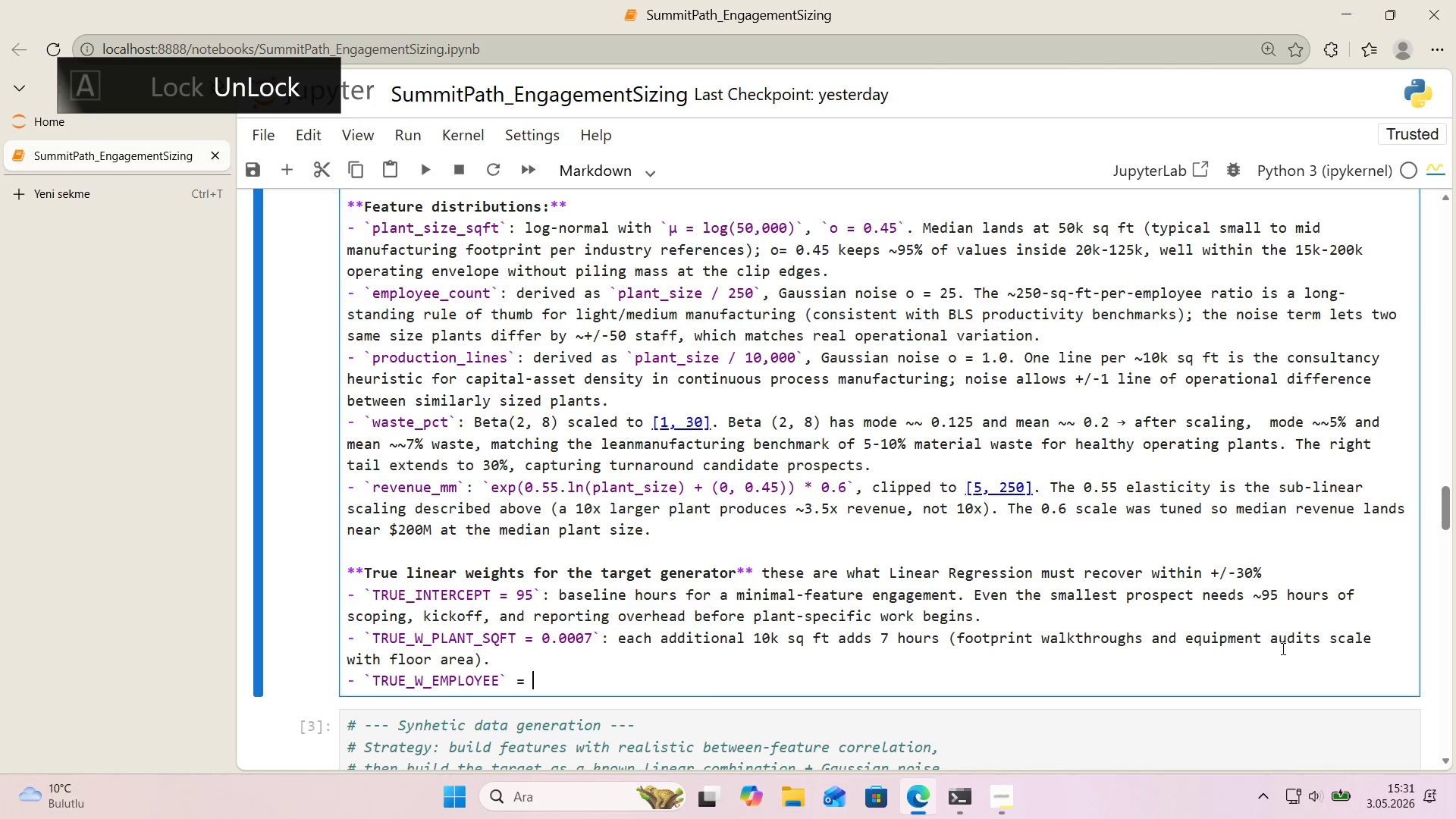 
key(Space)
 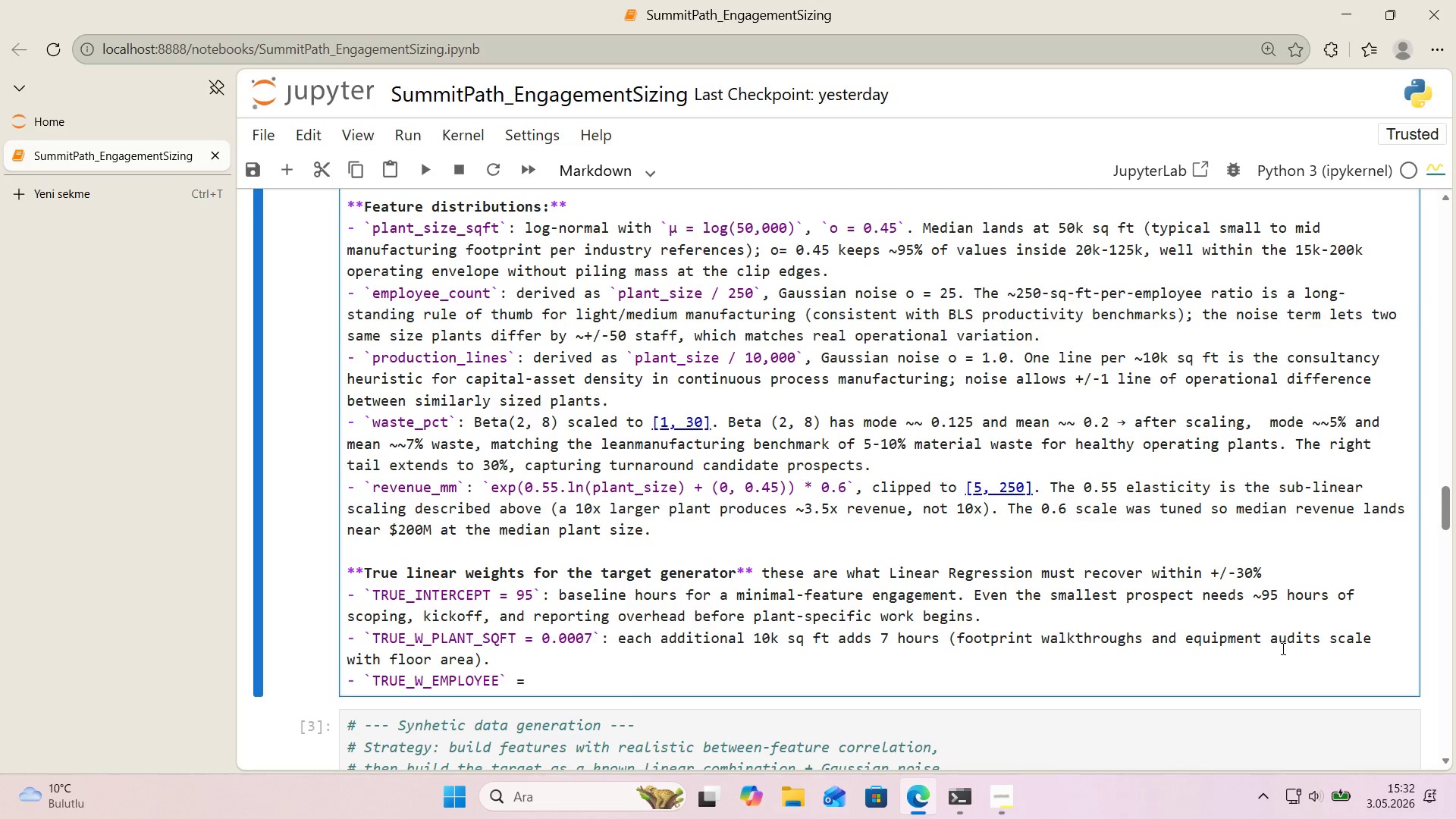 
key(ArrowLeft)
 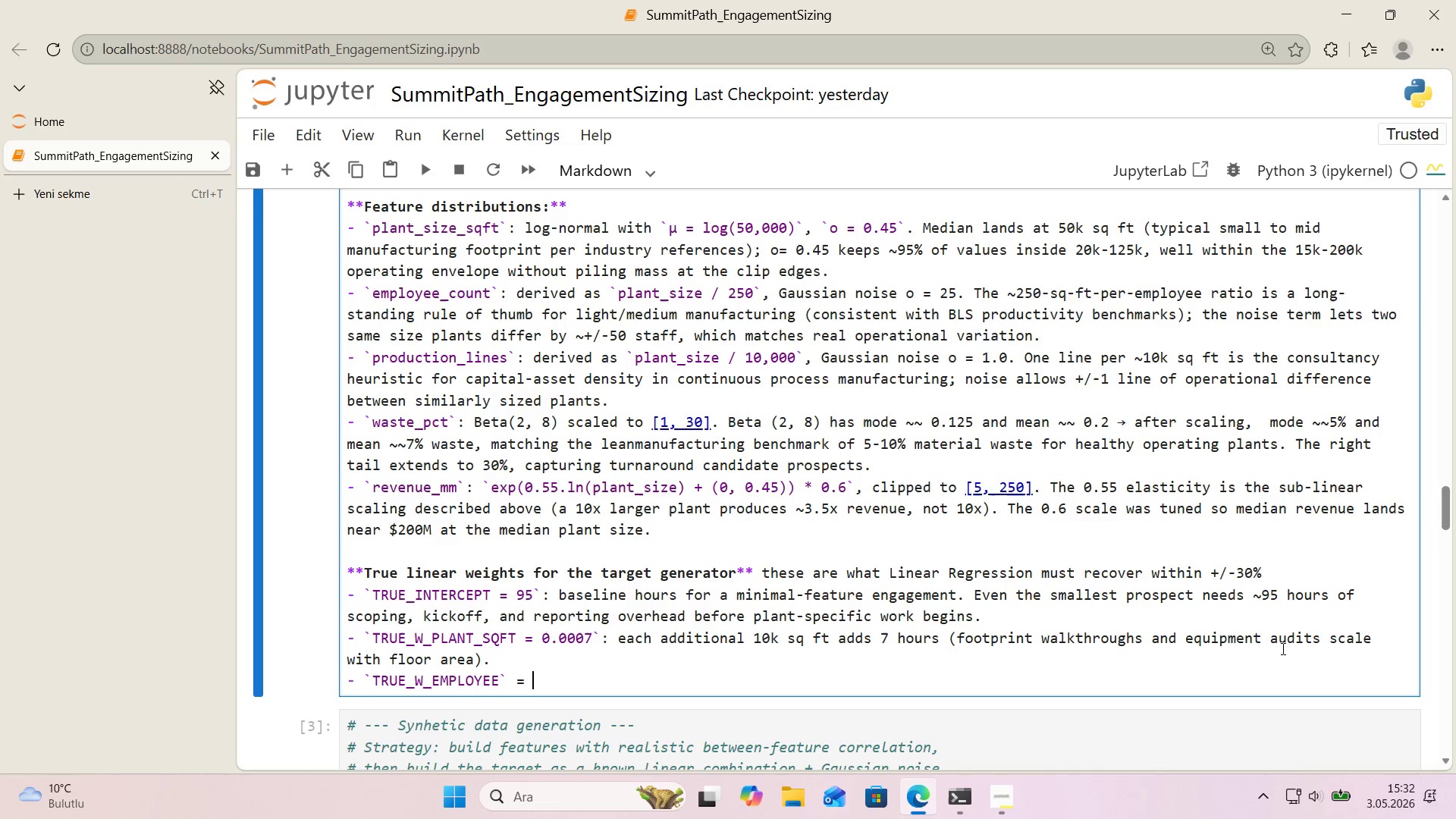 
key(ArrowDown)
 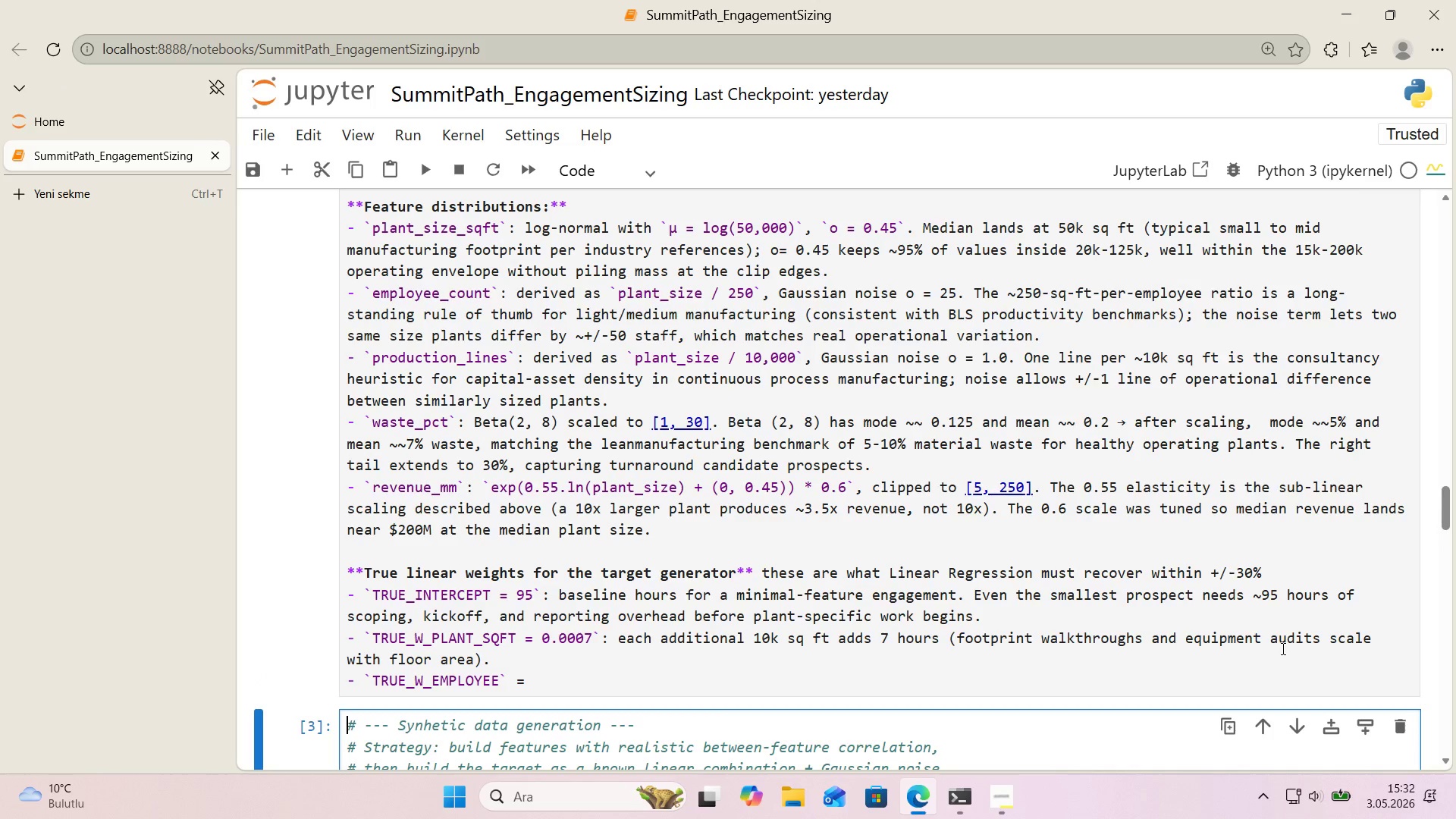 
key(ArrowDown)
 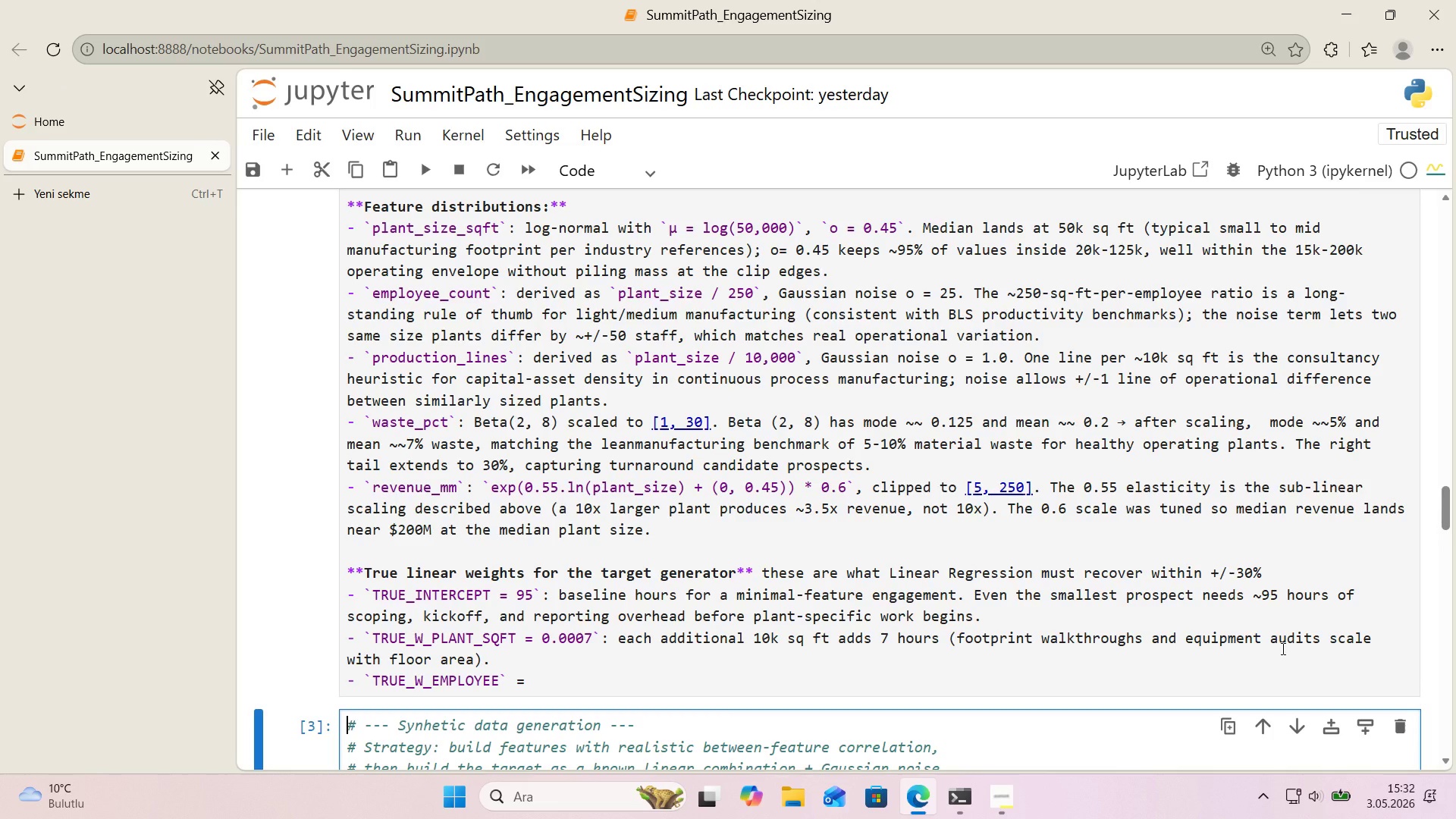 
key(ArrowLeft)
 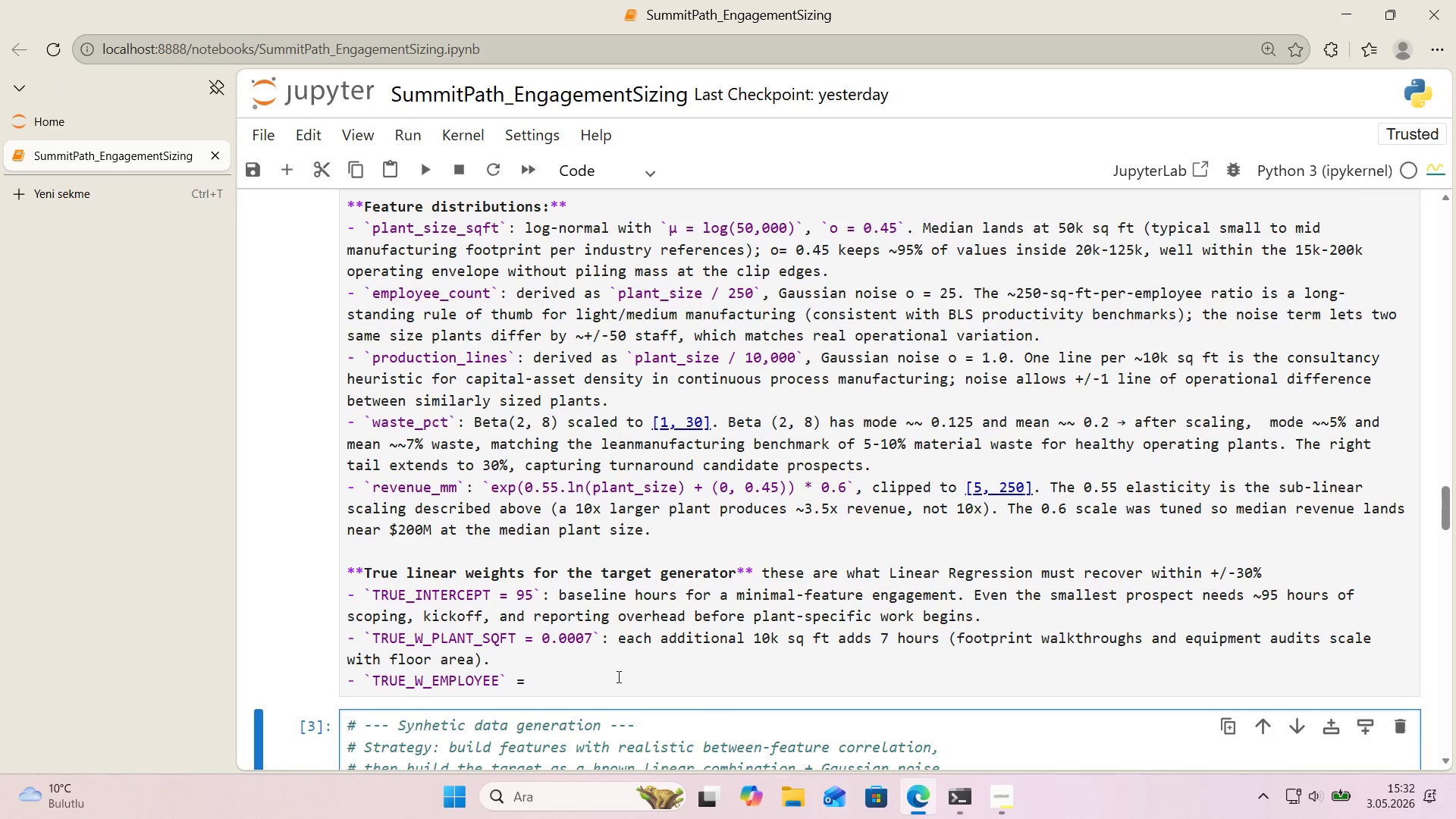 
left_click_drag(start_coordinate=[504, 676], to_coordinate=[509, 677])
 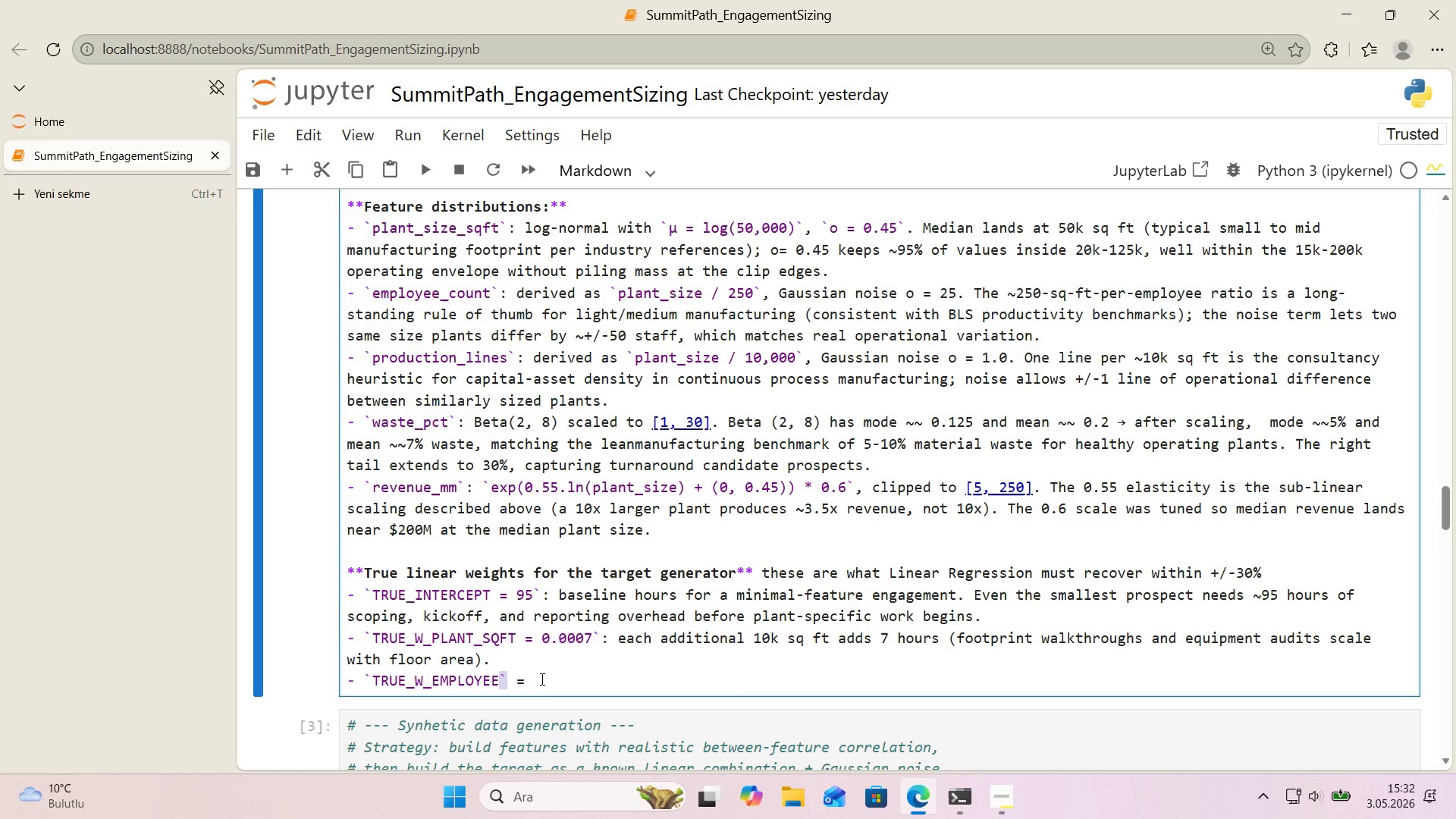 
key(Control+X)
 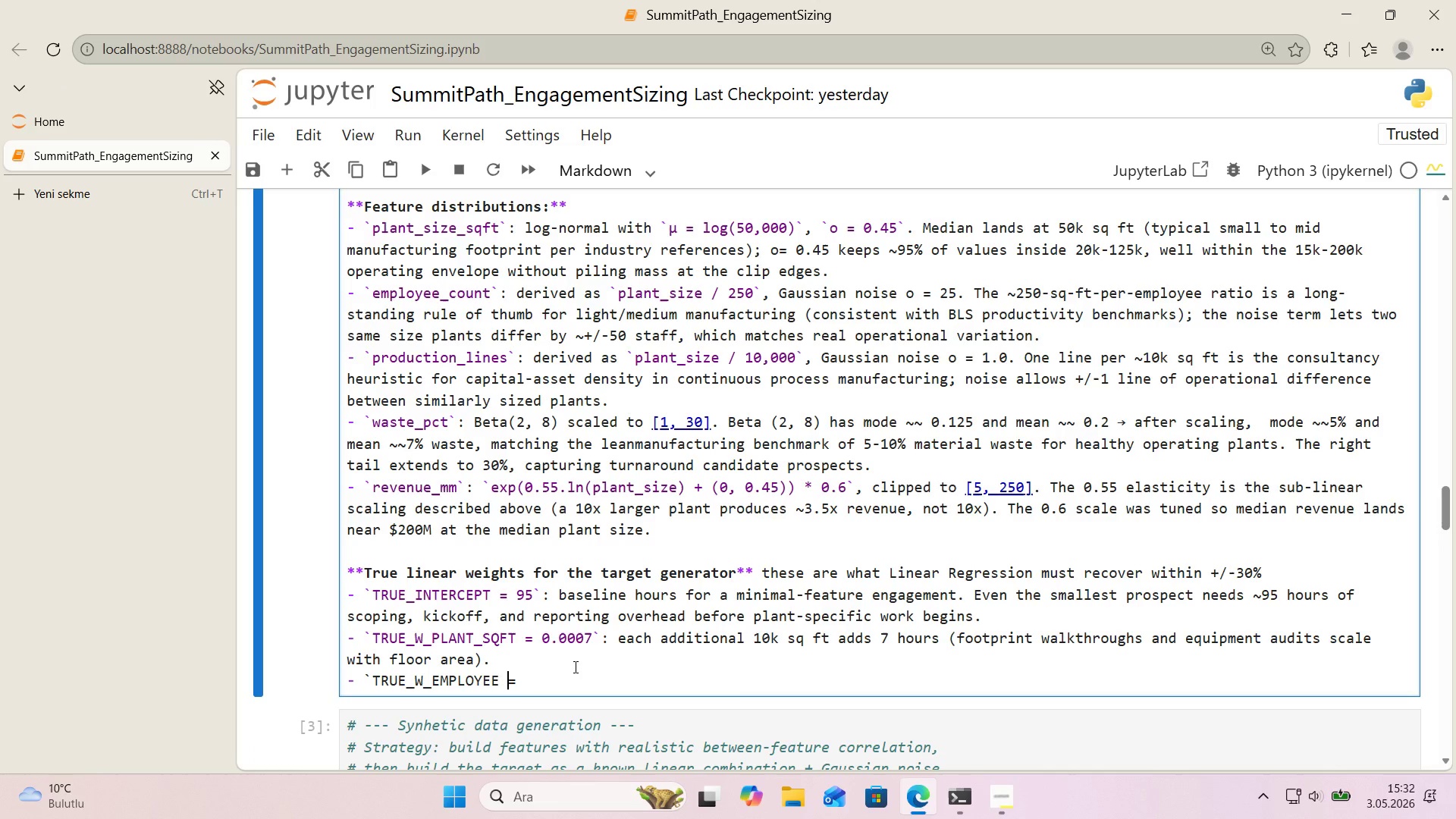 
key(Backspace)
 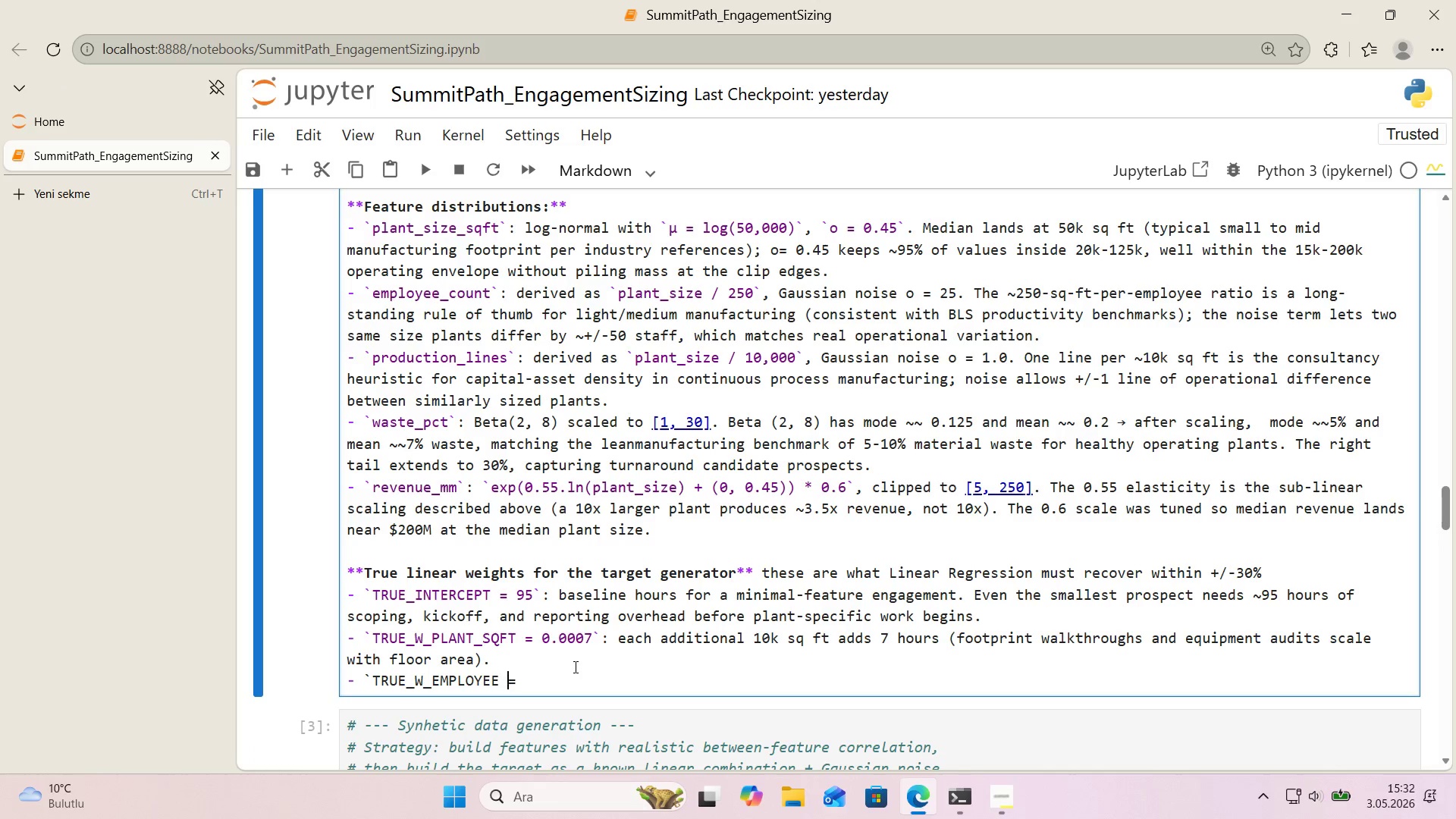 
key(Space)
 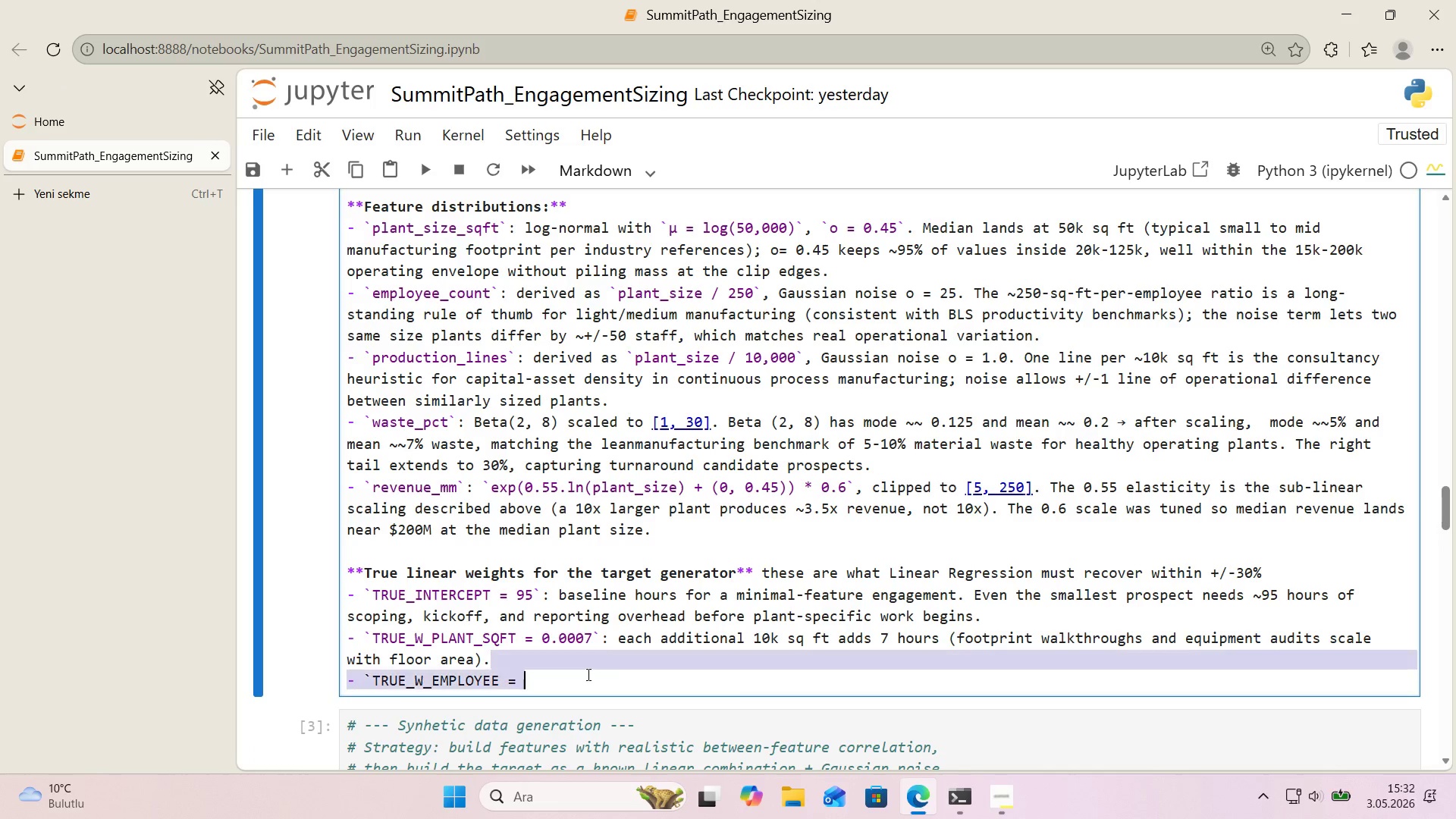 
left_click_drag(start_coordinate=[578, 668], to_coordinate=[583, 673])
 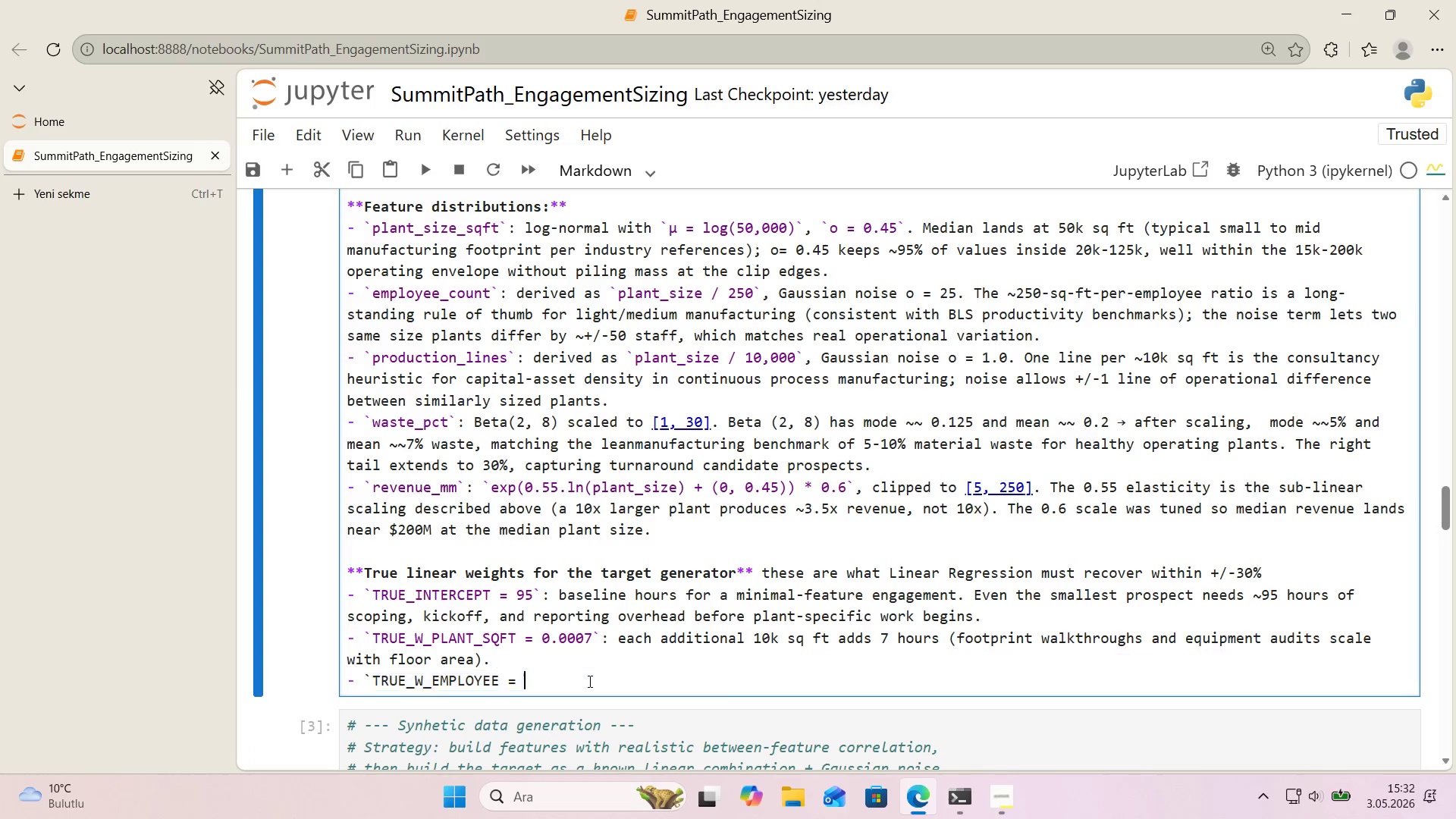 
double_click([588, 681])
 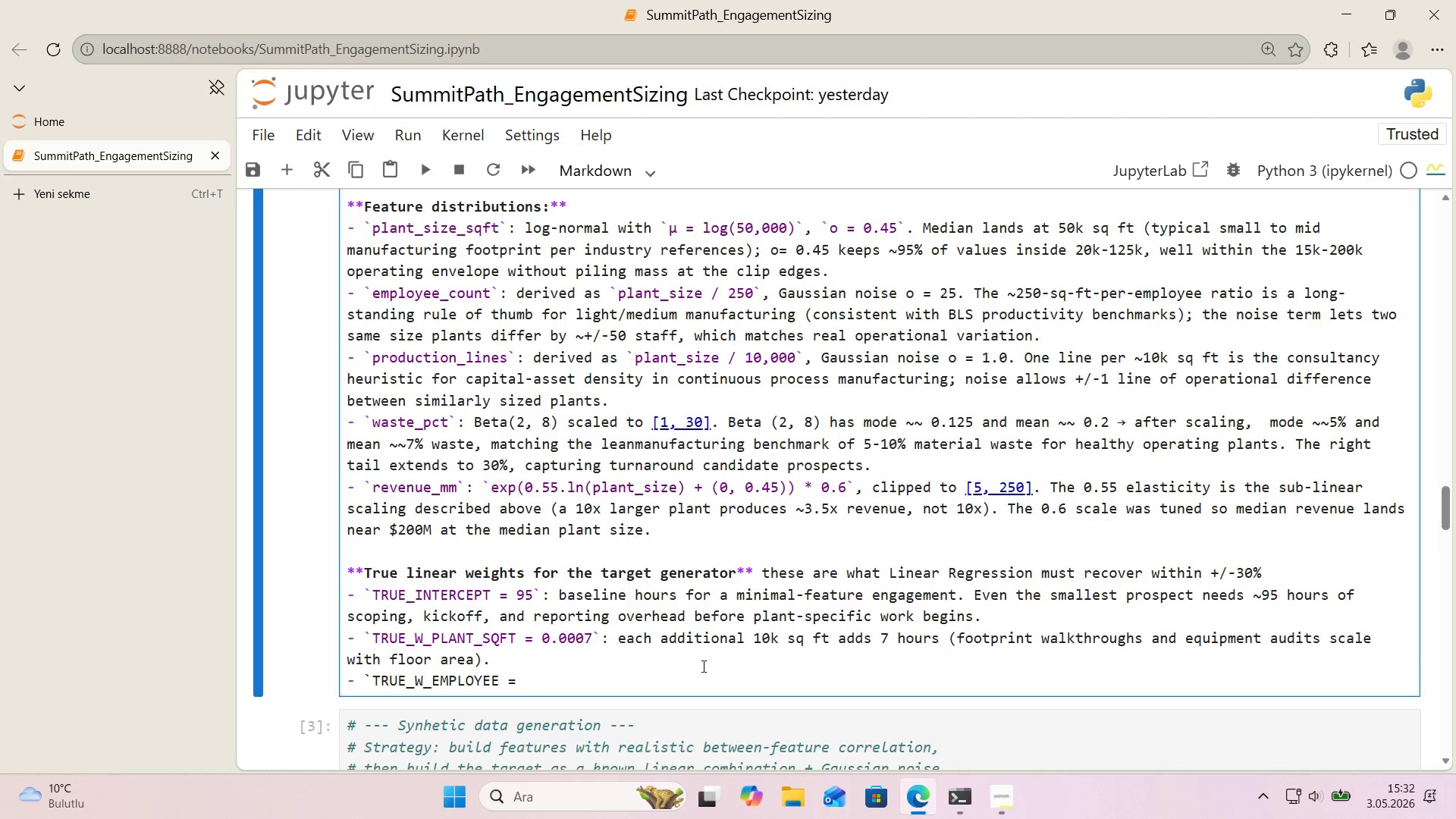 
key(Backspace)
 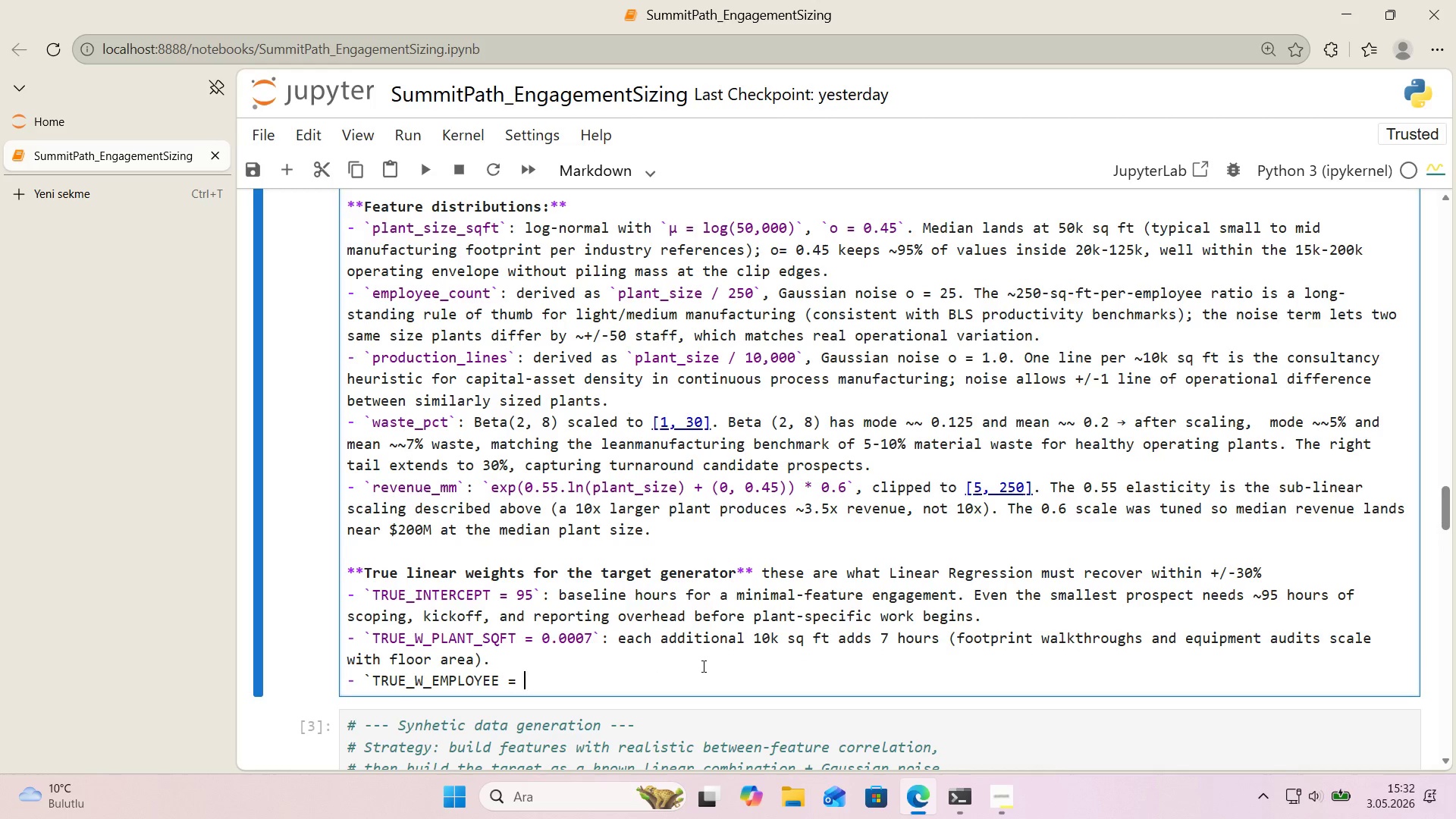 
key(Space)
 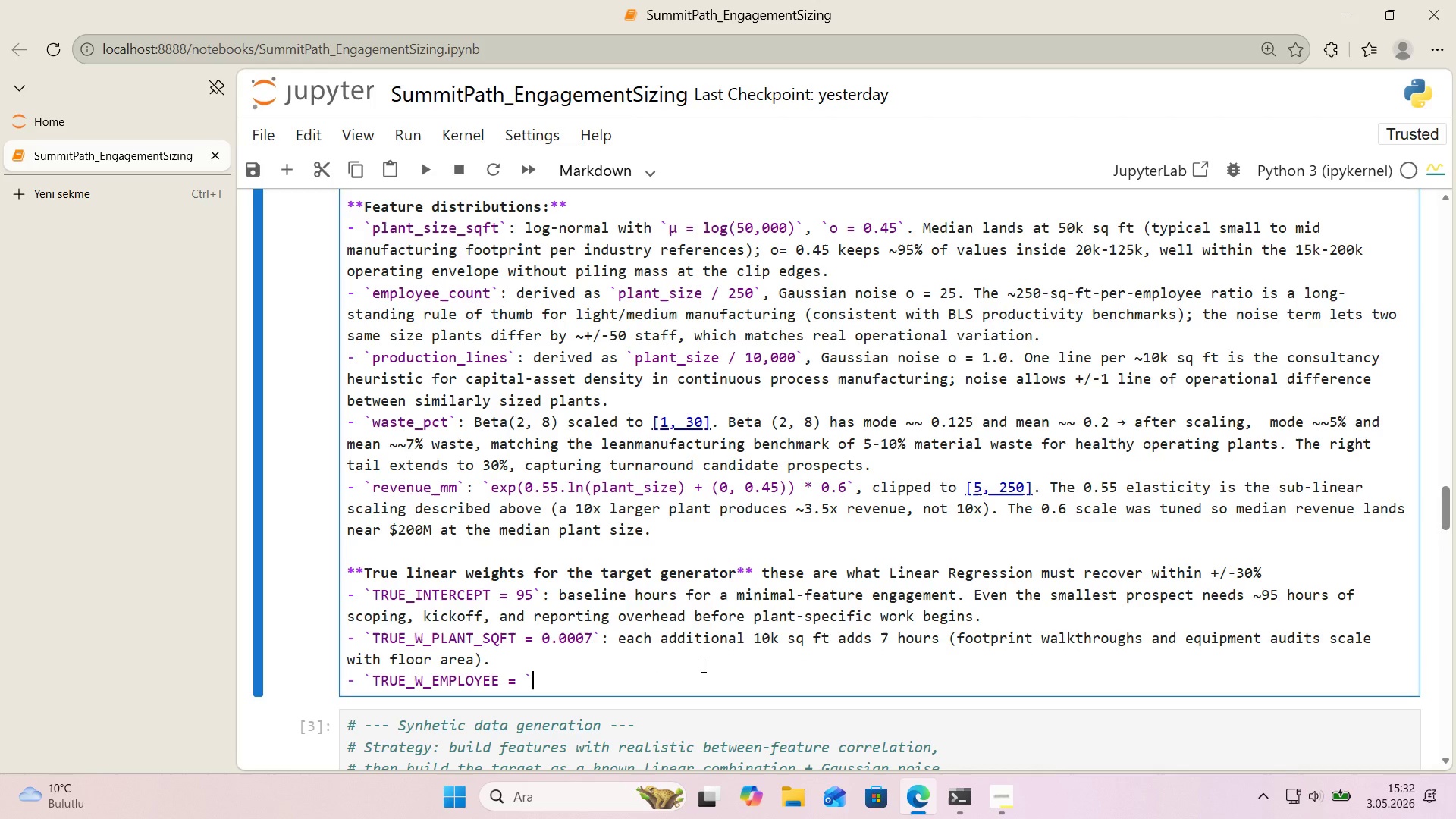 
key(Control+ControlLeft)
 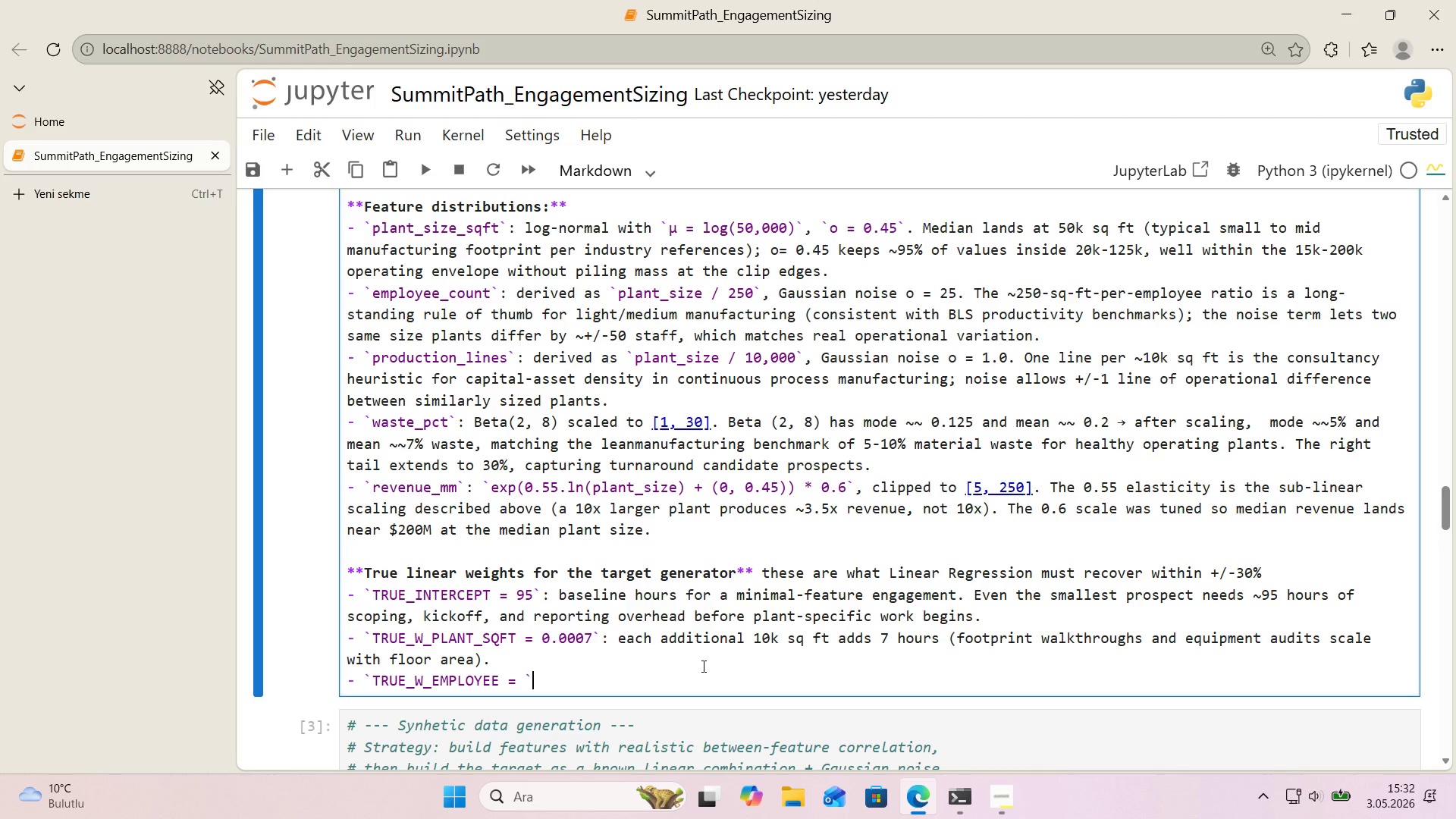 
key(Control+V)
 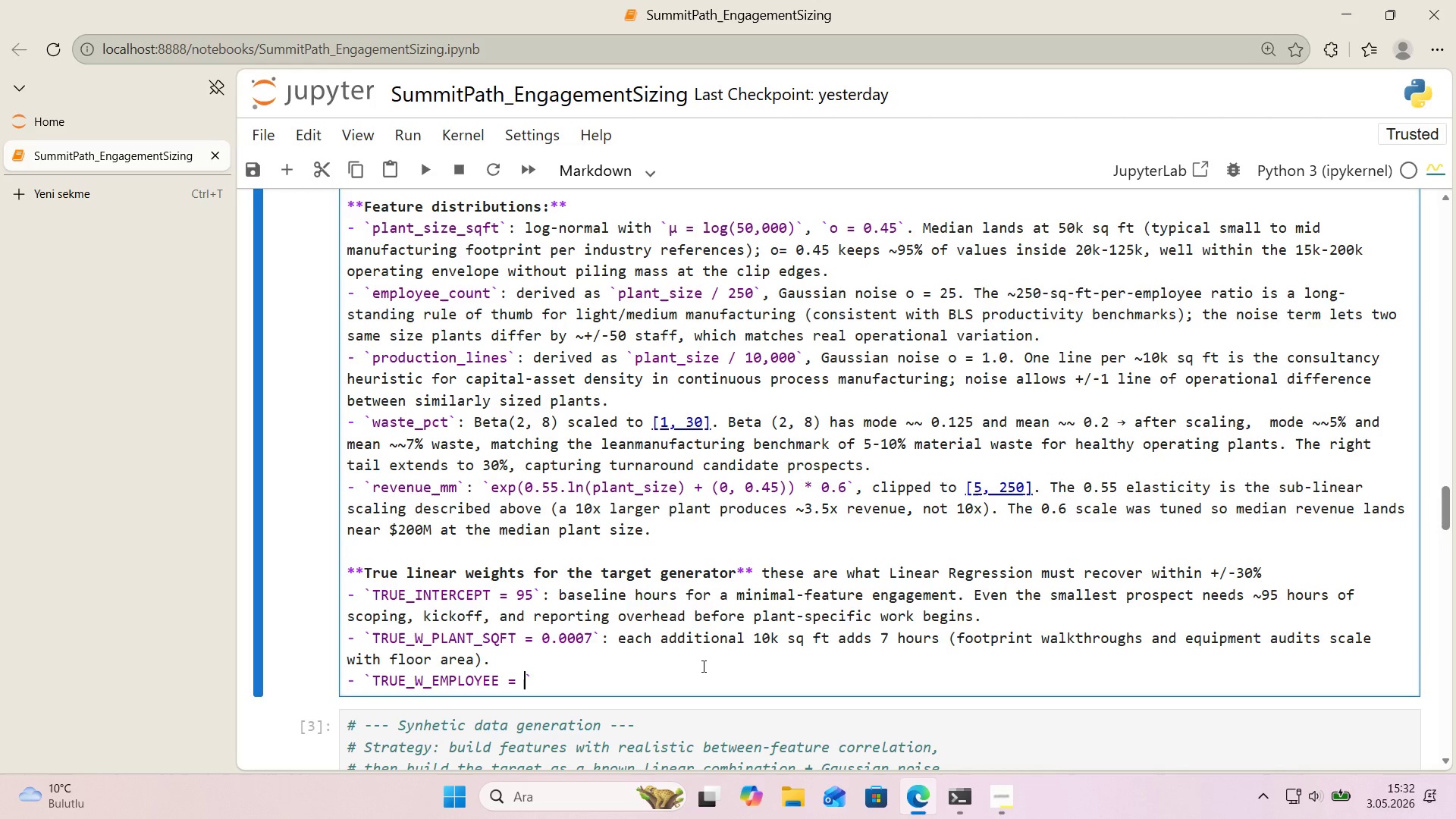 
key(ArrowLeft)
 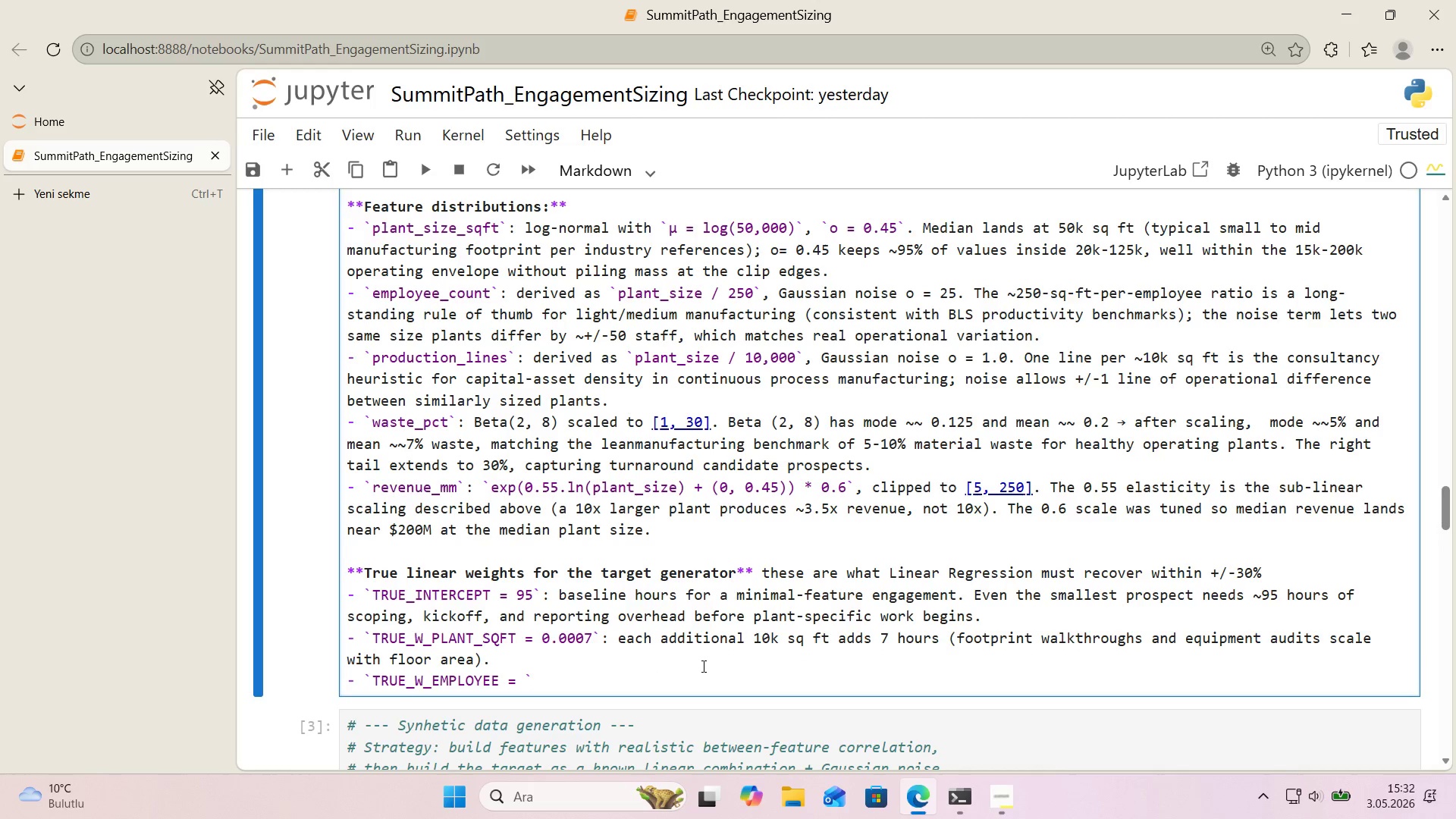 
type(0.38)
 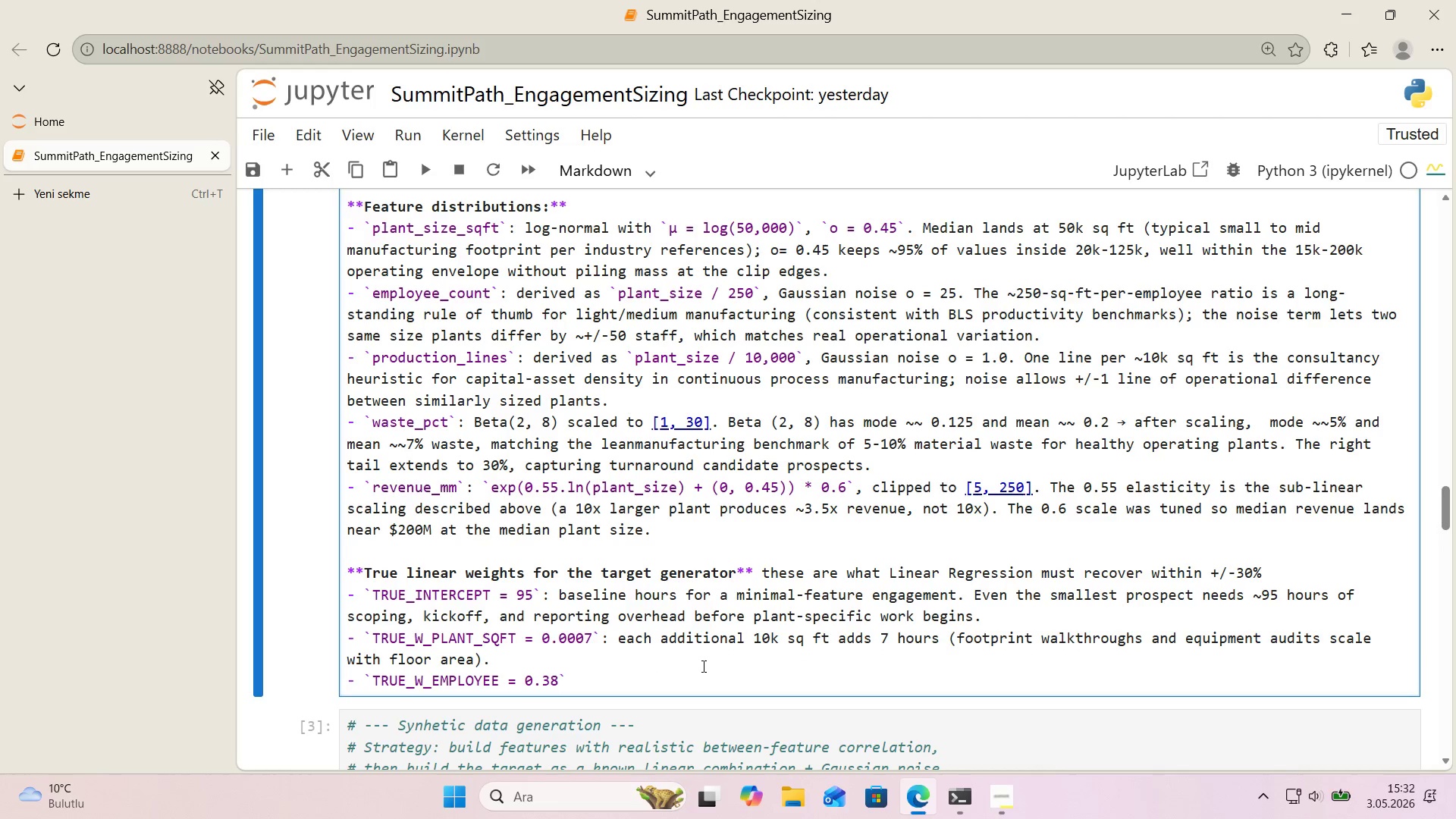 
key(ArrowRight)
 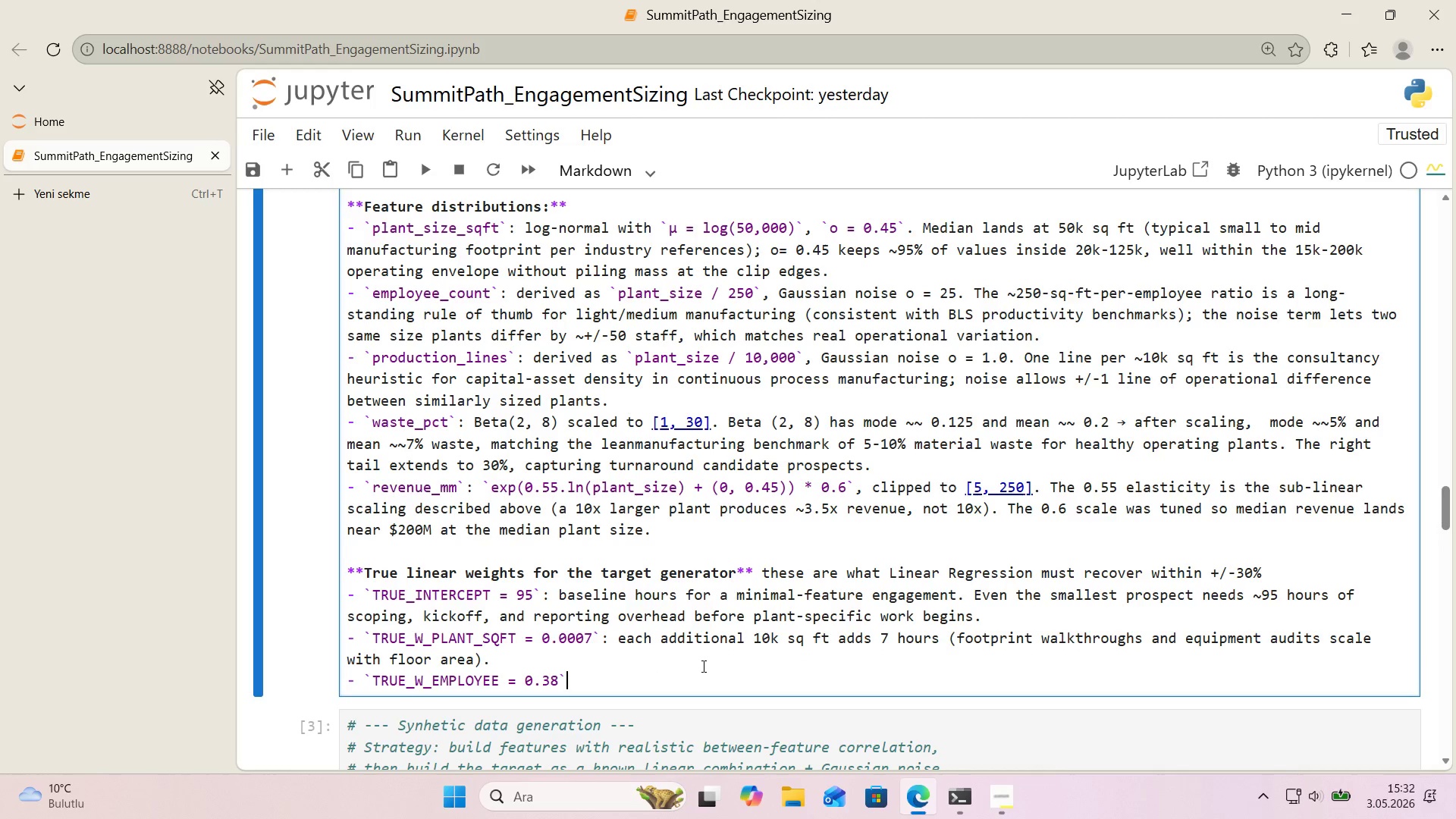 
scroll: coordinate [788, 571], scroll_direction: down, amount: 1.0
 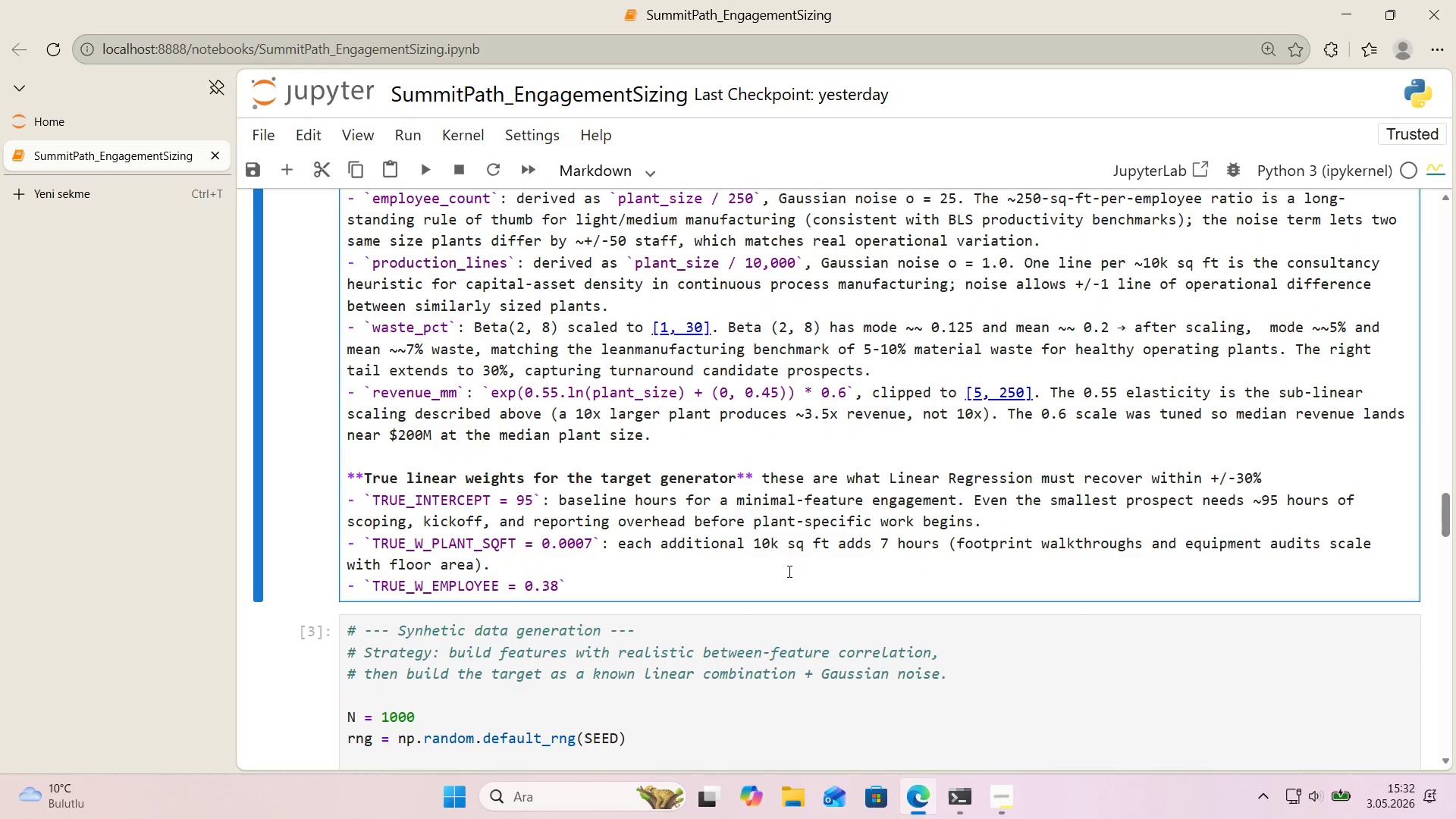 
key(Shift+ShiftRight)
 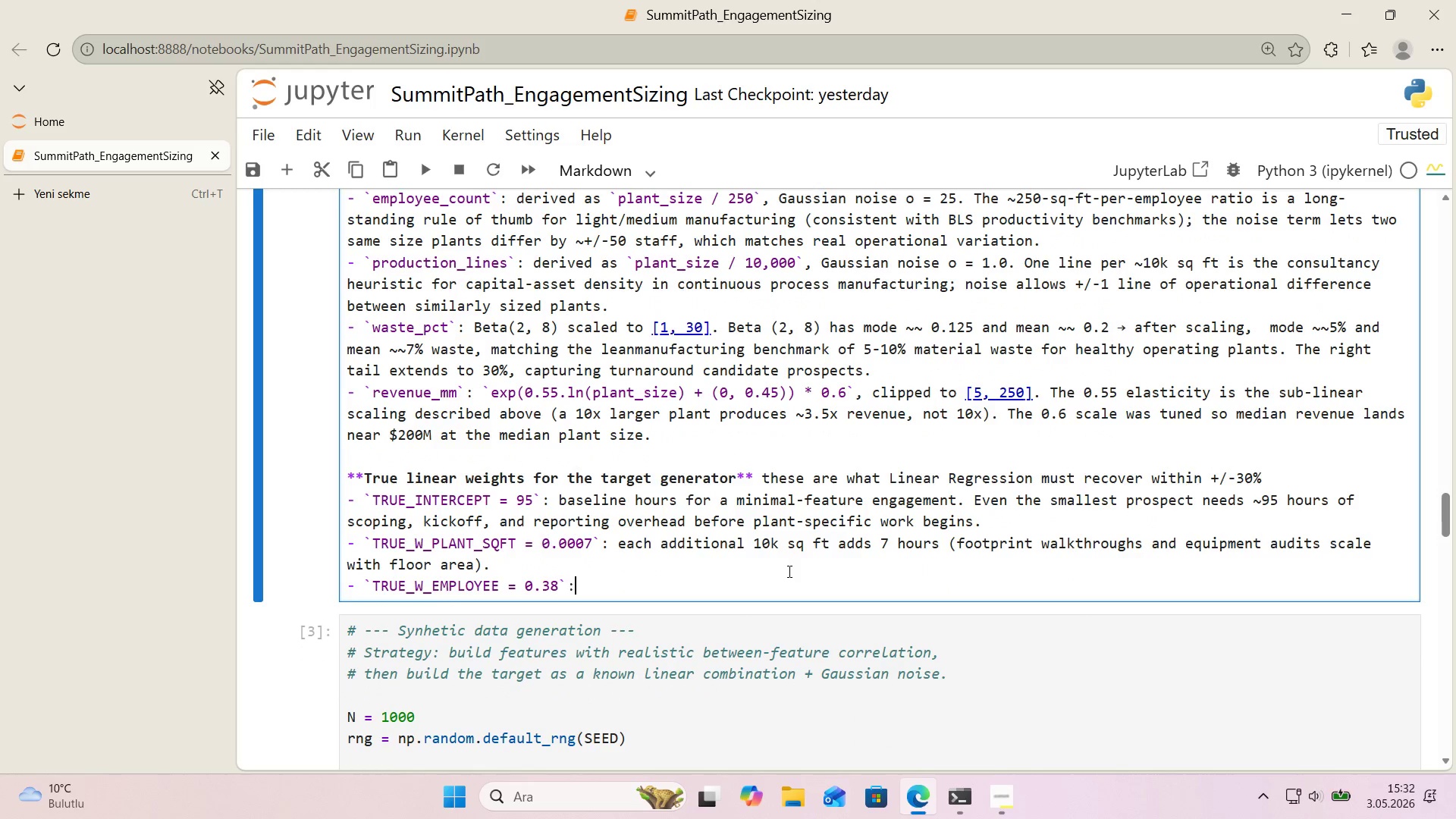 
key(Shift+Period)
 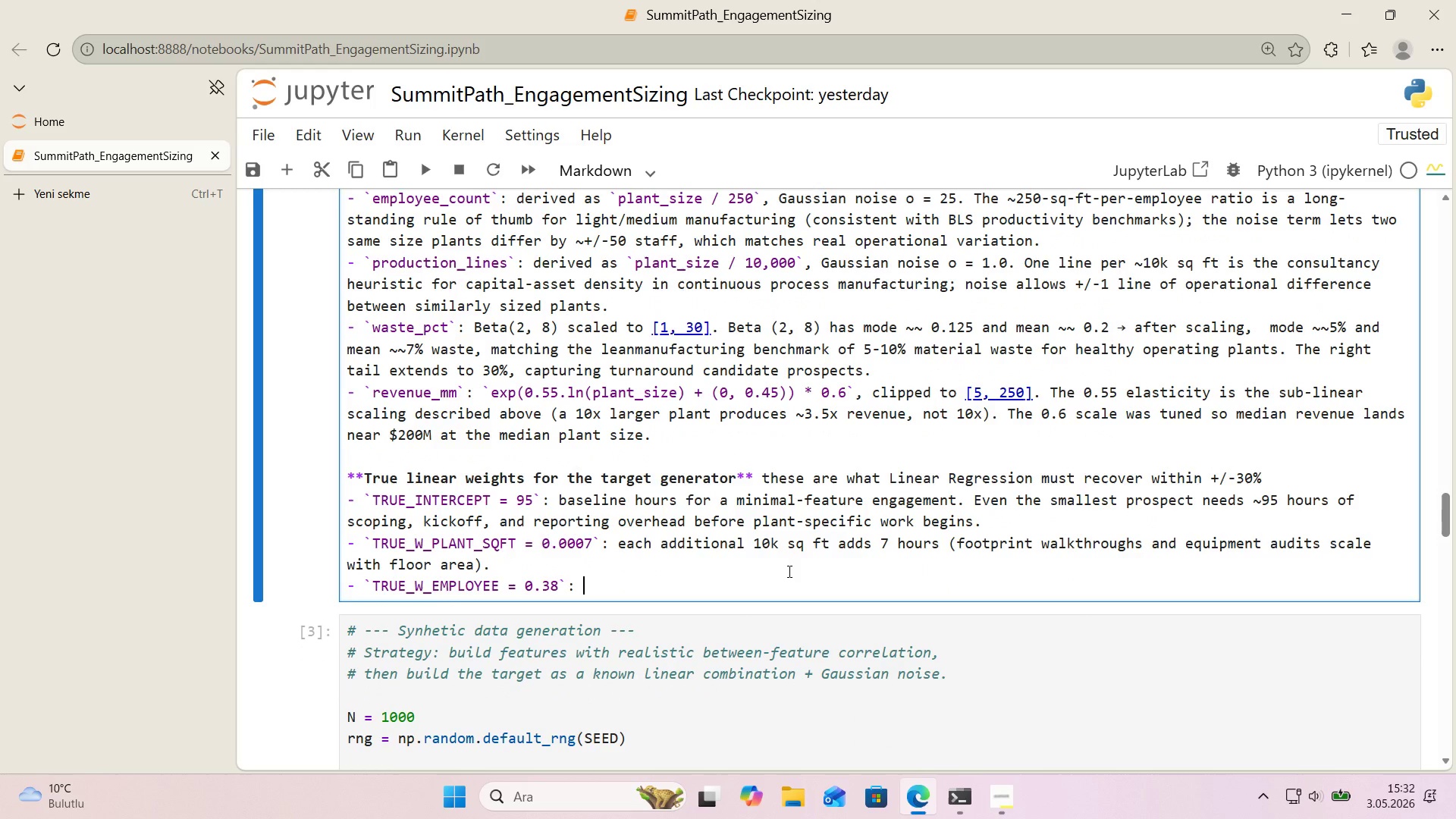 
key(Space)
 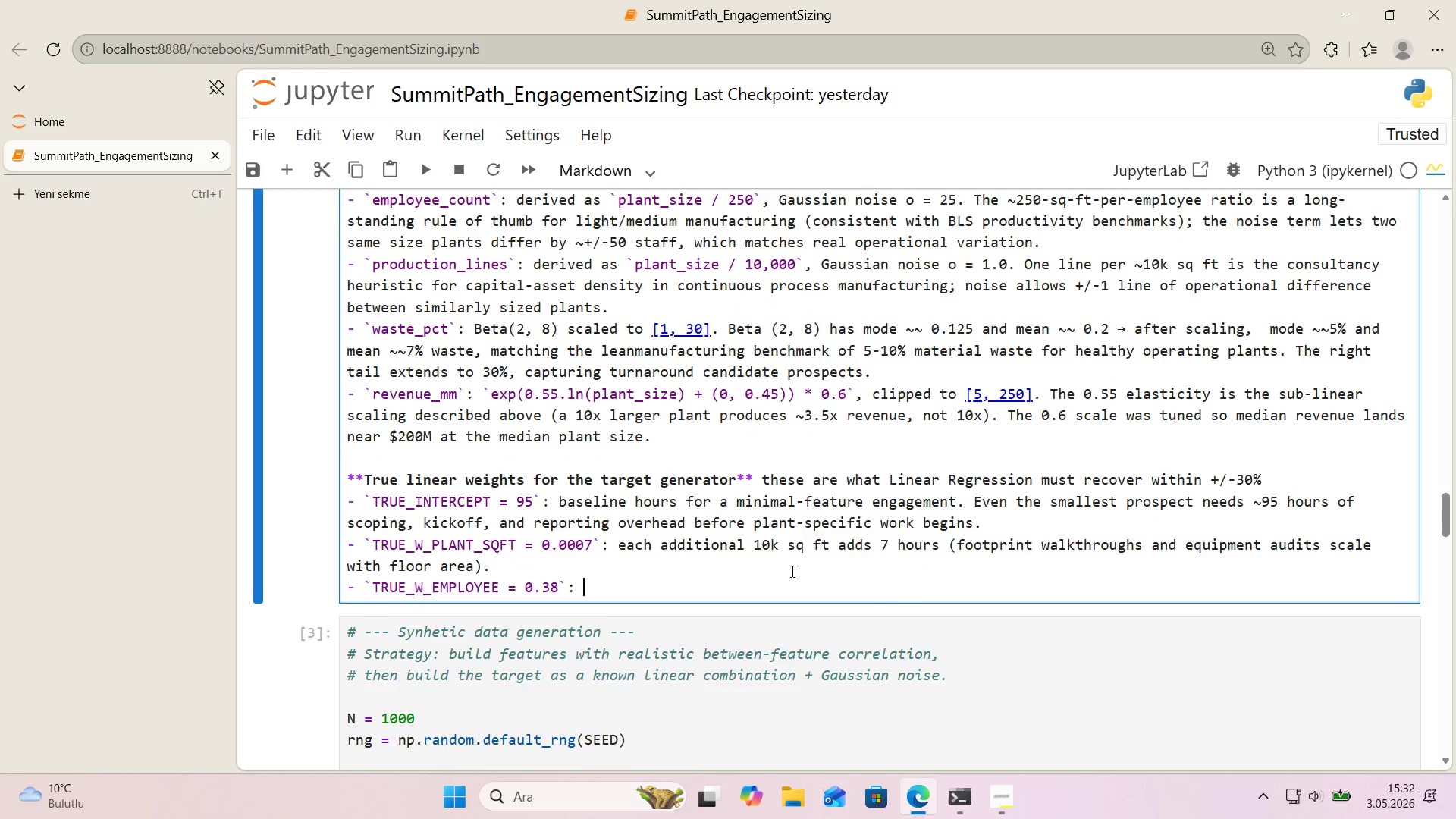 
scroll: coordinate [791, 571], scroll_direction: up, amount: 1.0
 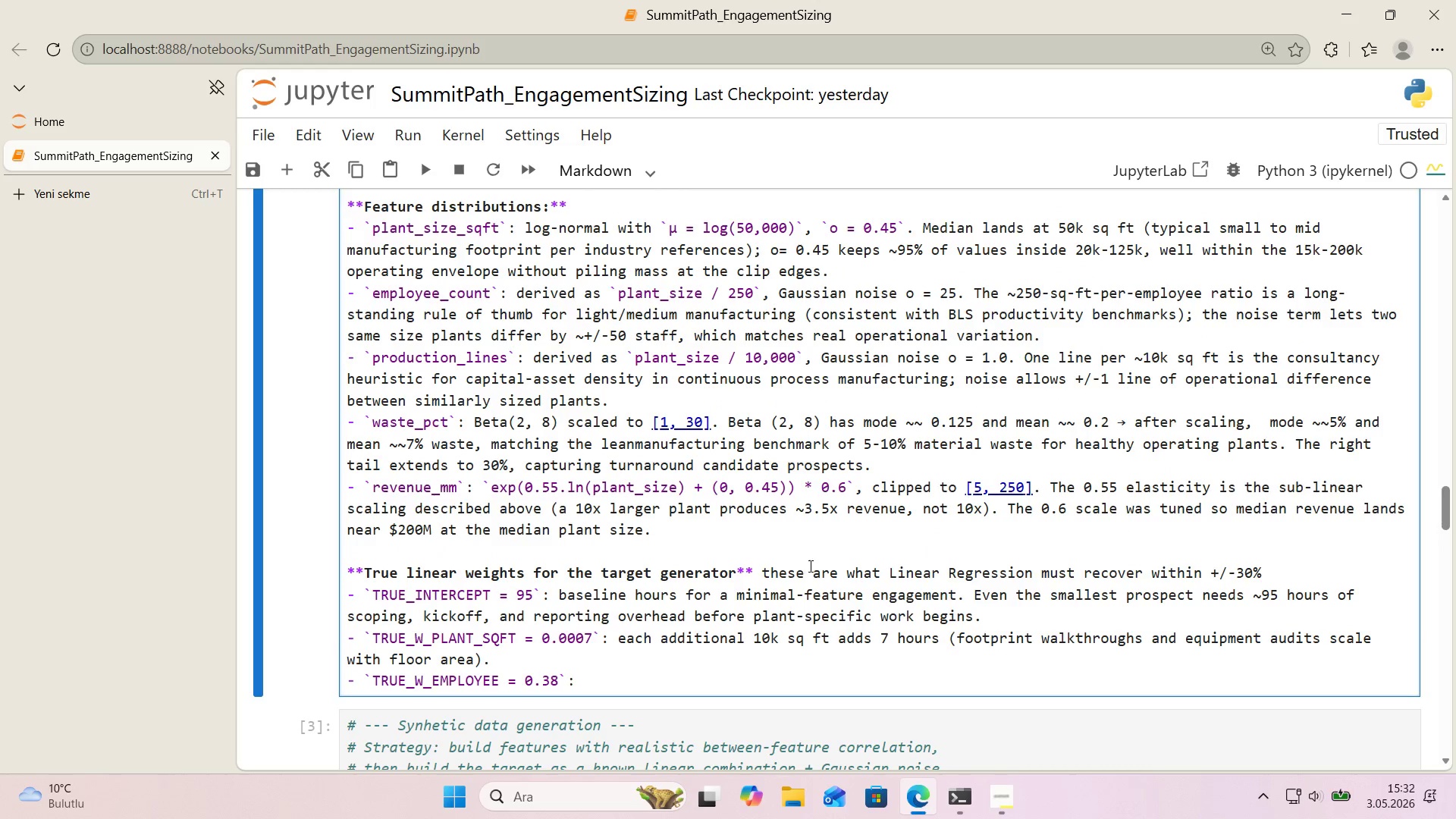 
key(E)
 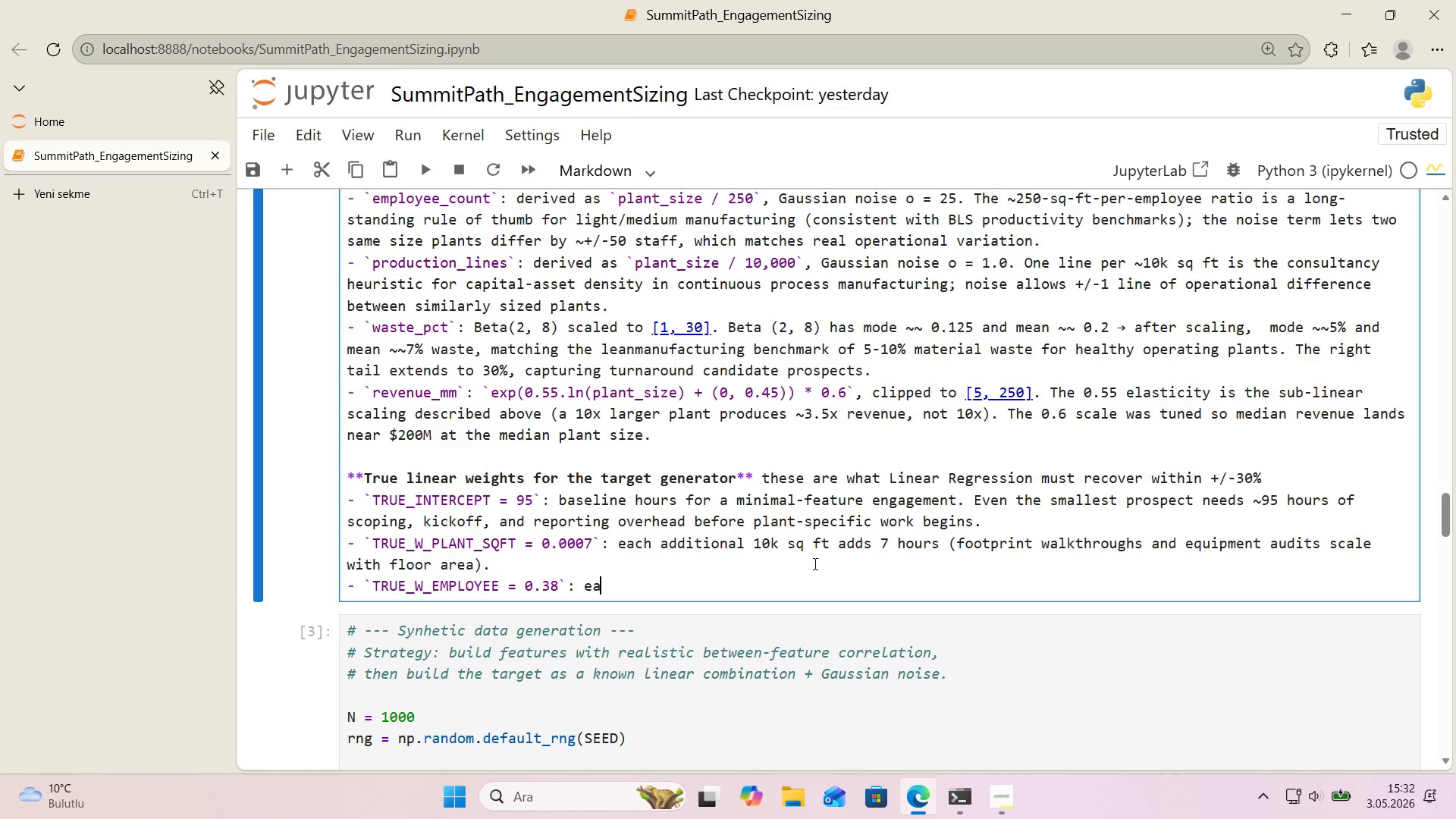 
scroll: coordinate [809, 566], scroll_direction: down, amount: 1.0
 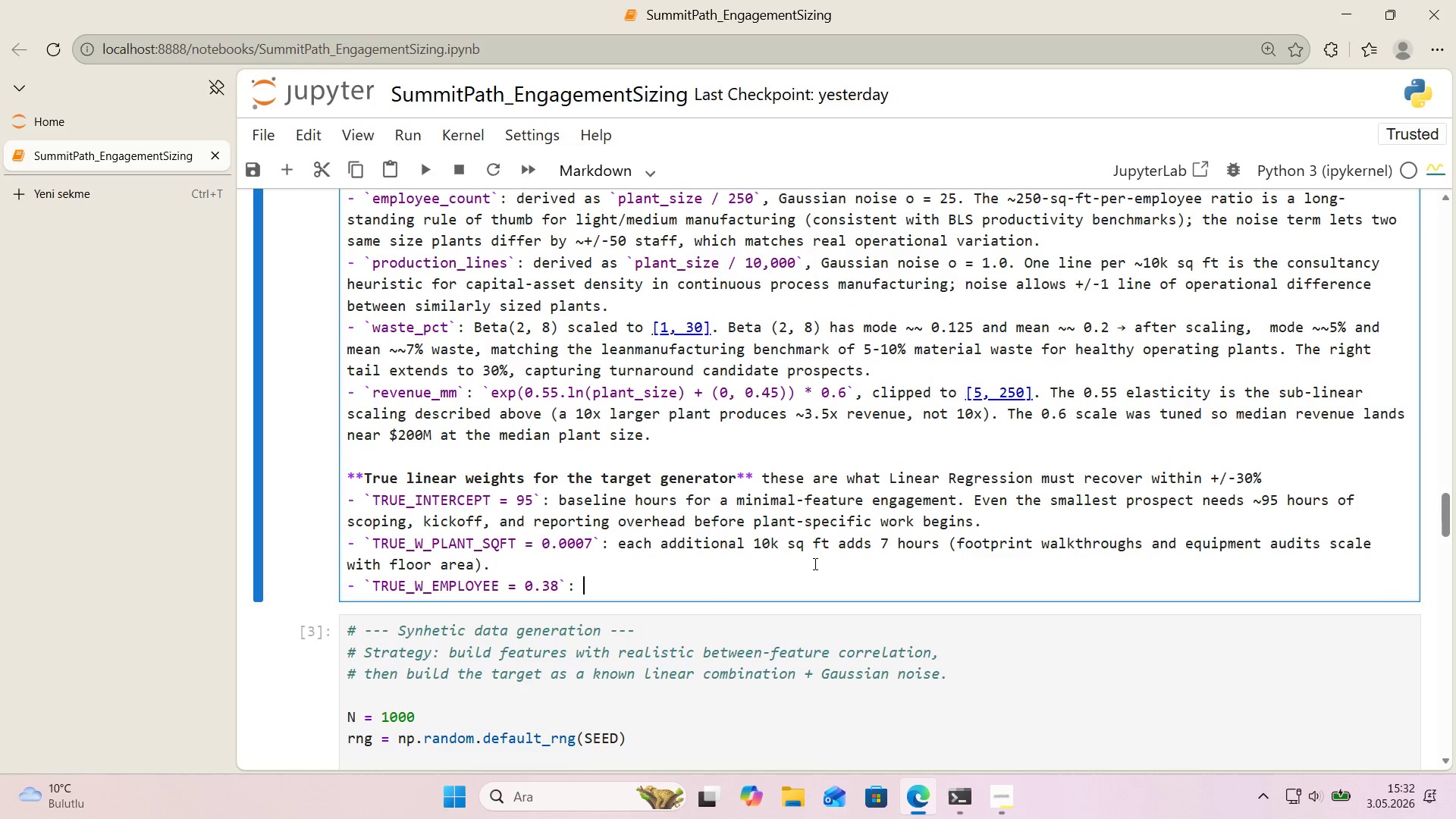 
type(ach add't'onal employee adds)
 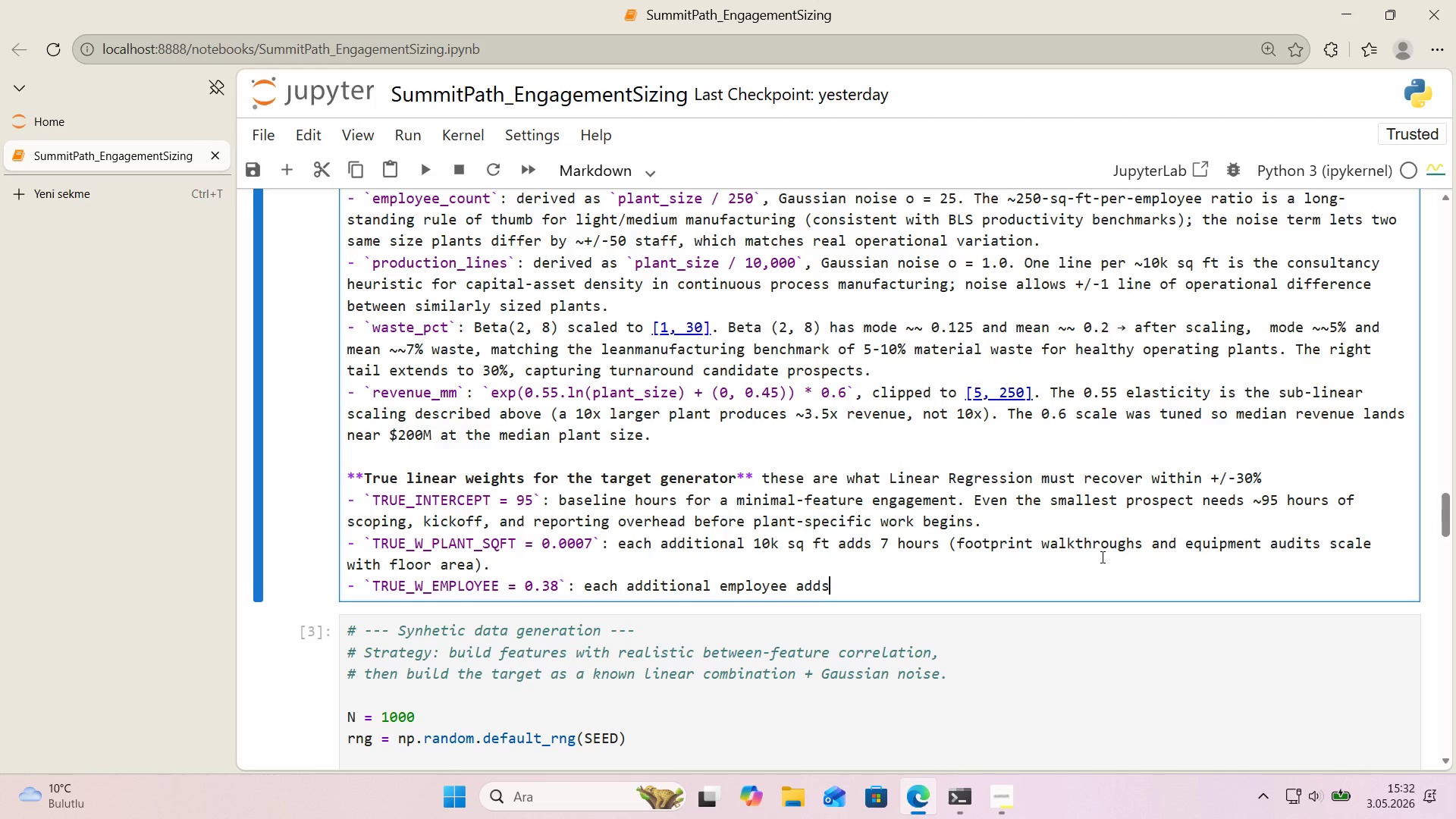 
key(Space)
 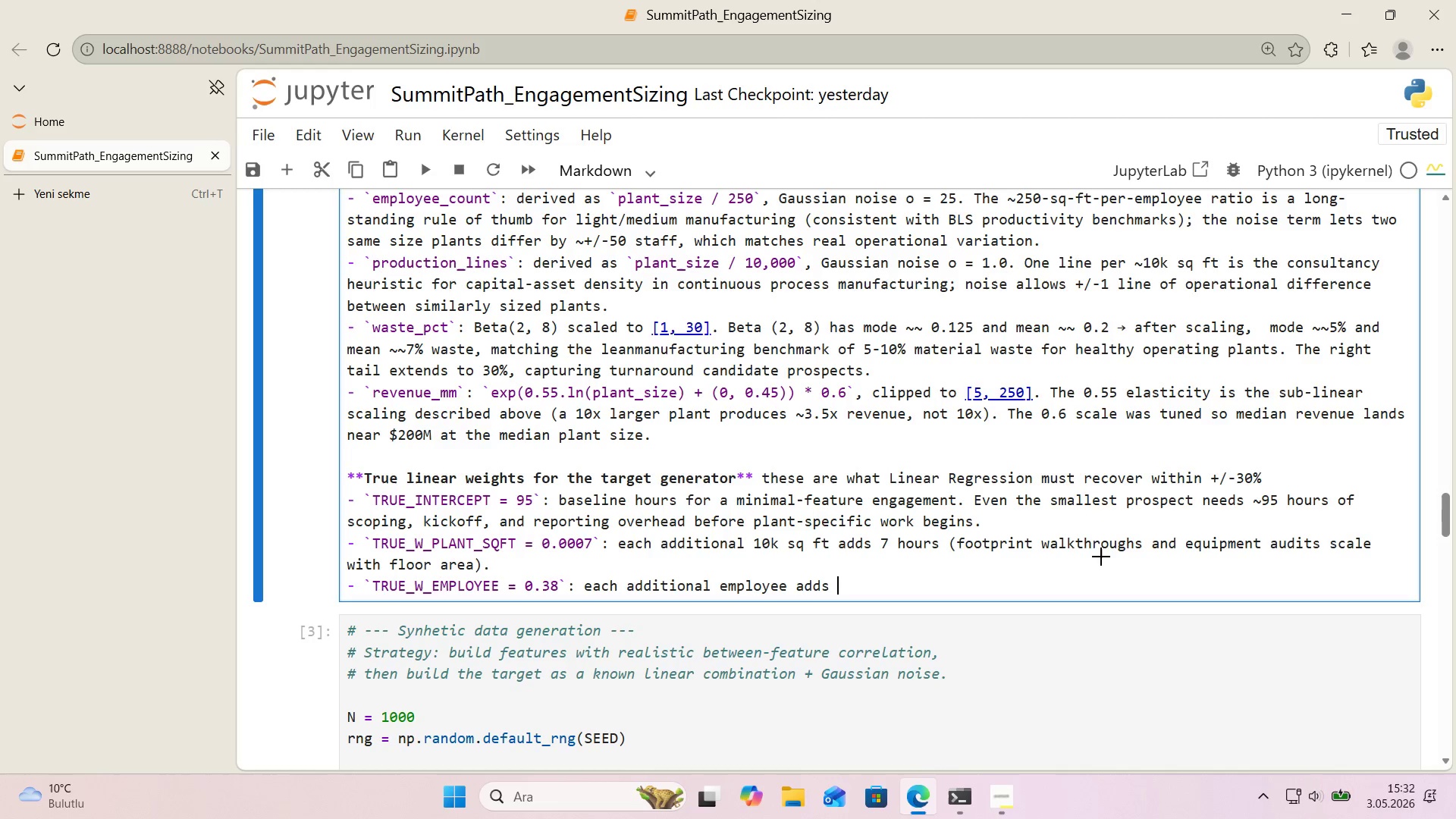 
key(Alt+Control+BracketRight)
 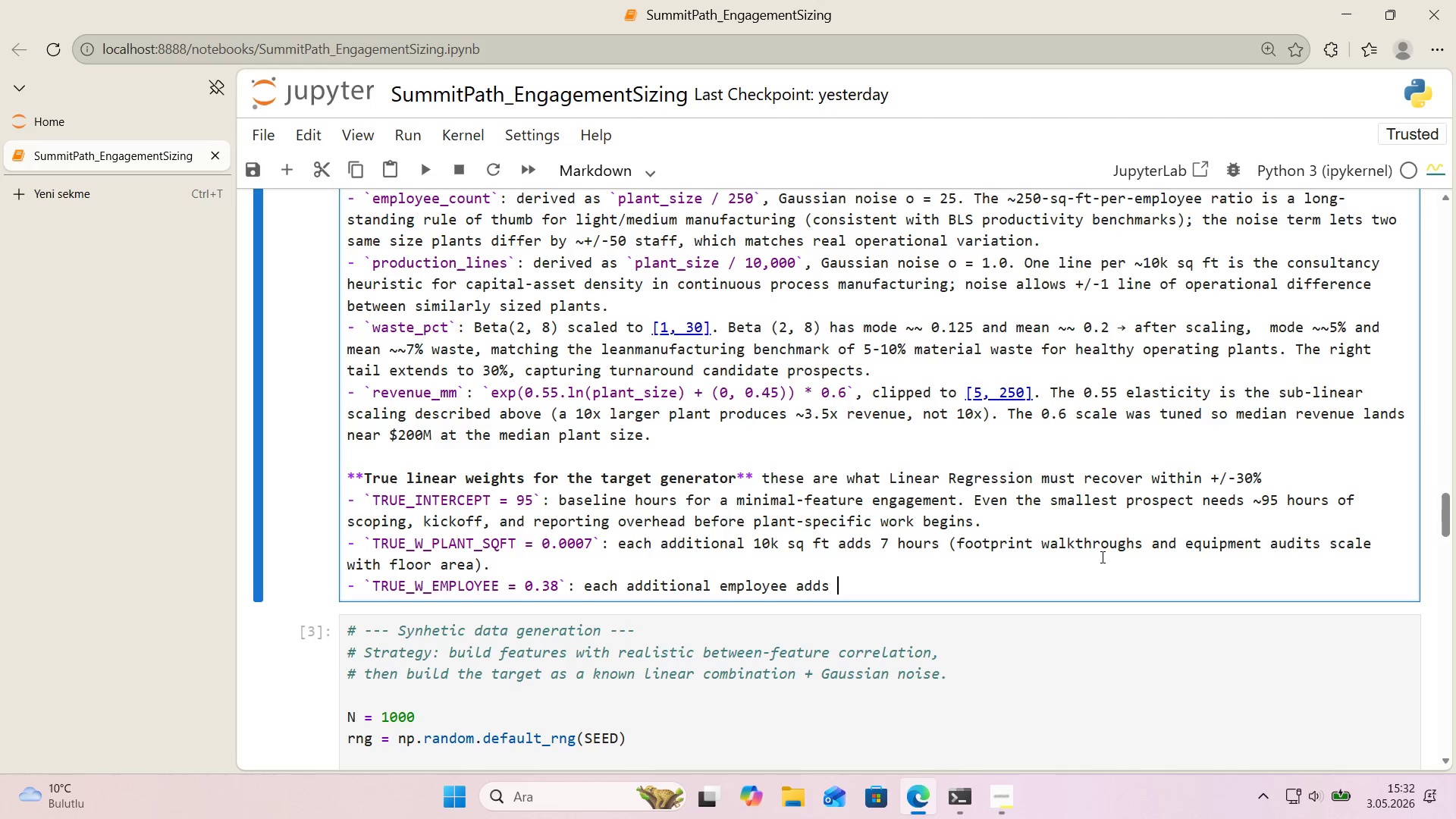 
type(0.4 hours *()
 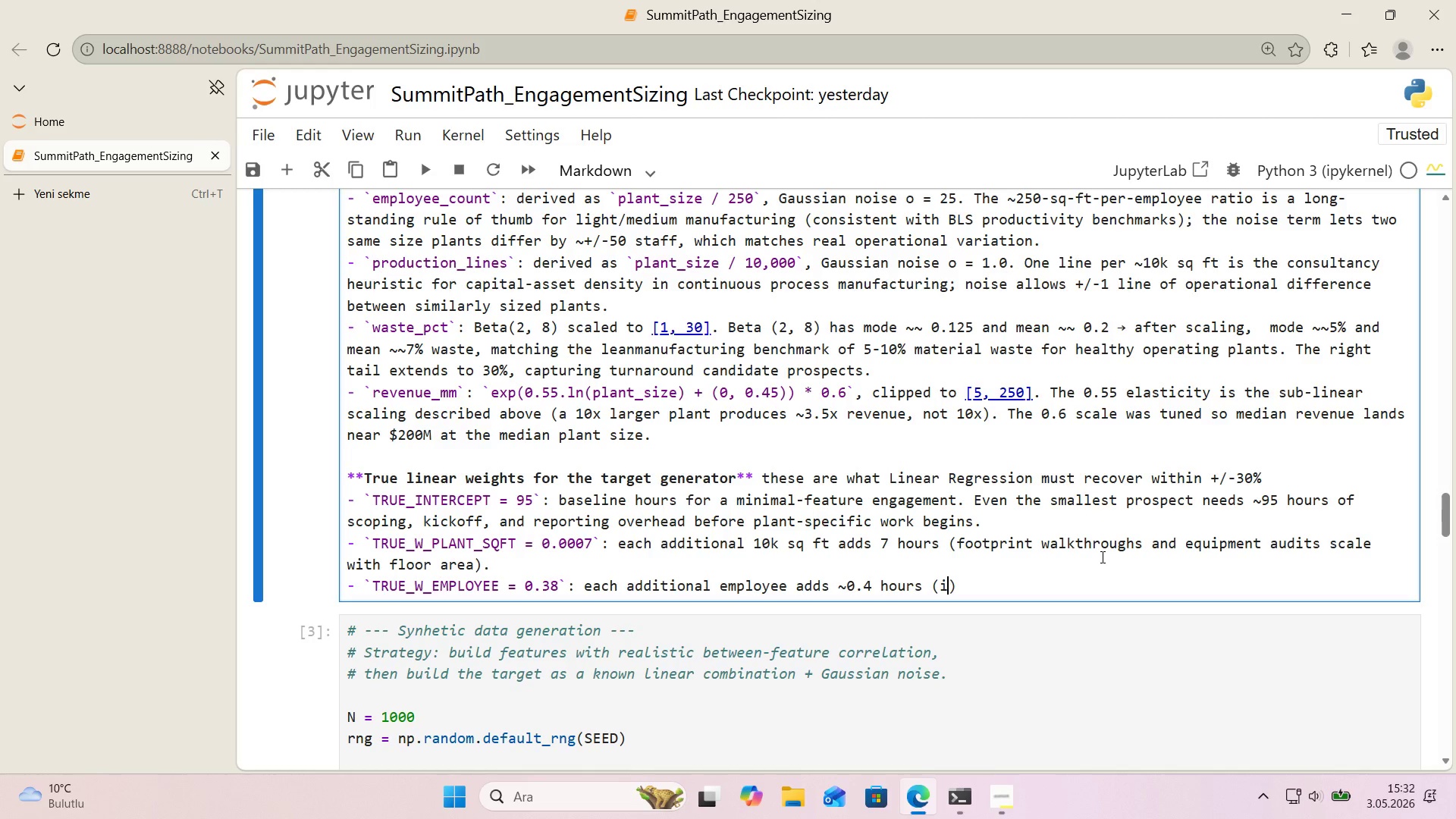 
 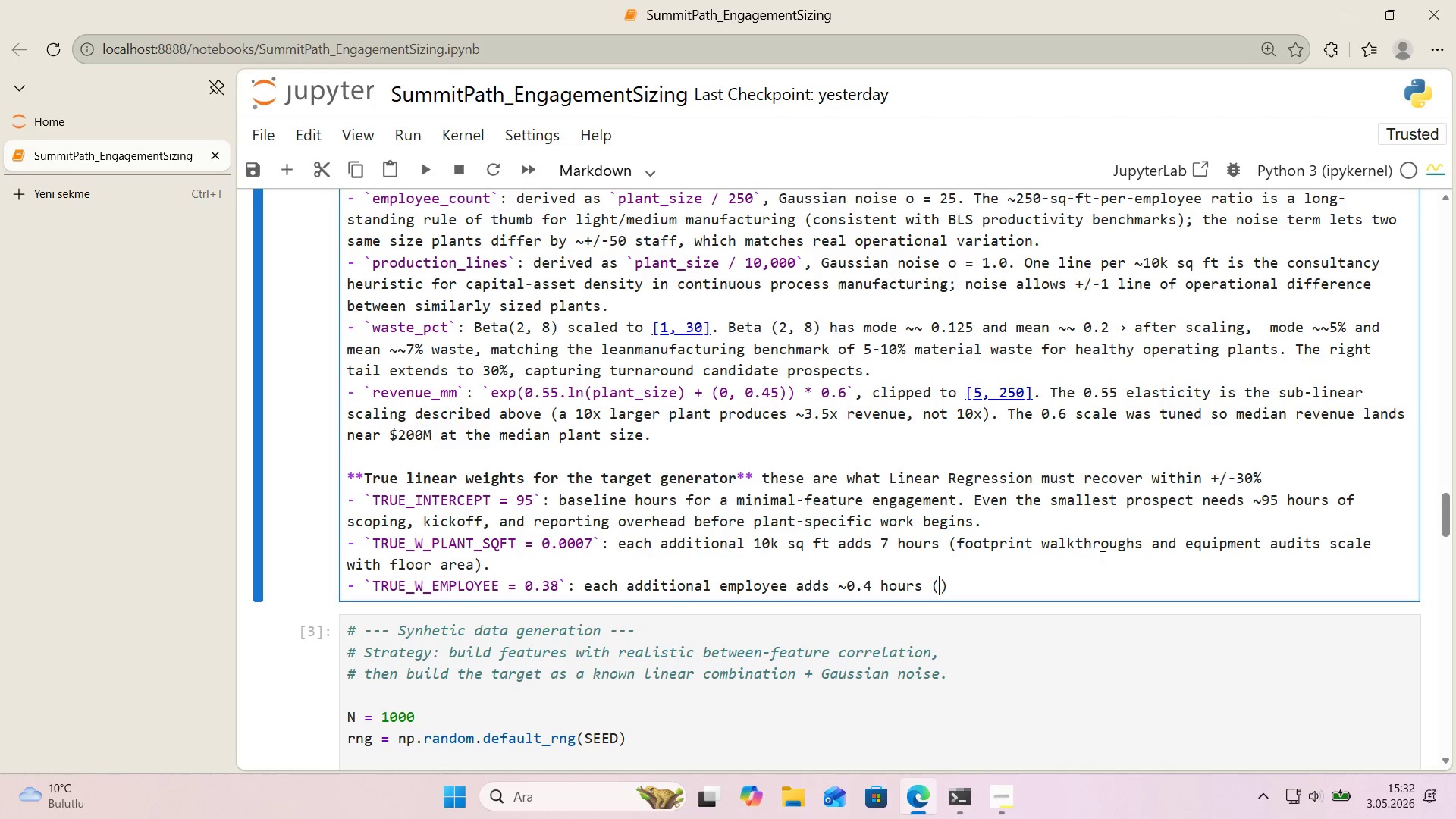 
key(ArrowLeft)
 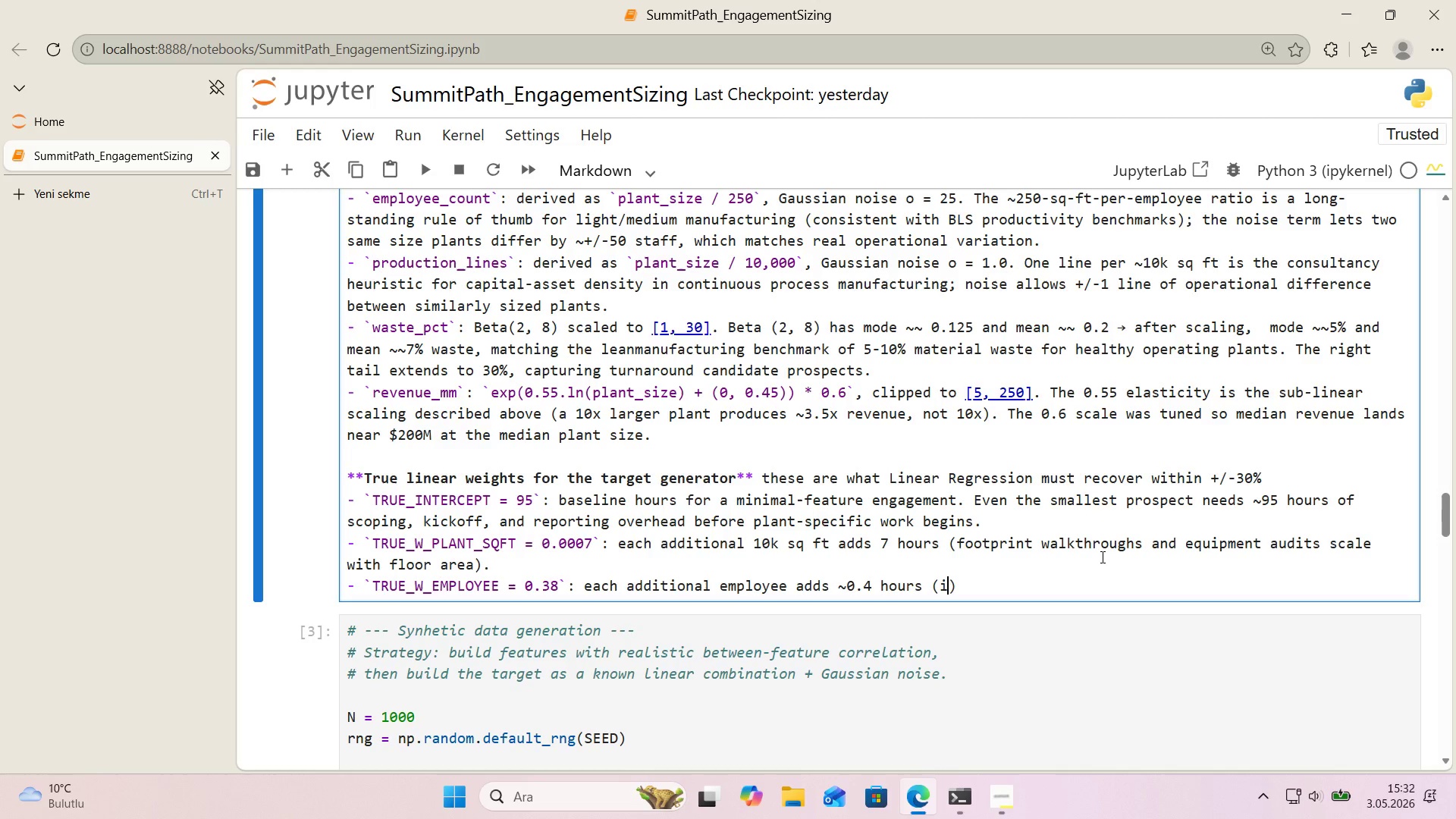 
type('nterv'ew prerp)
key(Backspace)
key(Backspace)
type(p, data collect'on from l'ne managers, change-management overhead)
 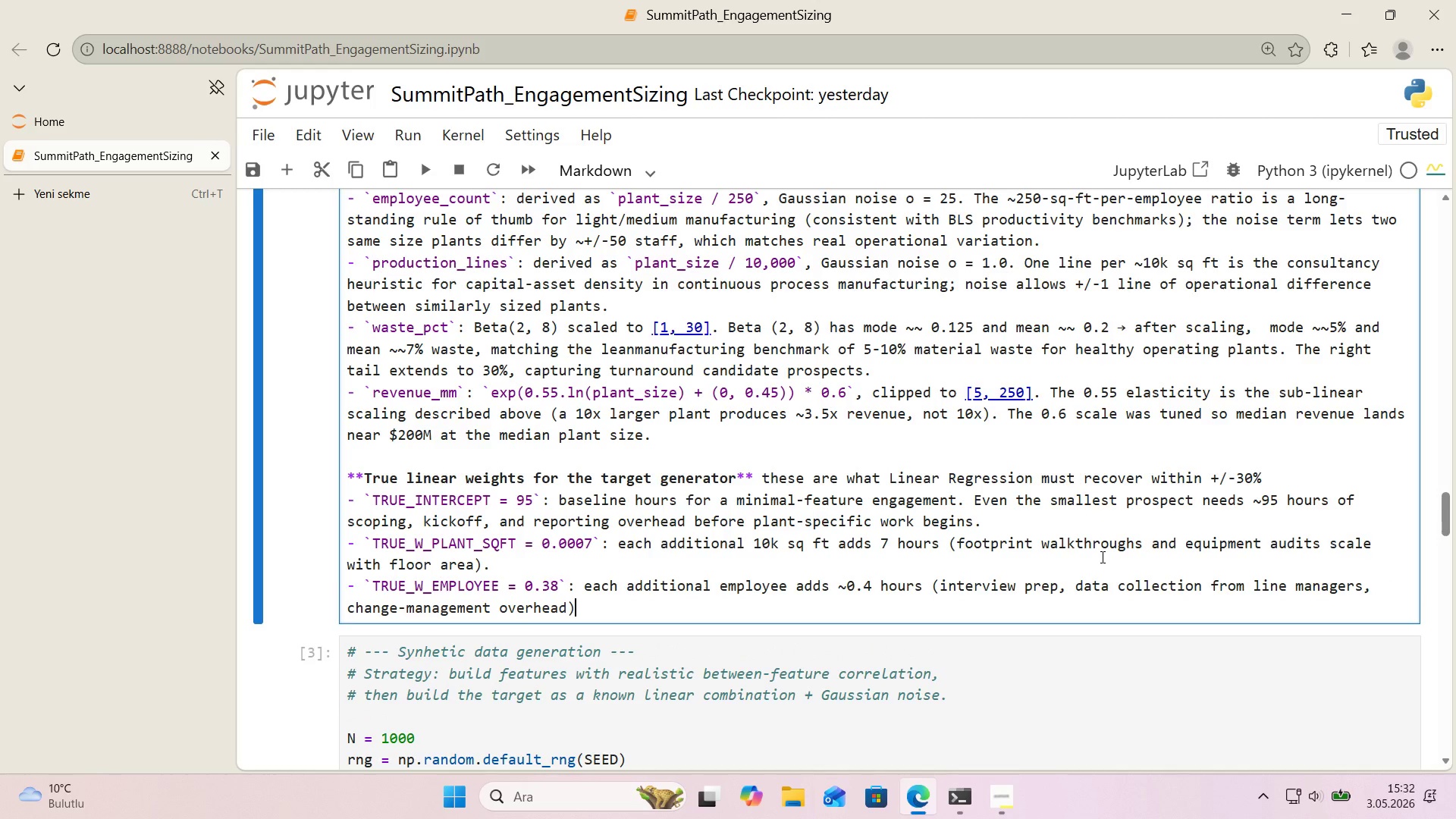 
key(ArrowRight)
 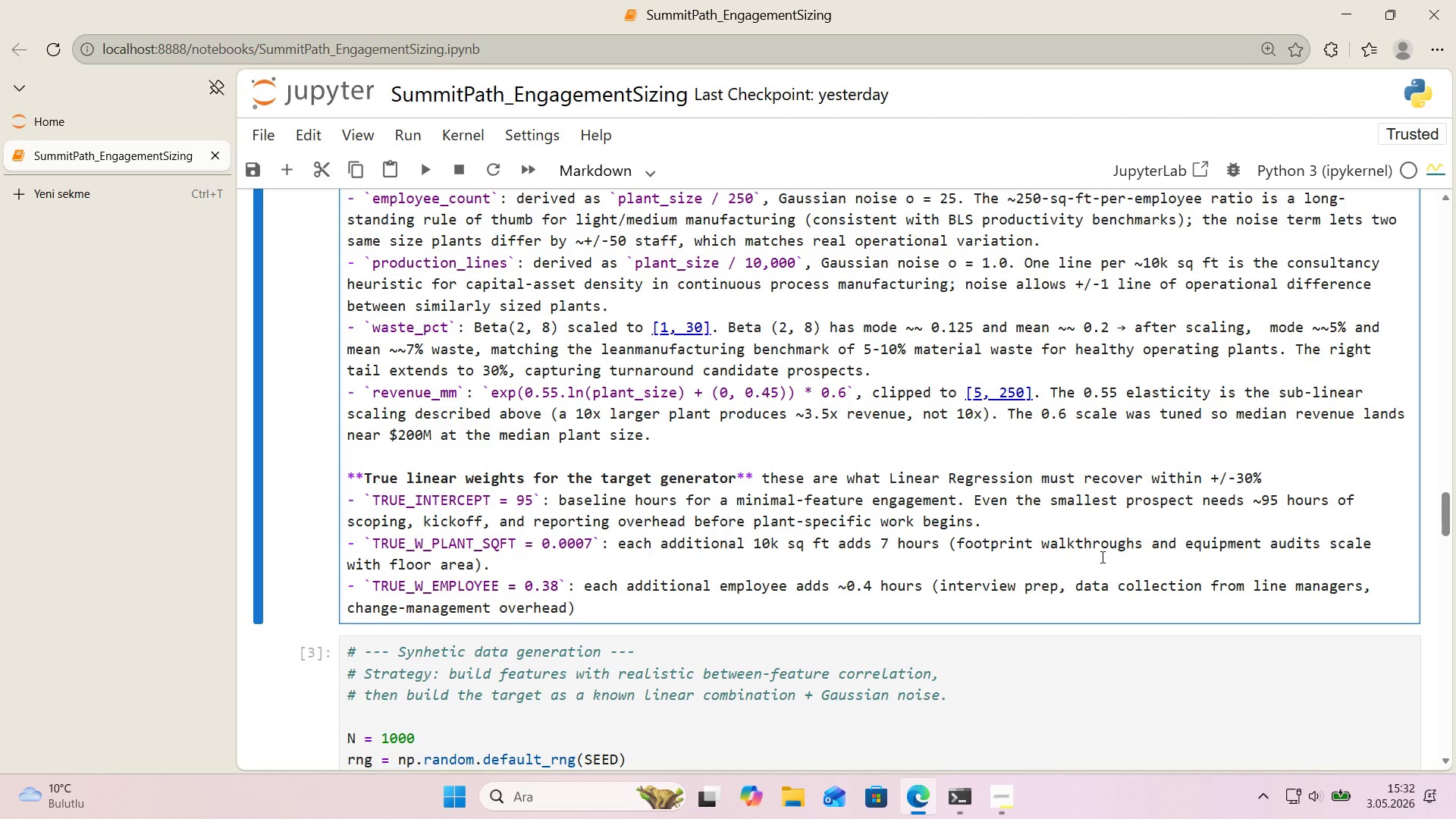 
key(Shift+ShiftRight)
 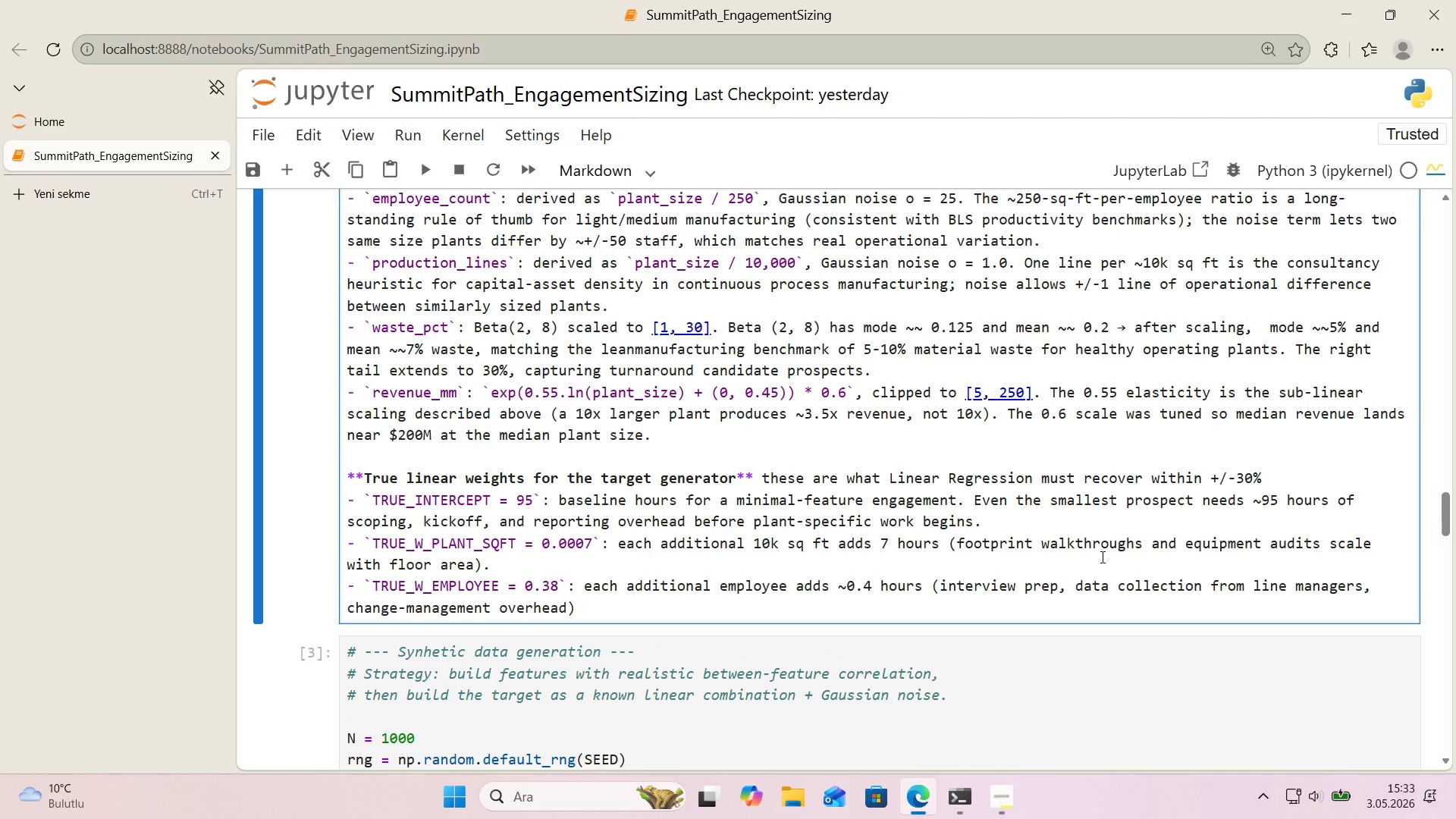 
key(Period)
 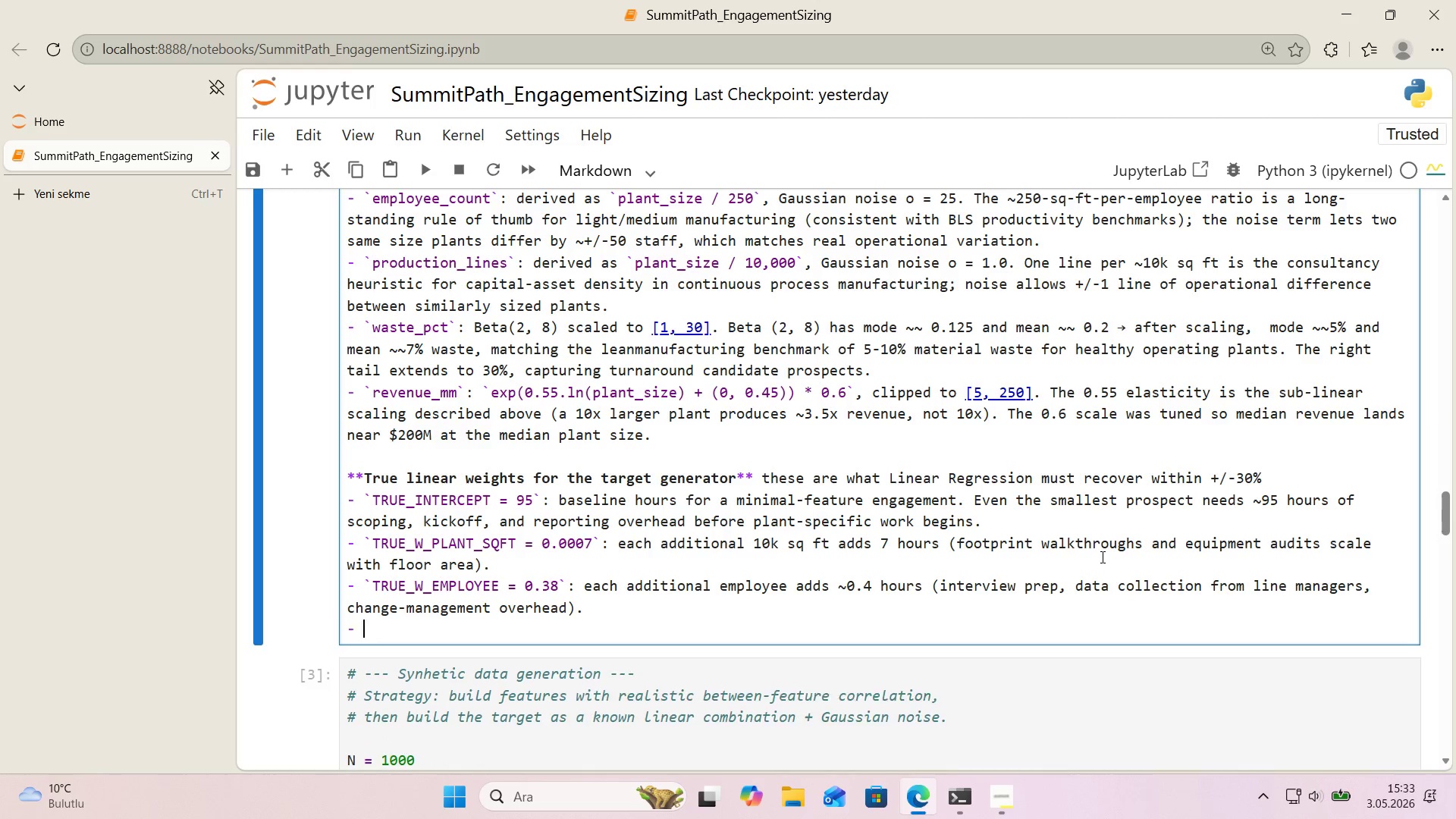 
key(Enter)
 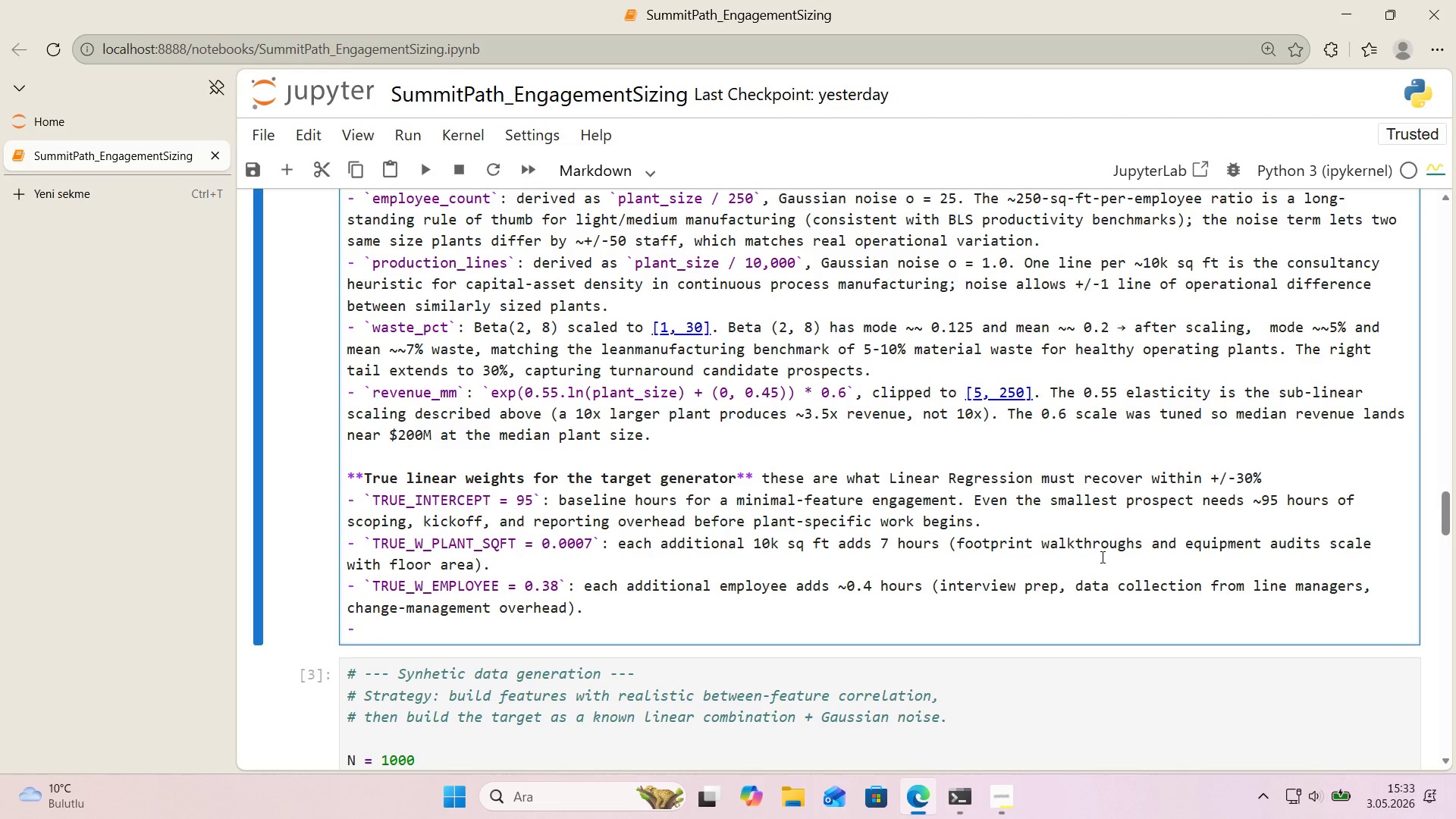 
hold_key(key=AltRight, duration=0.44)
 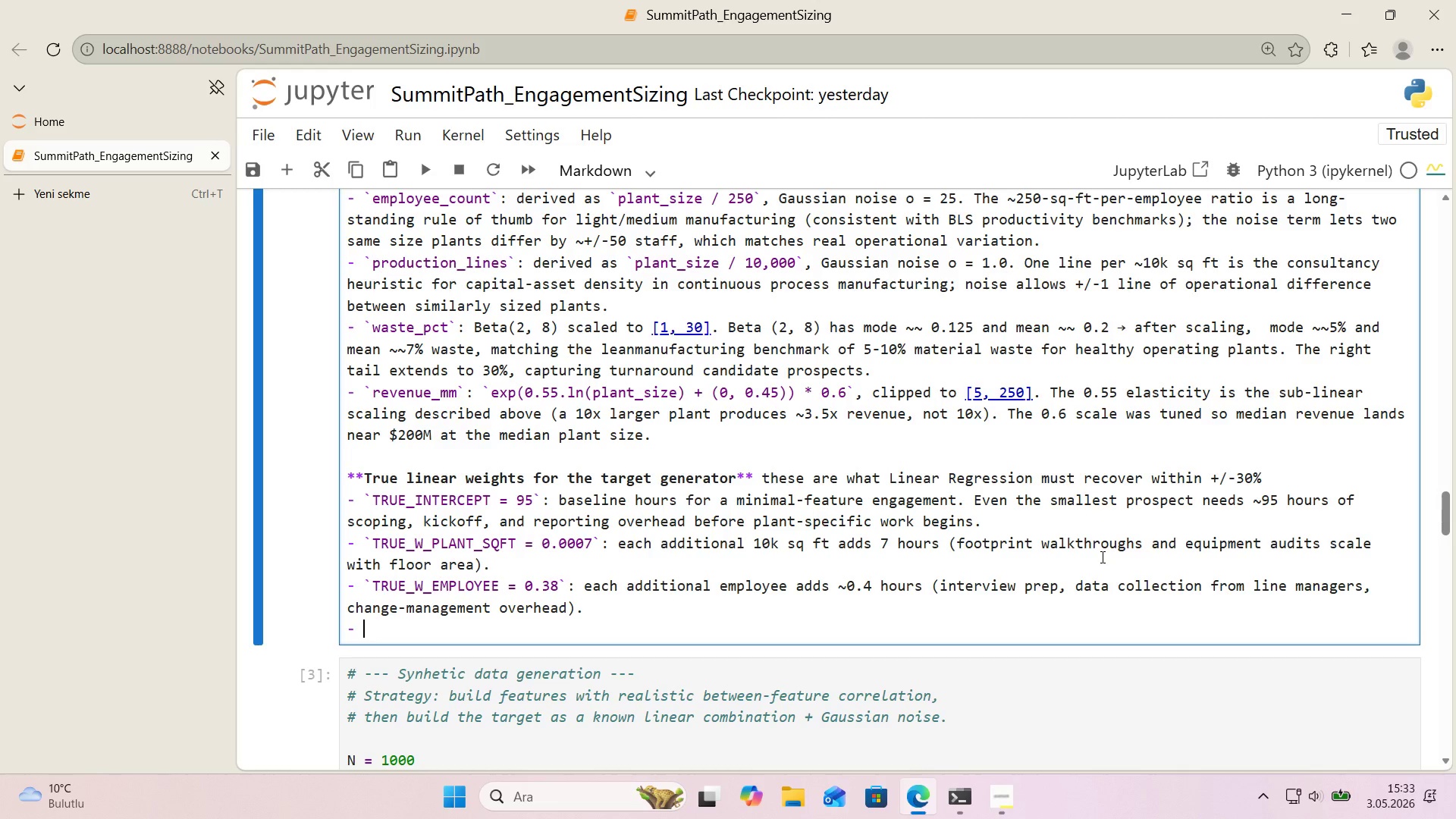 
hold_key(key=ControlLeft, duration=0.44)
 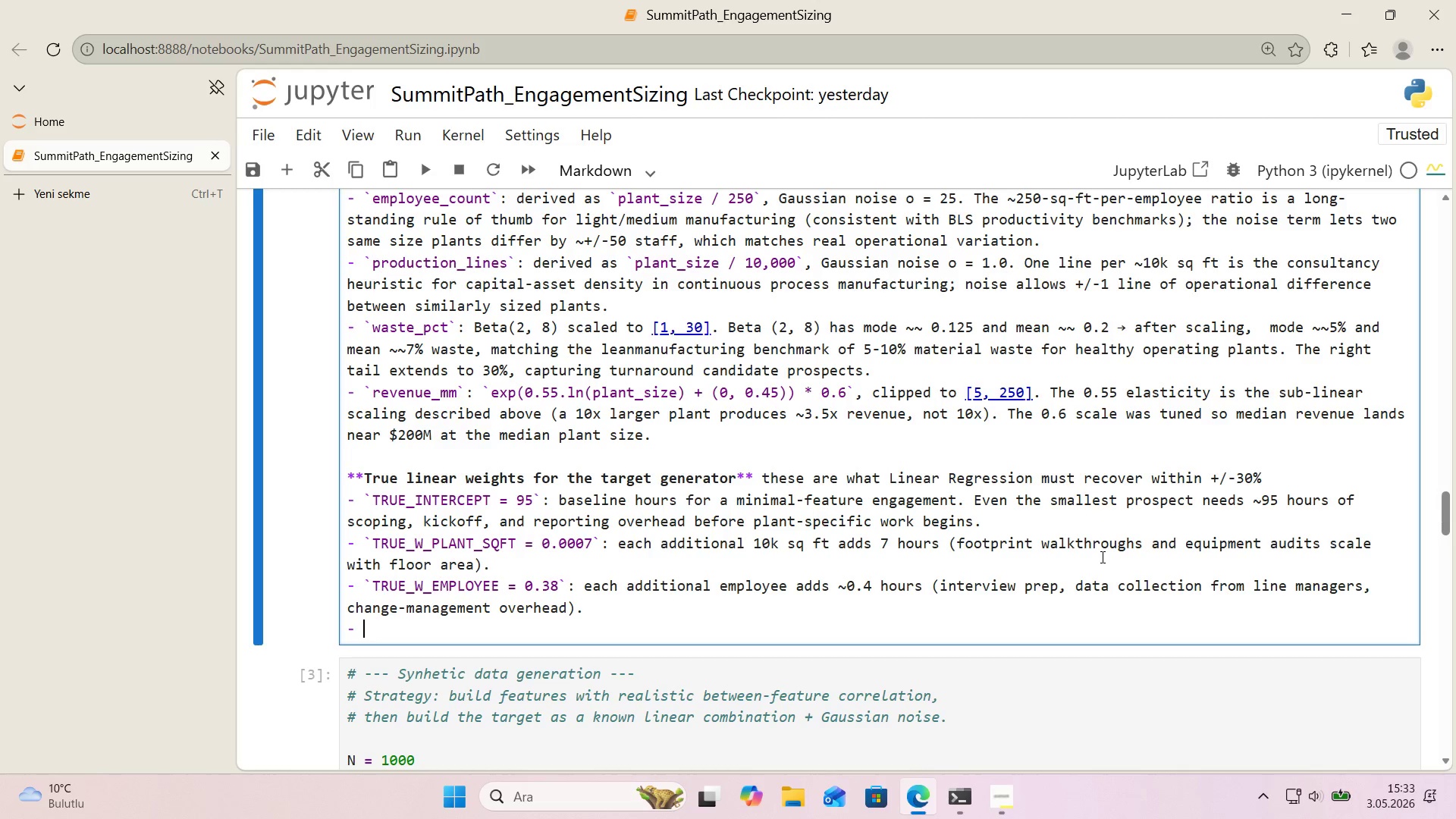 
key(Alt+Control+Comma)
 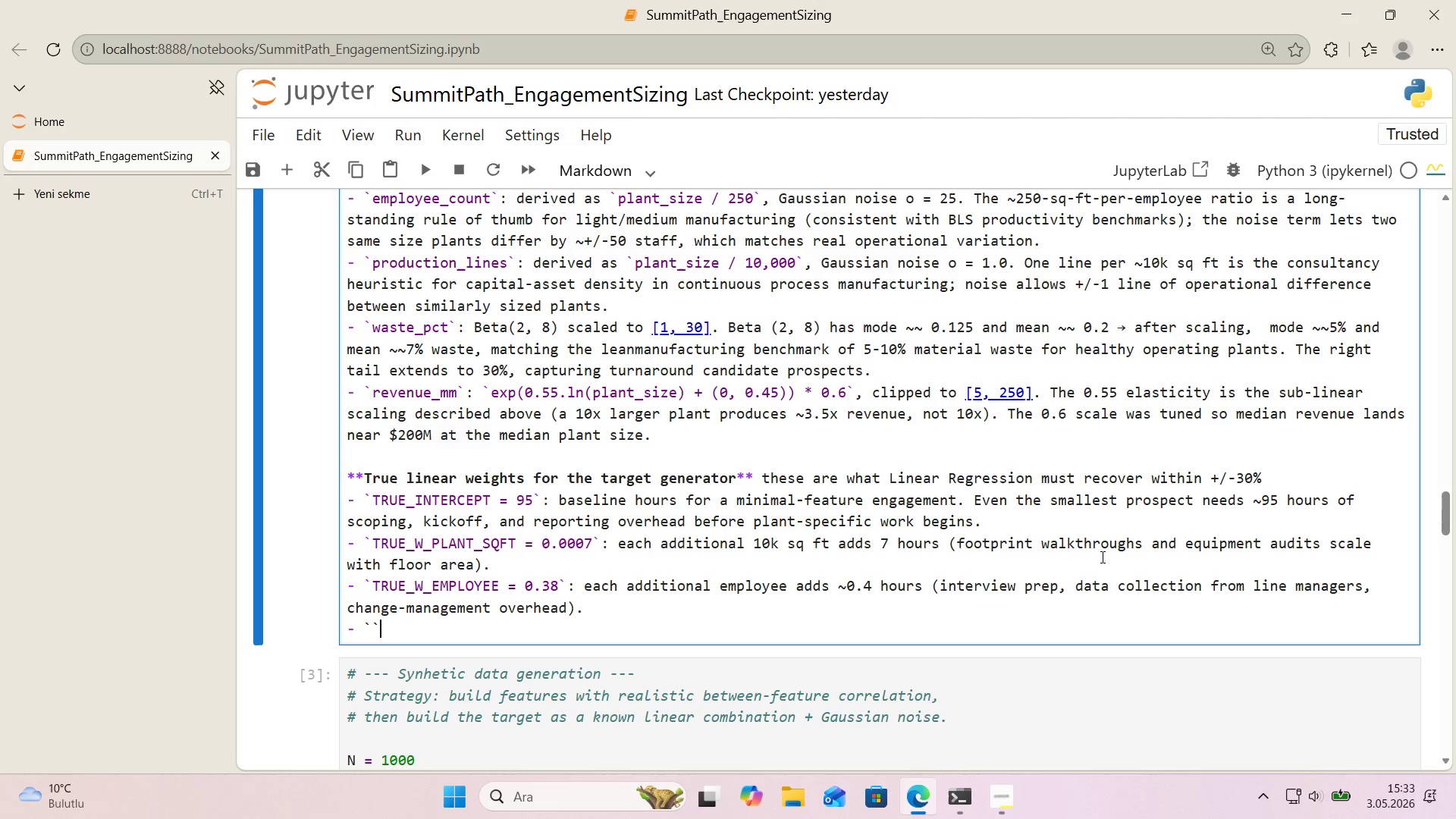 
key(Alt+Control+Comma)
 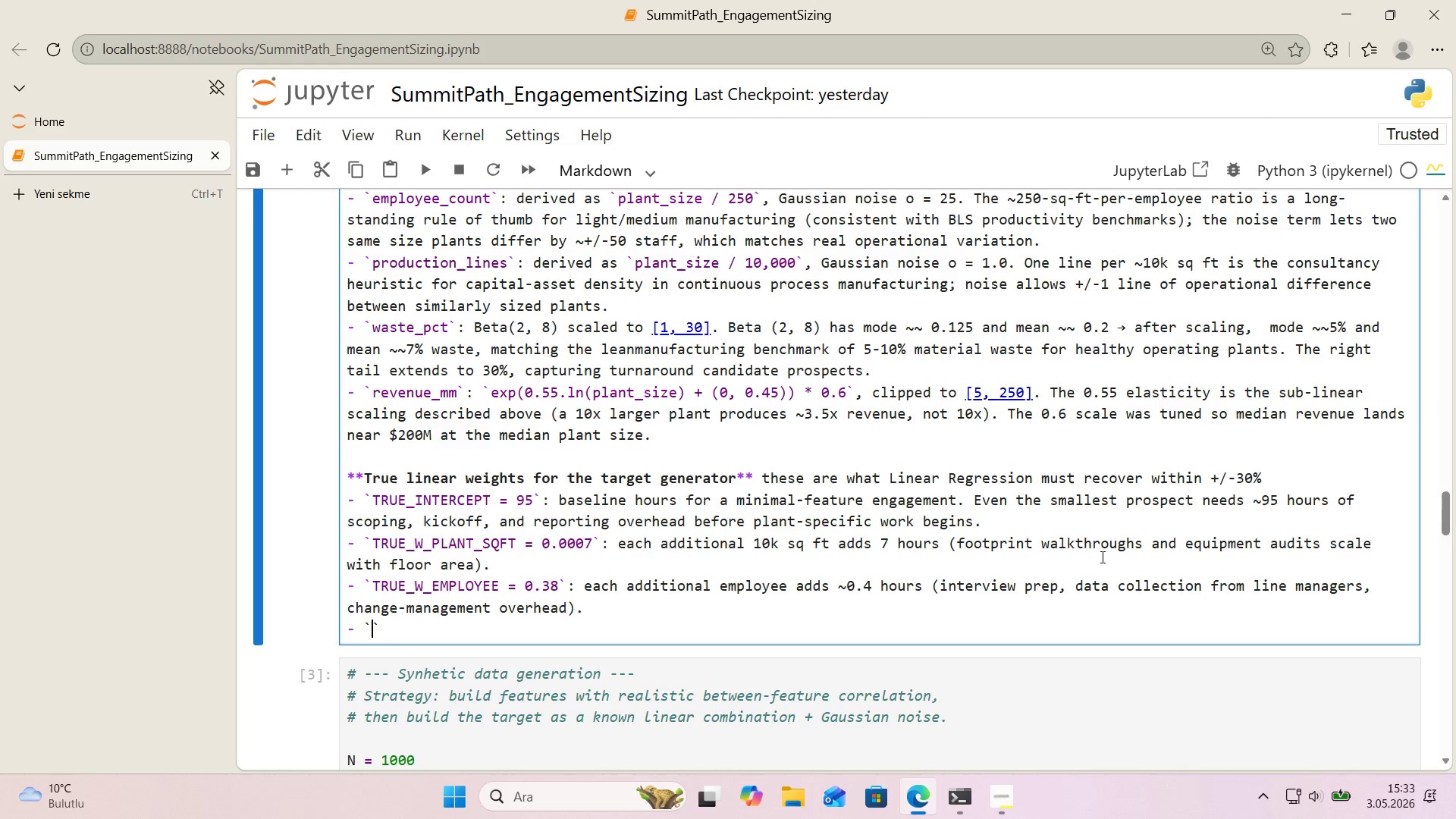 
key(ArrowLeft)
 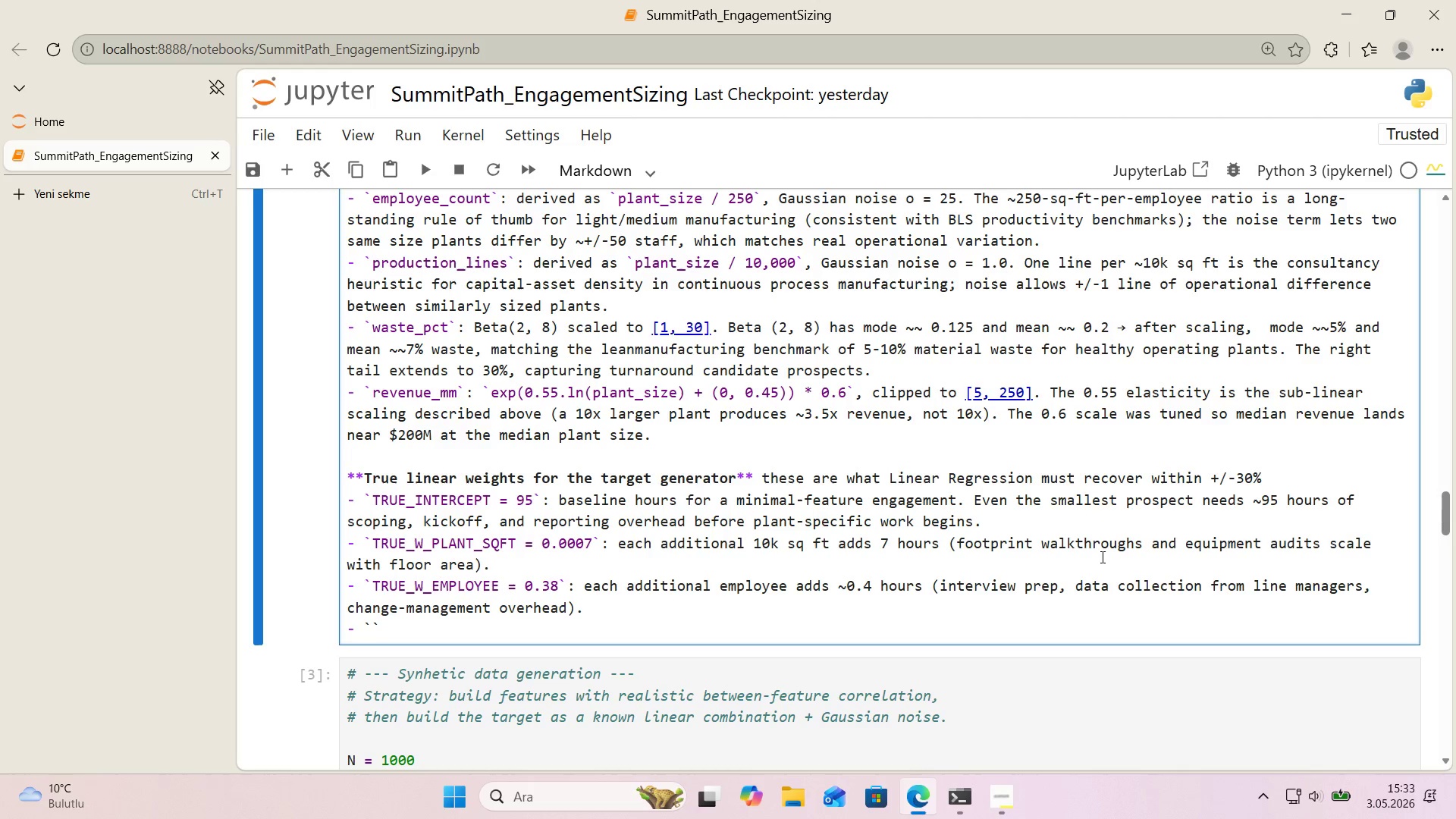 
type(TRUE_W_PRODUCTION ) 14.0)
 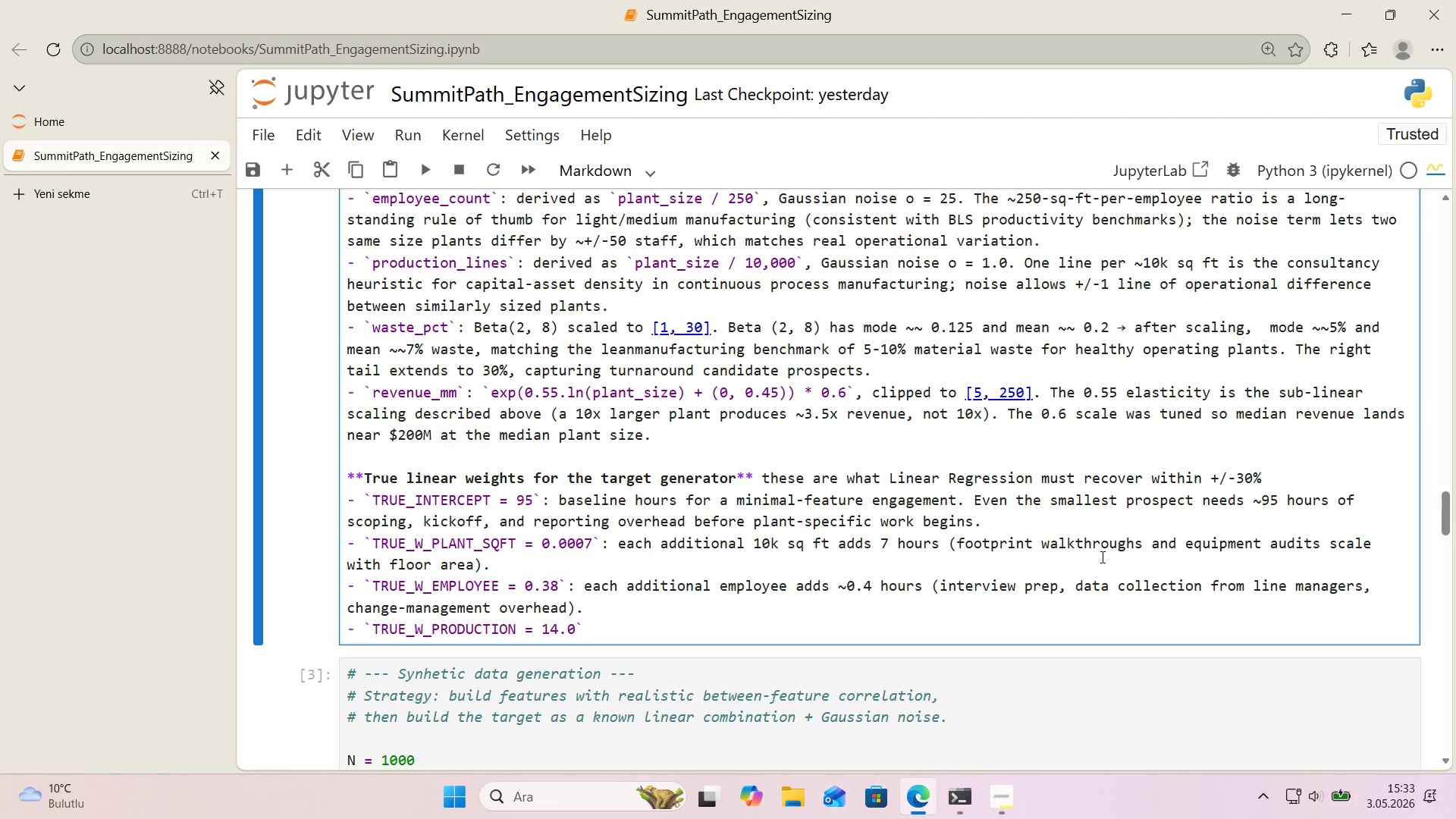 
key(ArrowRight)
 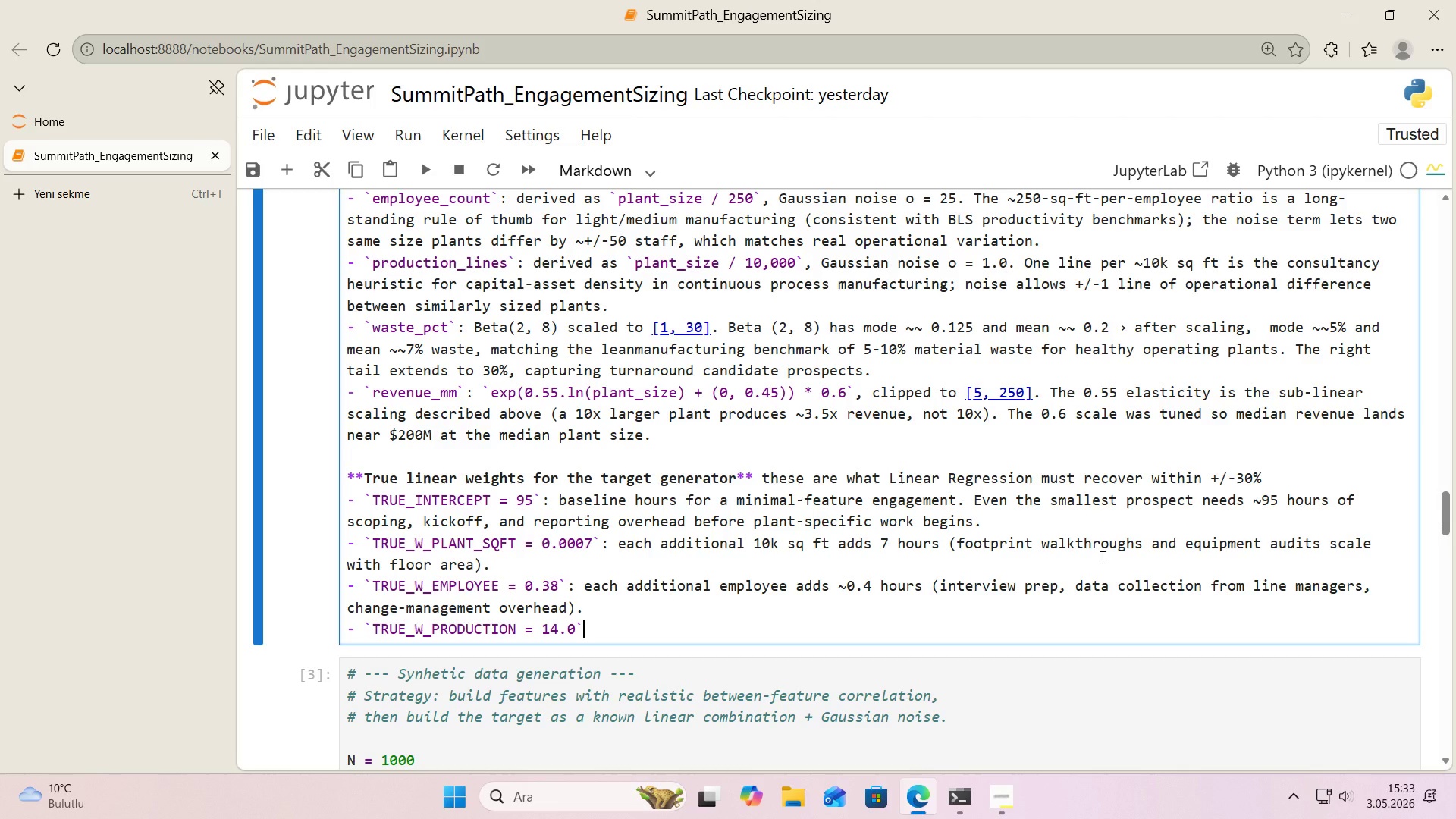 
key(Shift+Period)
 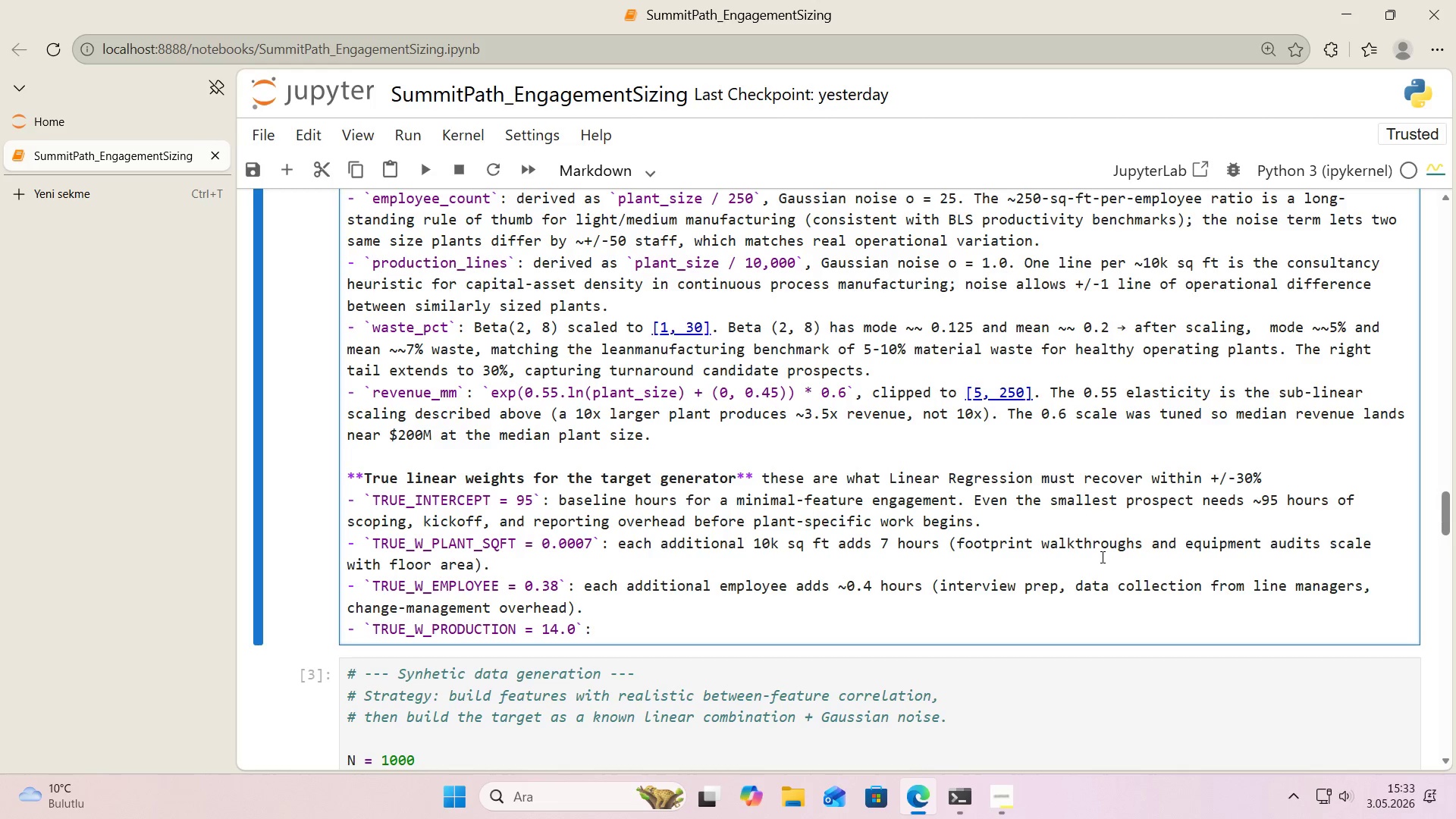 
type(E)
key(Backspace)
type(each l'ne adds 14 hours product'on l'nes are the largest *per-un't* dr'ver because each l'ne gets 'ts on pro)
key(Backspace)
key(Backspace)
key(Backspace)
key(Backspace)
key(Backspace)
type(wn process map, throughtput aaud)
key(Backspace)
key(Backspace)
key(Backspace)
type(ud;)
key(Backspace)
type('t, and wwas)
key(Backspace)
key(Backspace)
key(Backspace)
type(aste root-cause analys's.)
 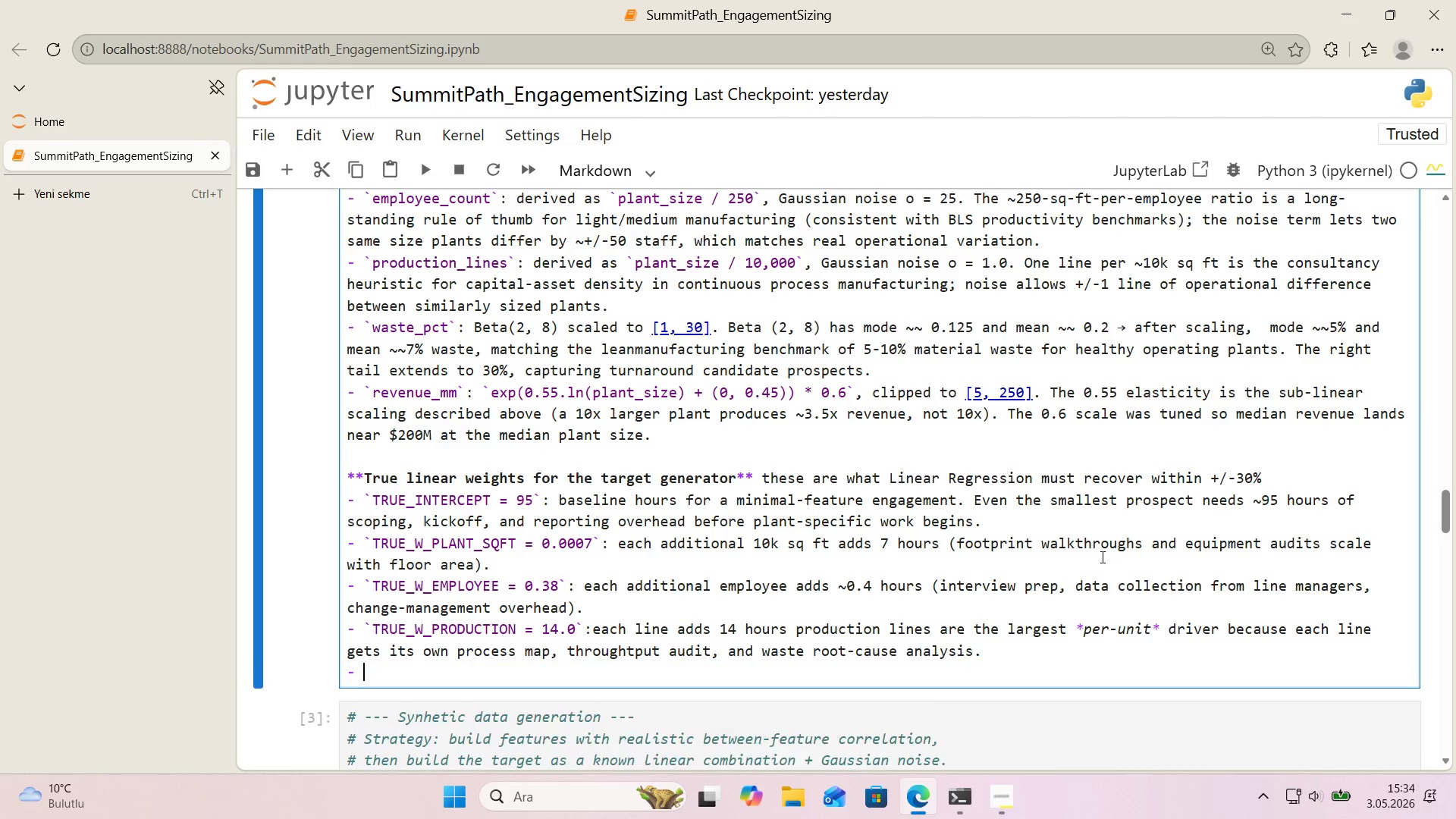 
key(Enter)
 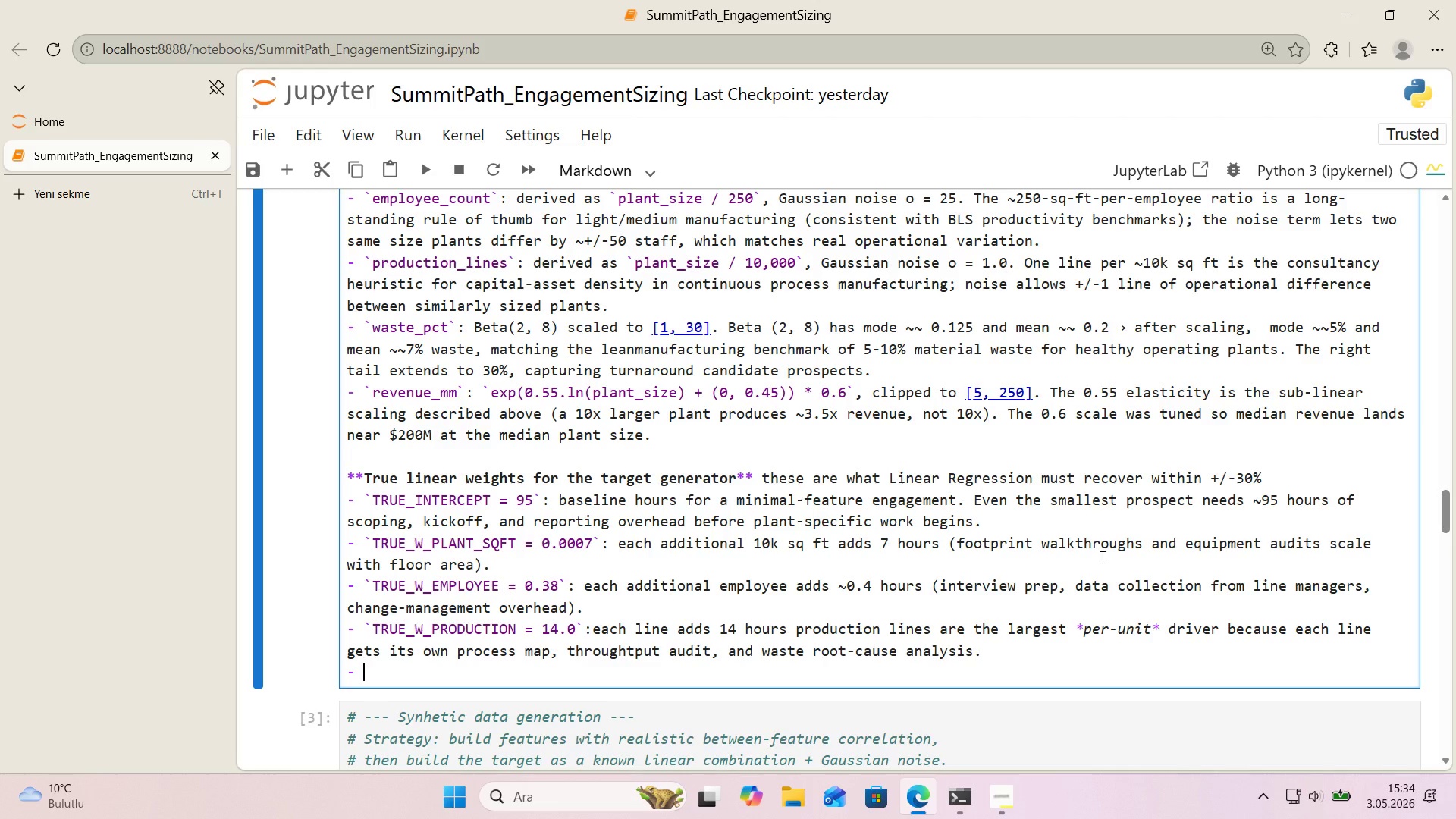 
key(Alt+Control+Comma)
 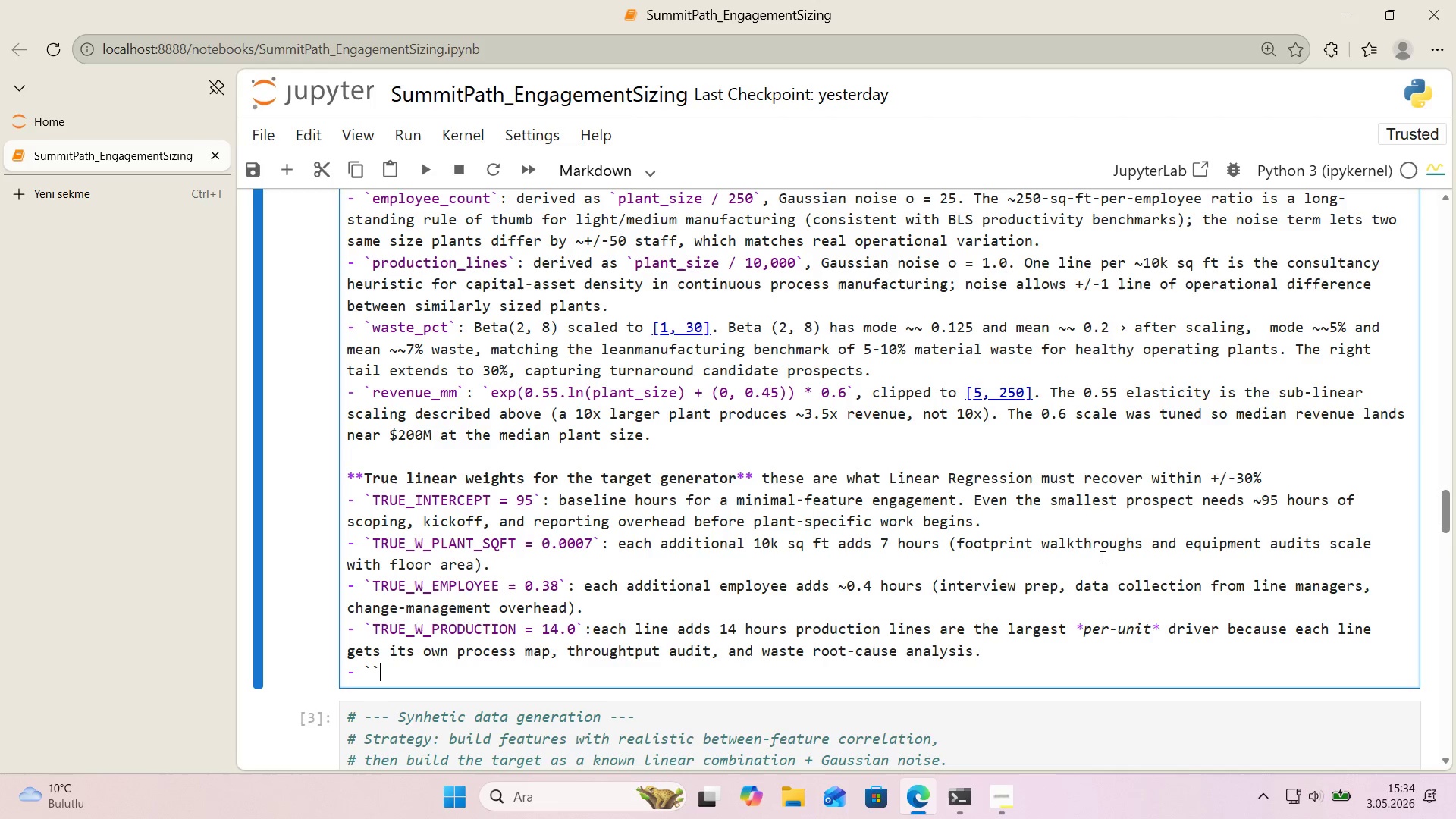 
key(Alt+Control+Comma)
 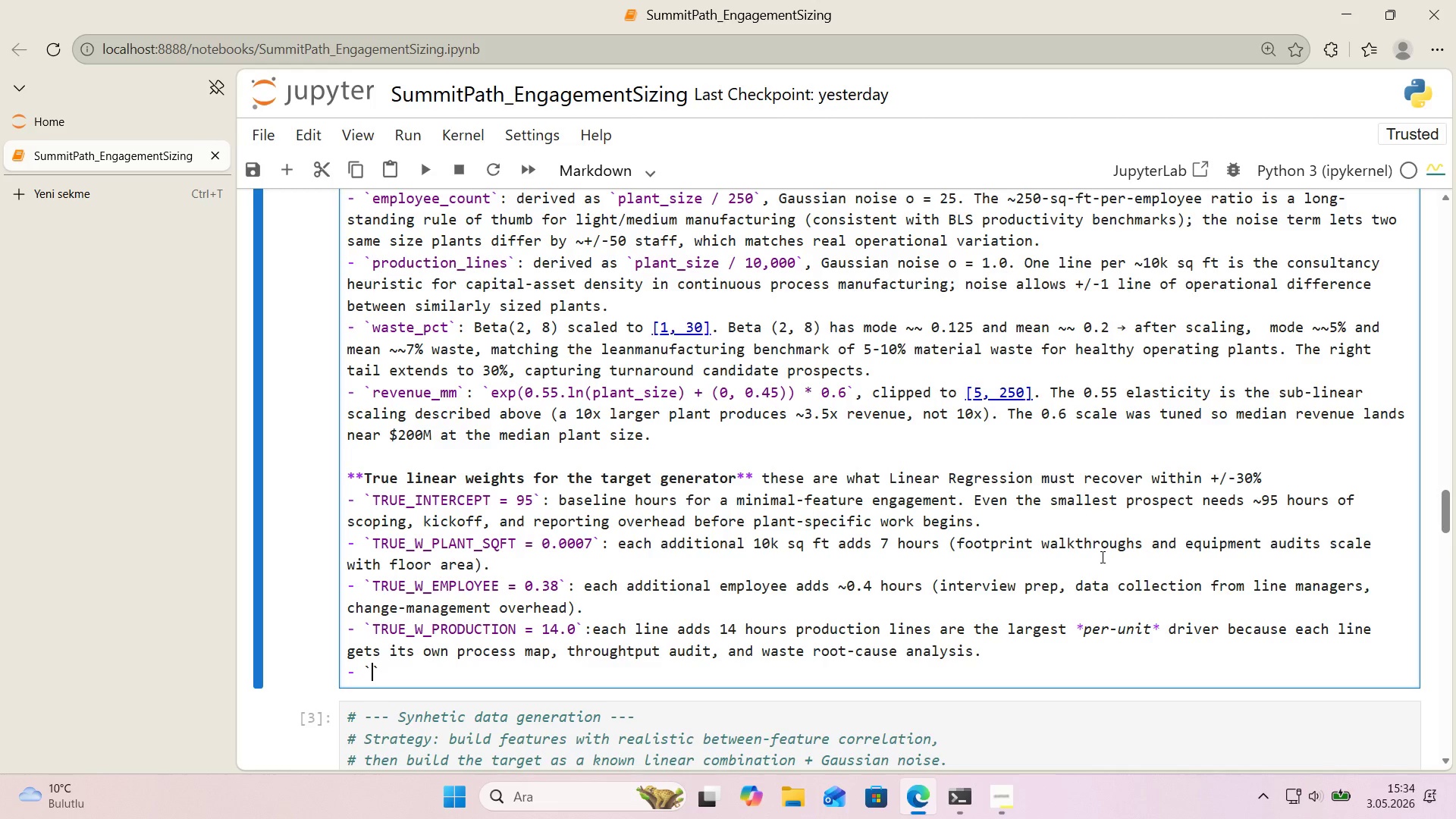 
key(ArrowLeft)
 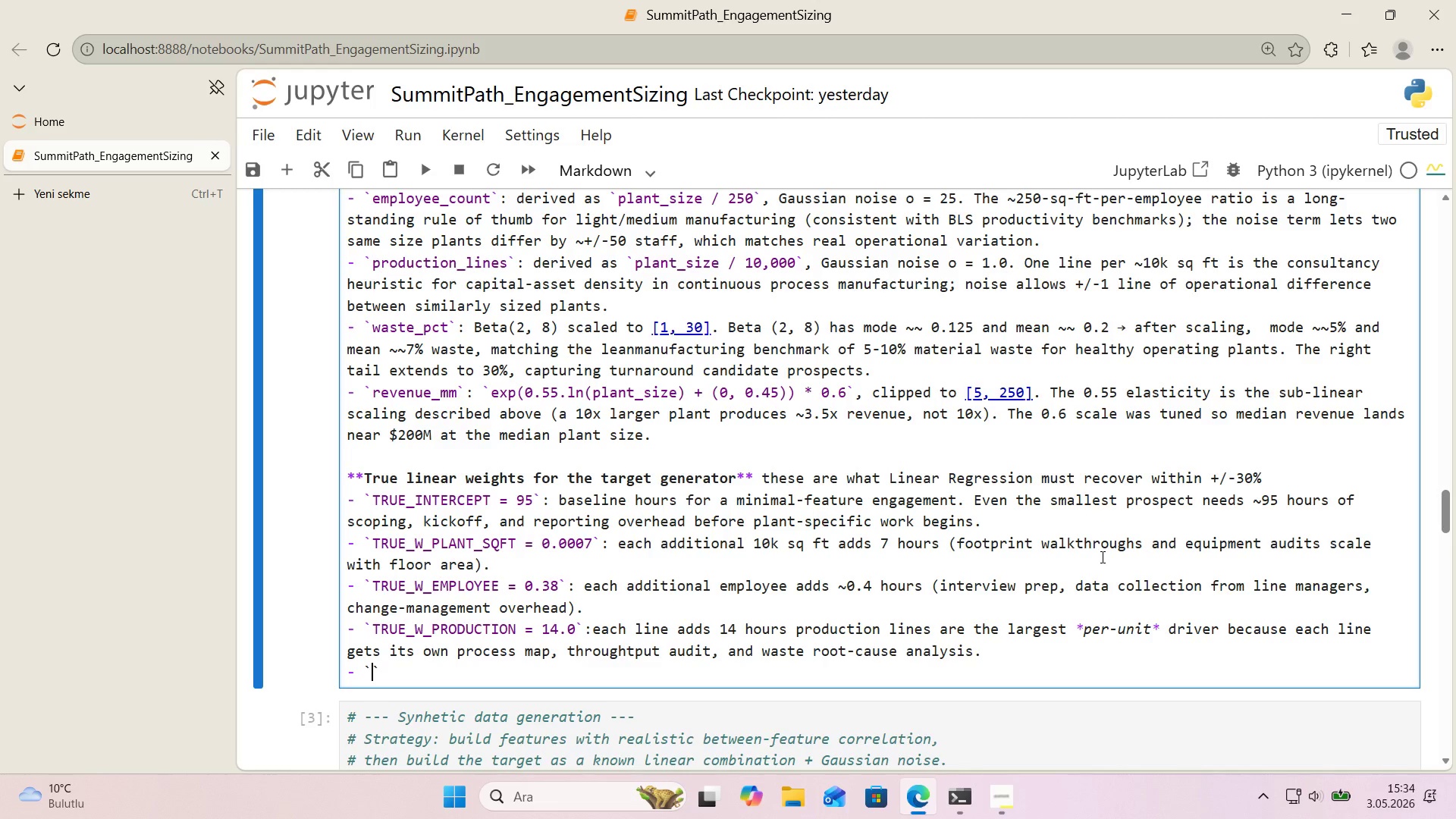 
type(TRUE)
 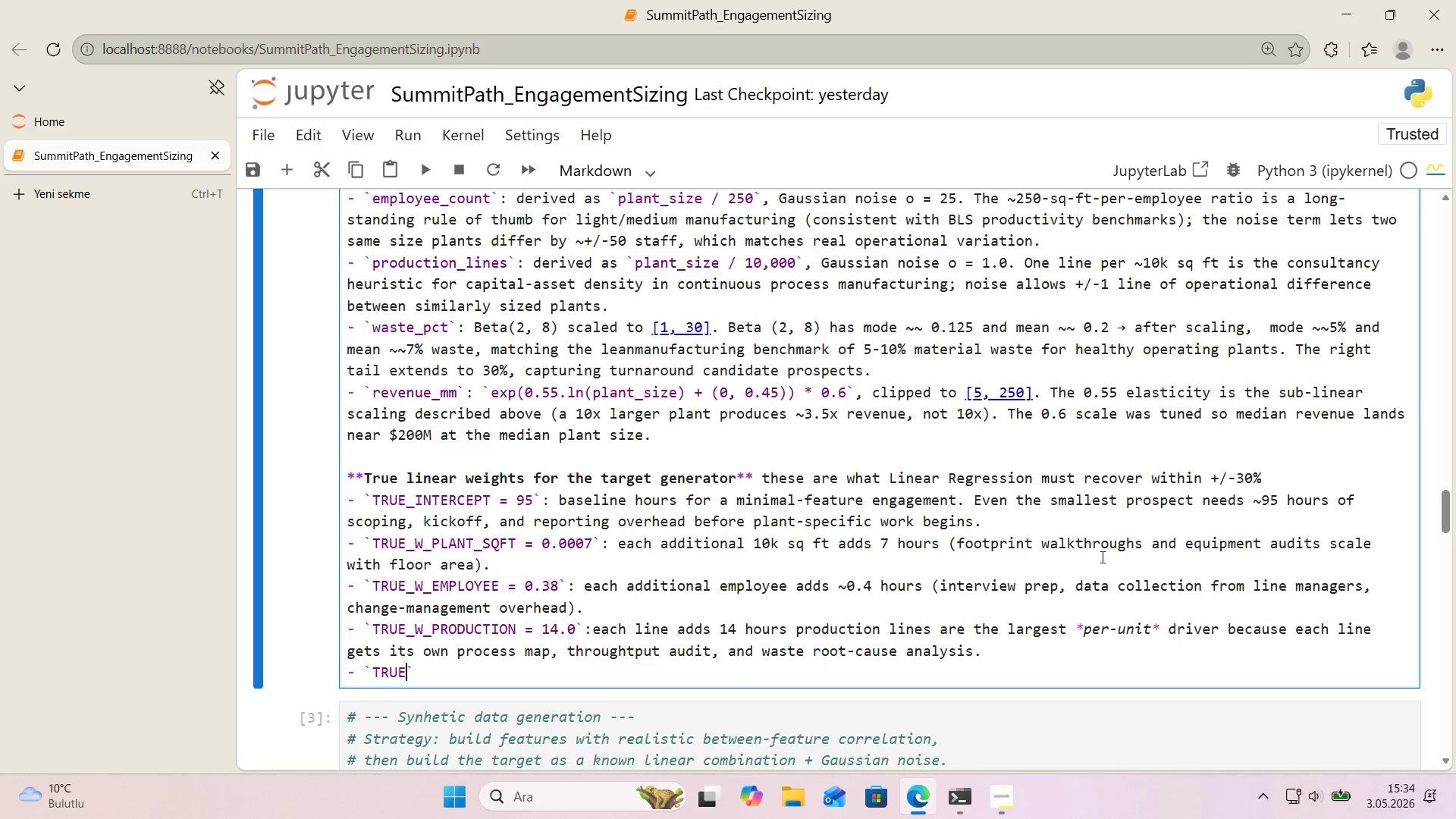 
wait(5.06)
 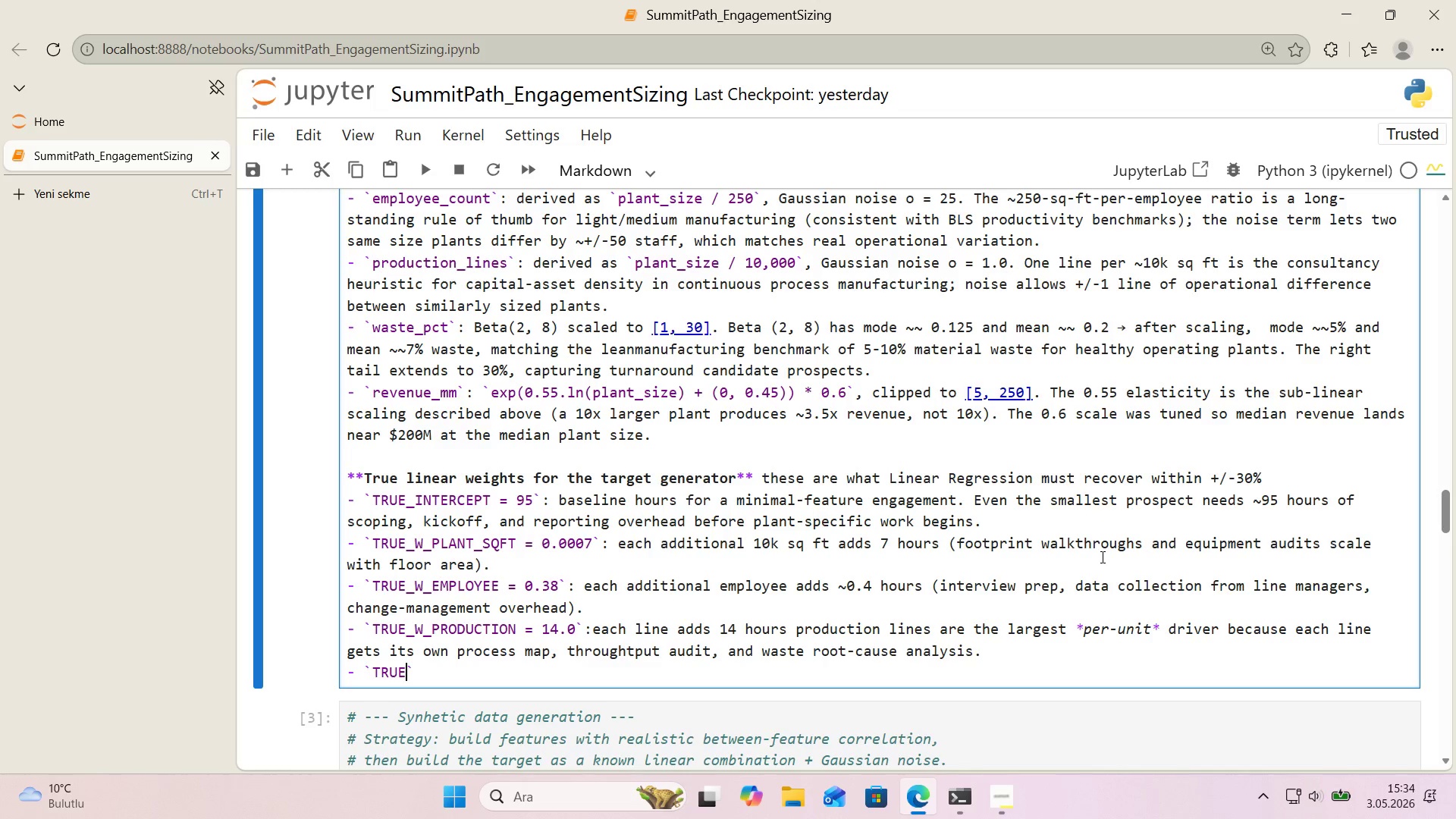 
type(_W_AW)
key(Backspace)
key(Backspace)
type(WASTE)
 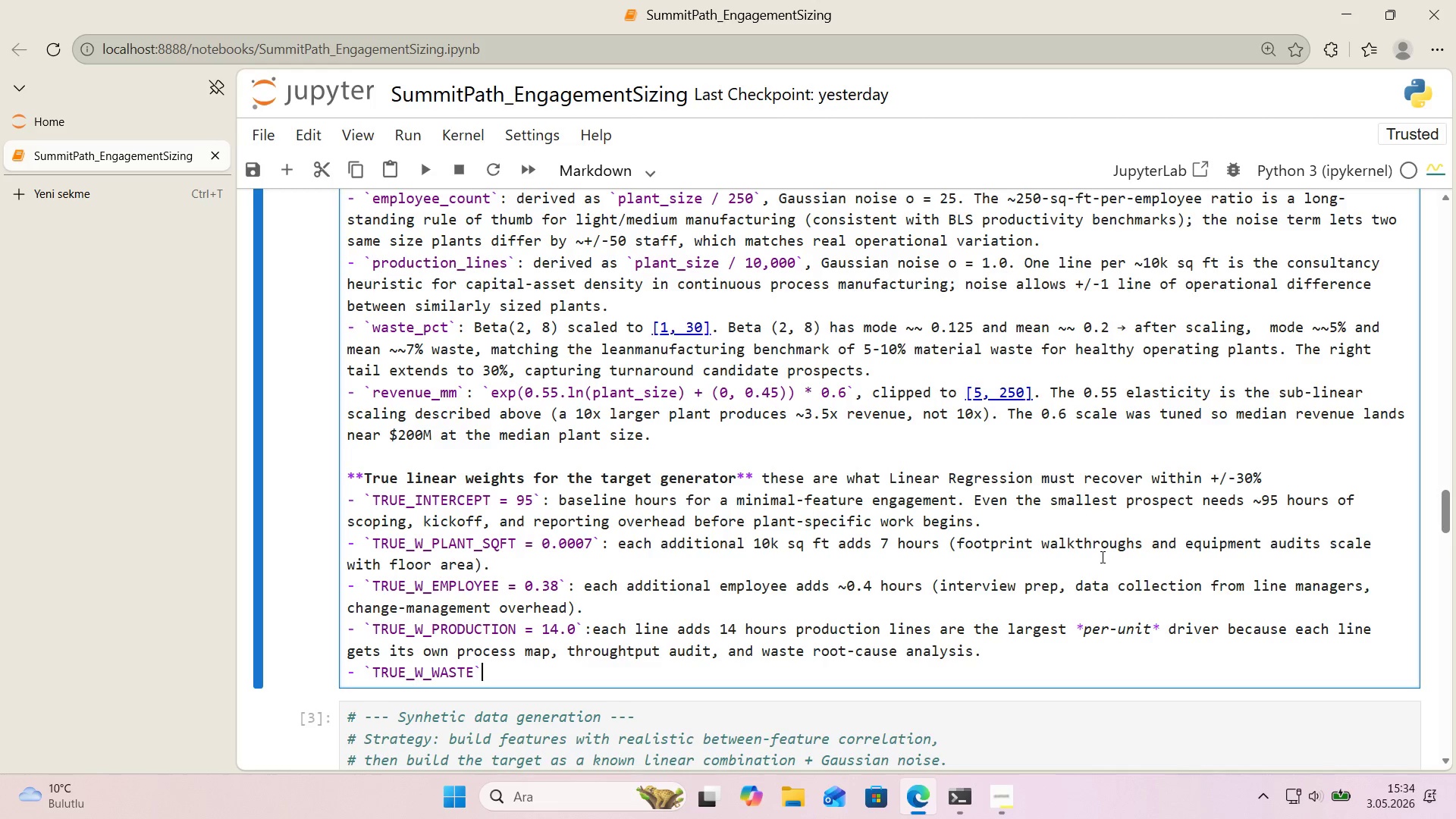 
key(ArrowRight)
 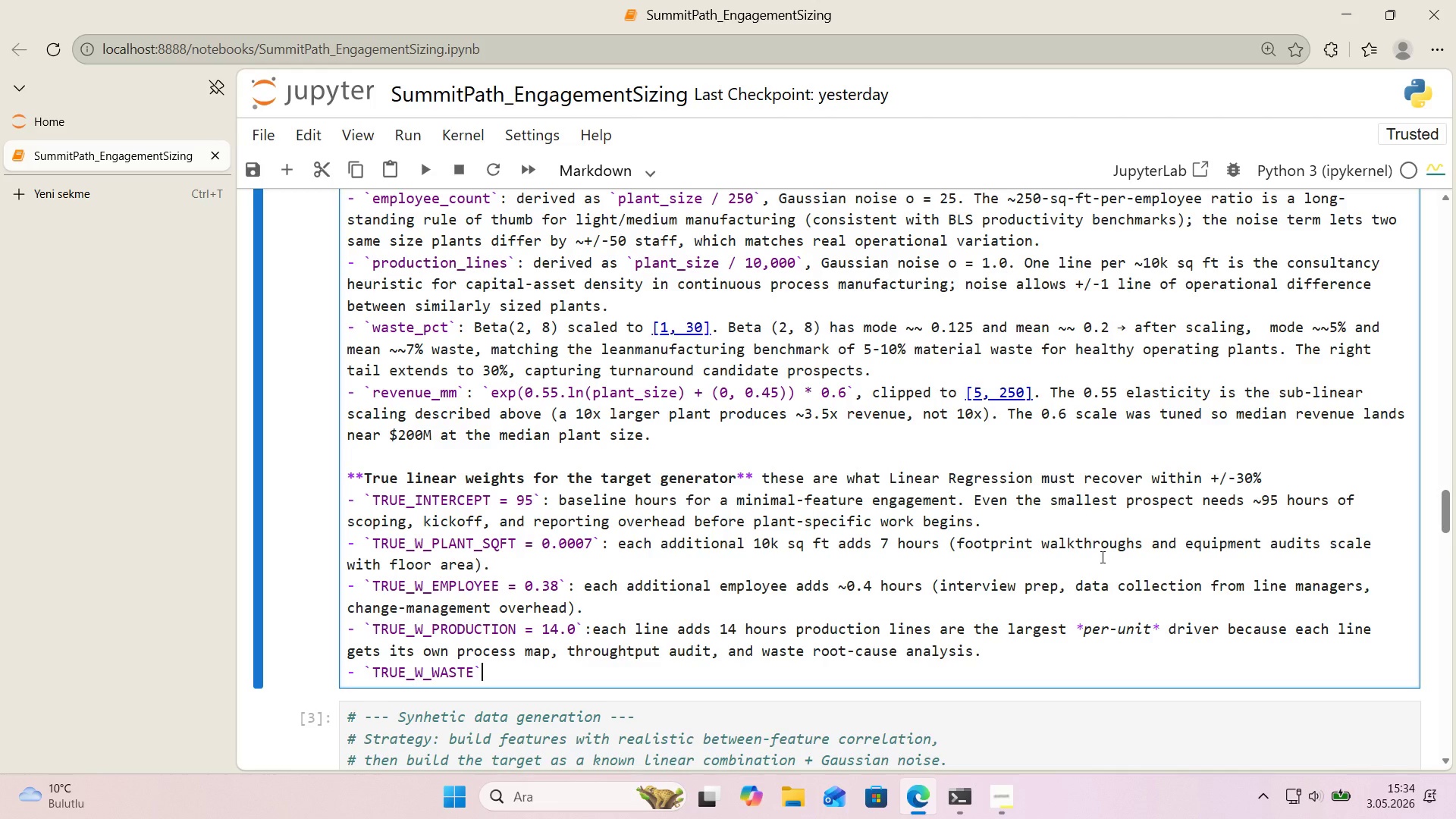 
key(CapsLock)
 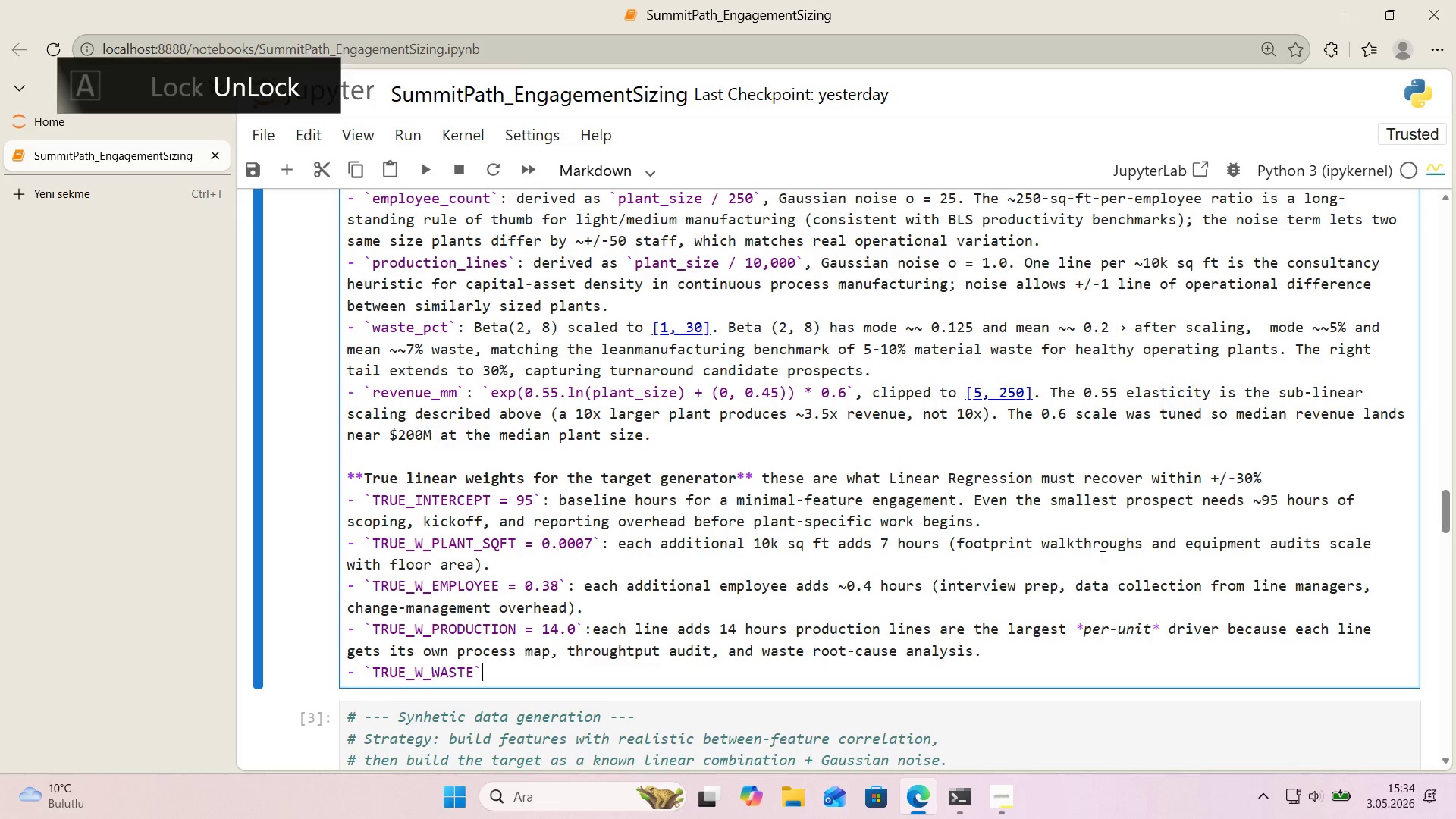 
hold_key(key=ShiftRight, duration=0.33)
 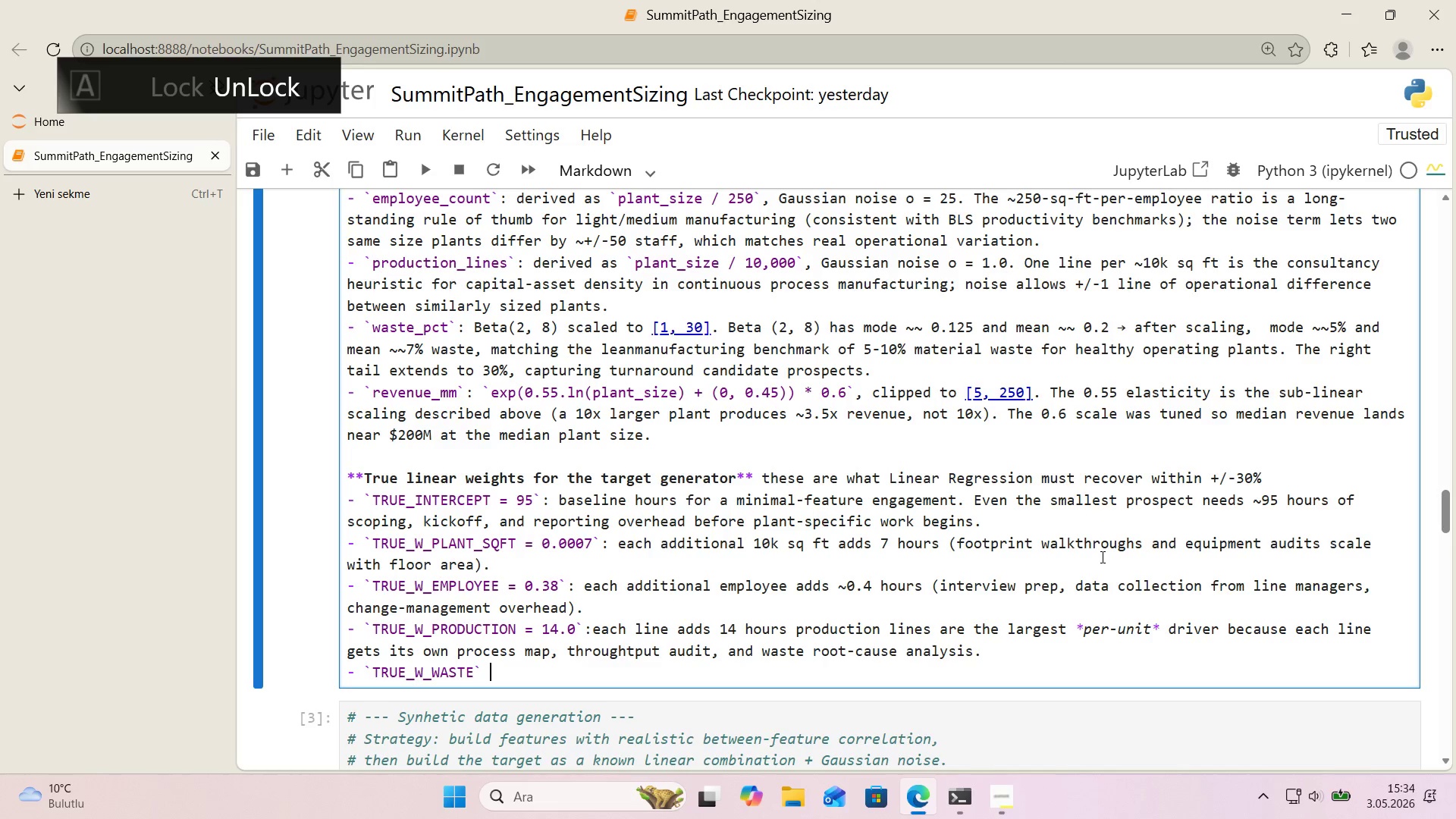 
key(Space)
 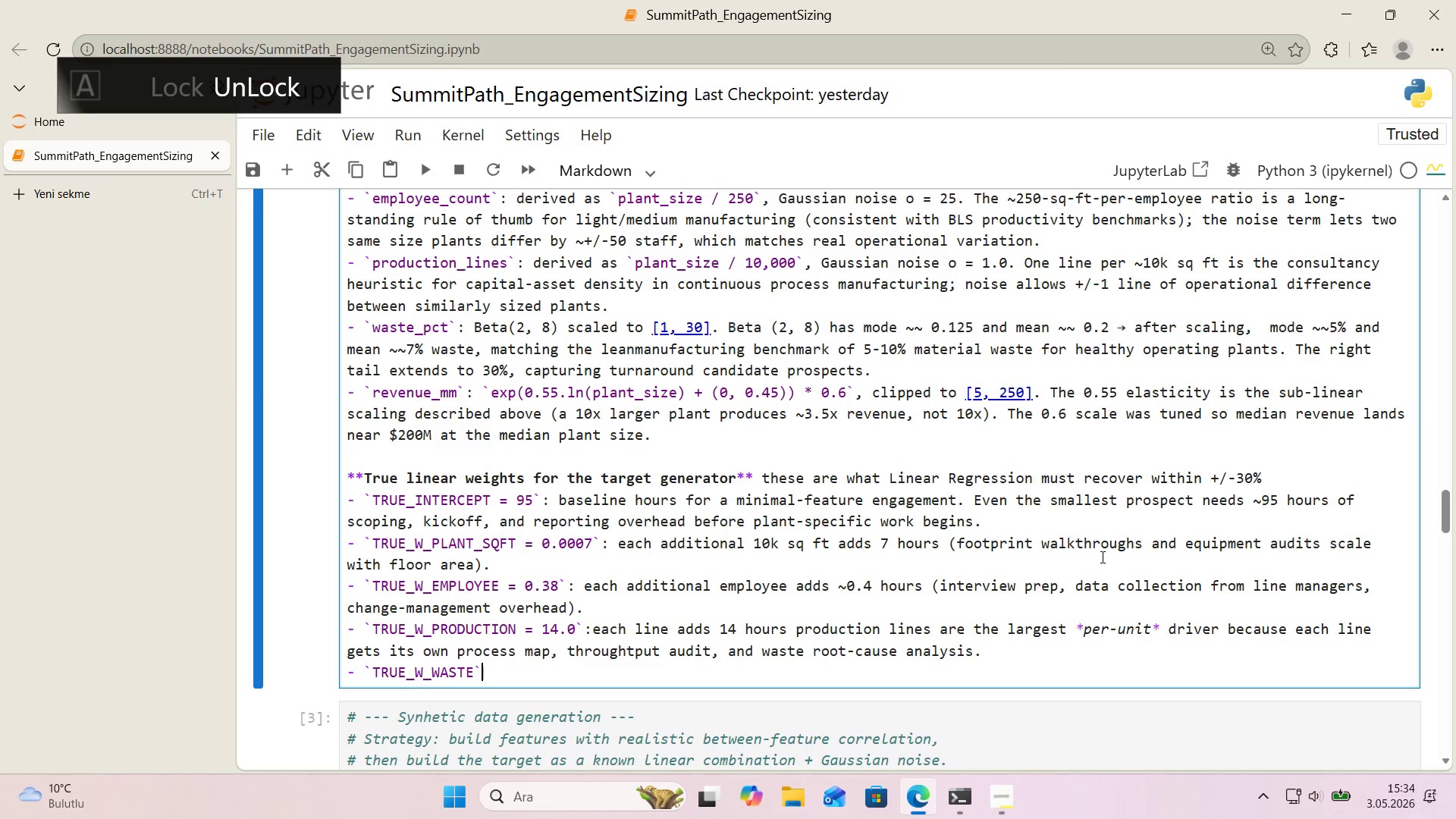 
key(ArrowLeft)
 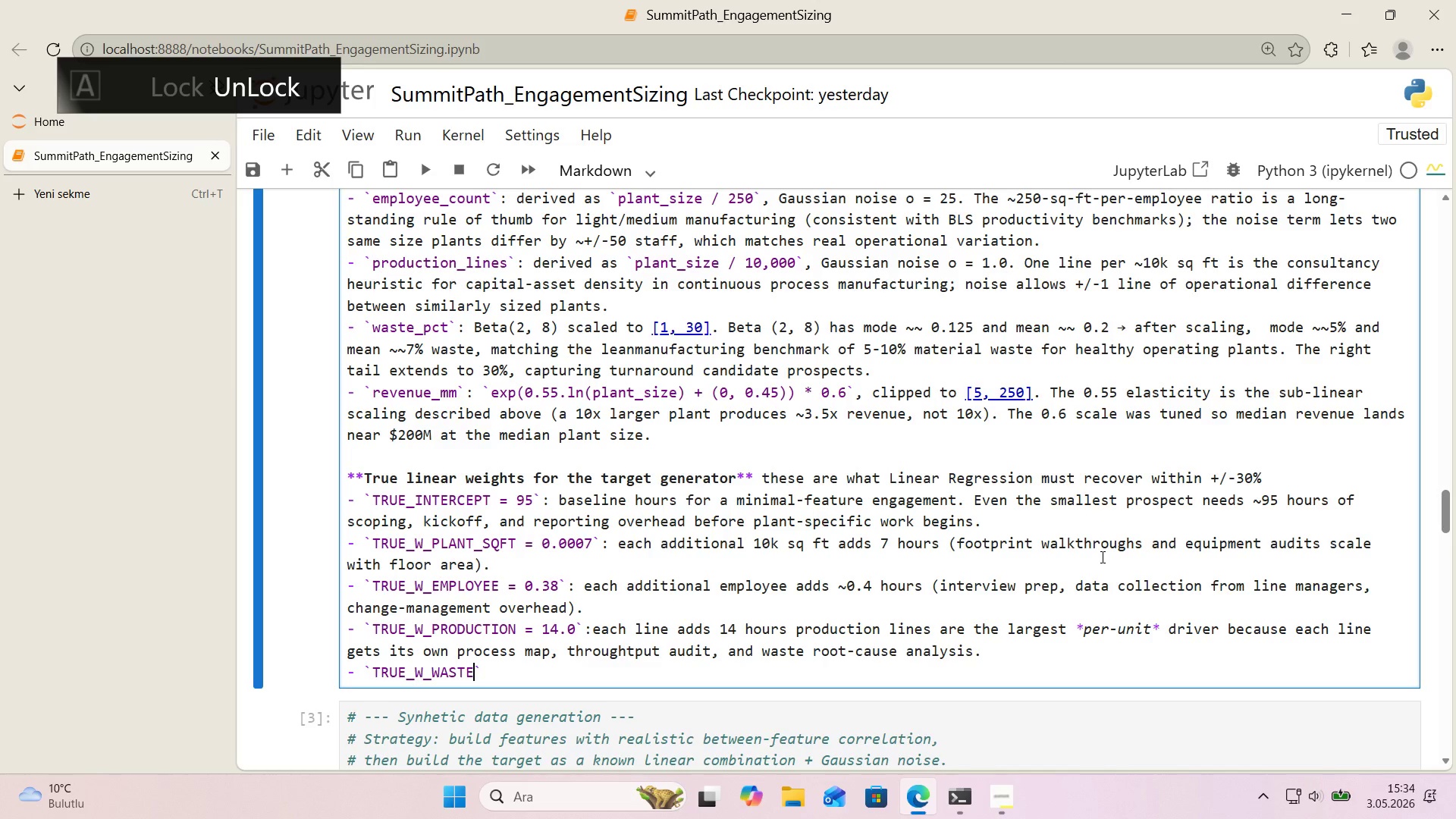 
key(ArrowLeft)
 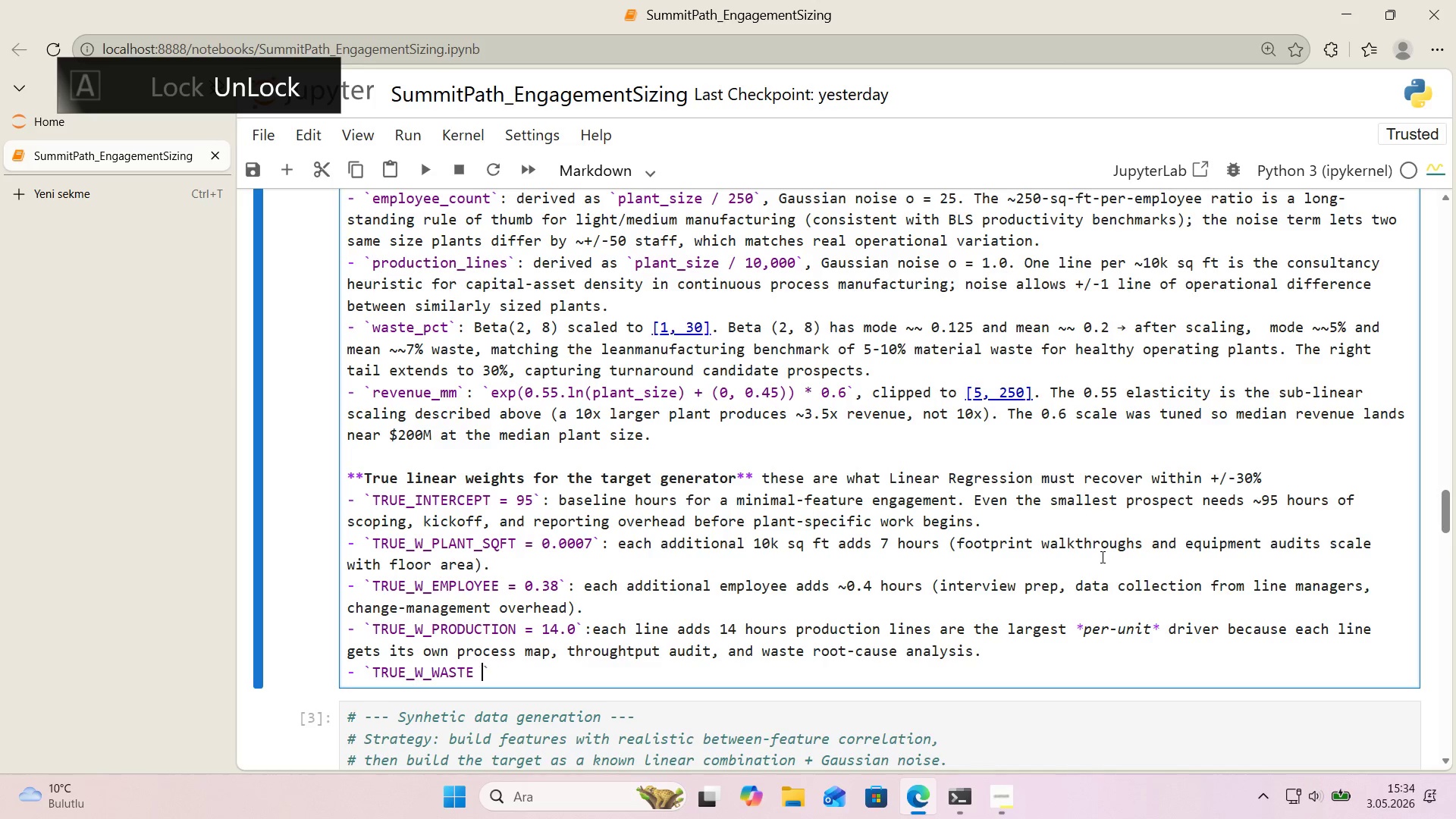 
key(Space)
 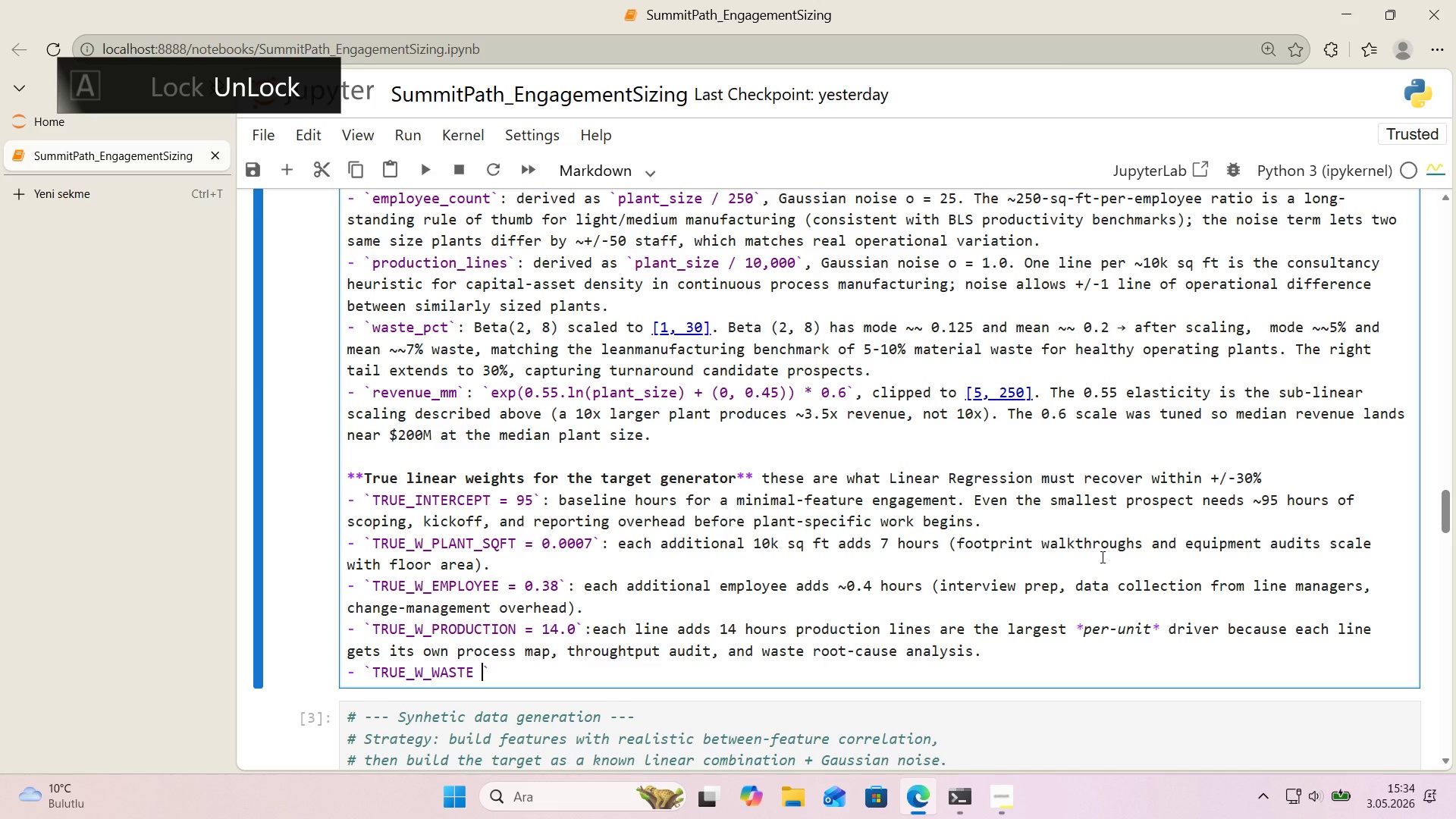 
key(Shift+0)
 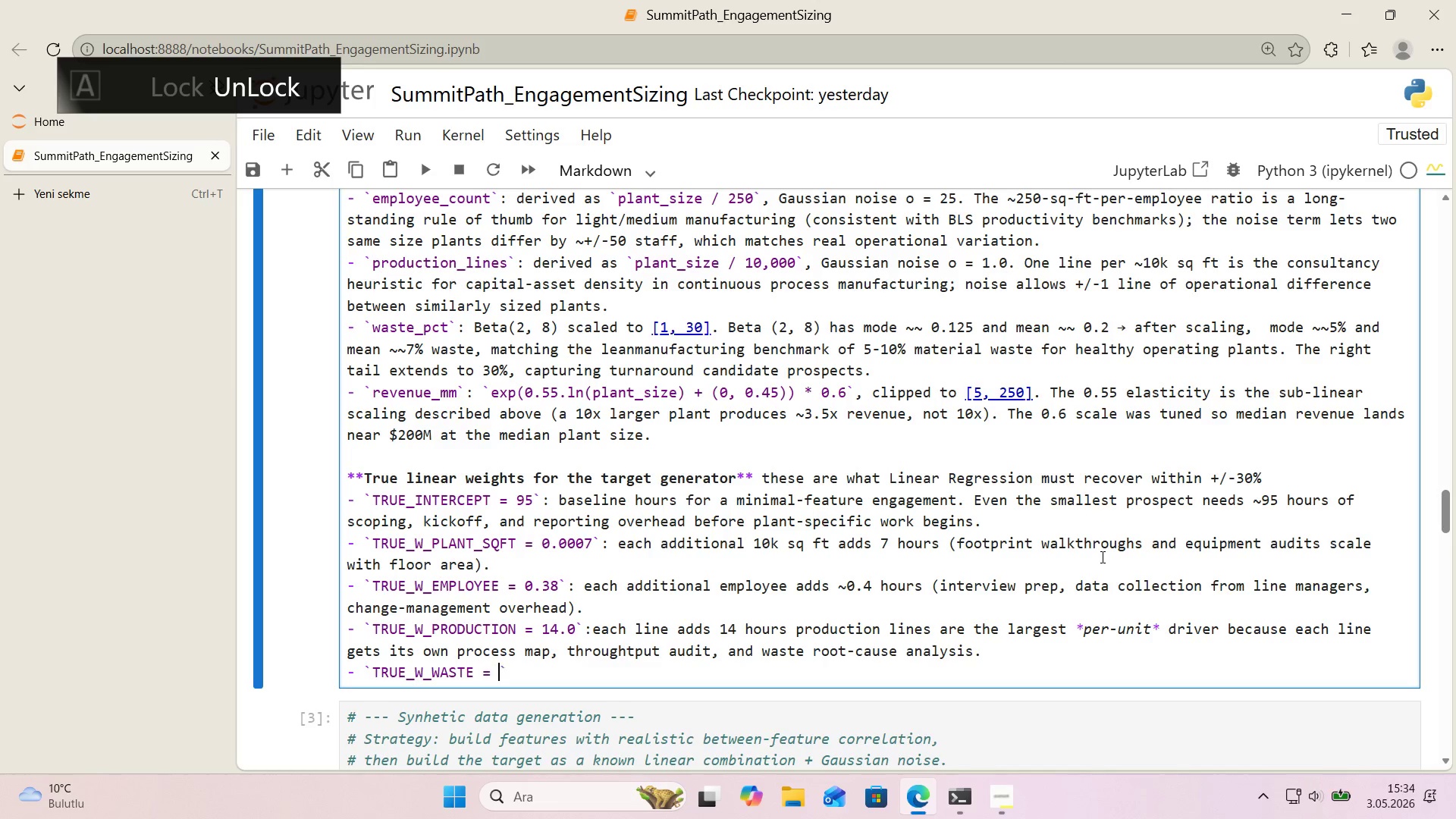 
key(Space)
 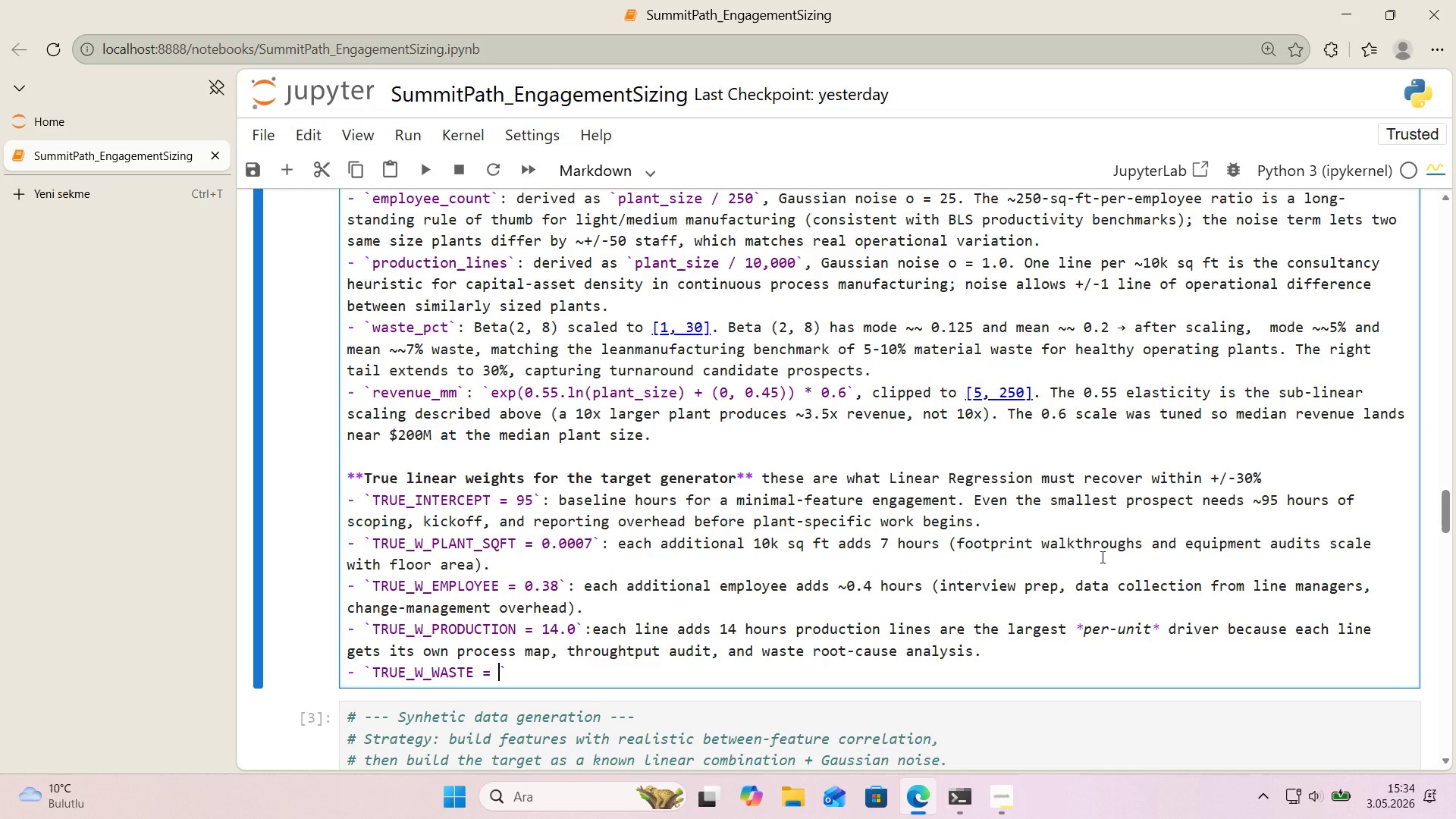 
key(1)
 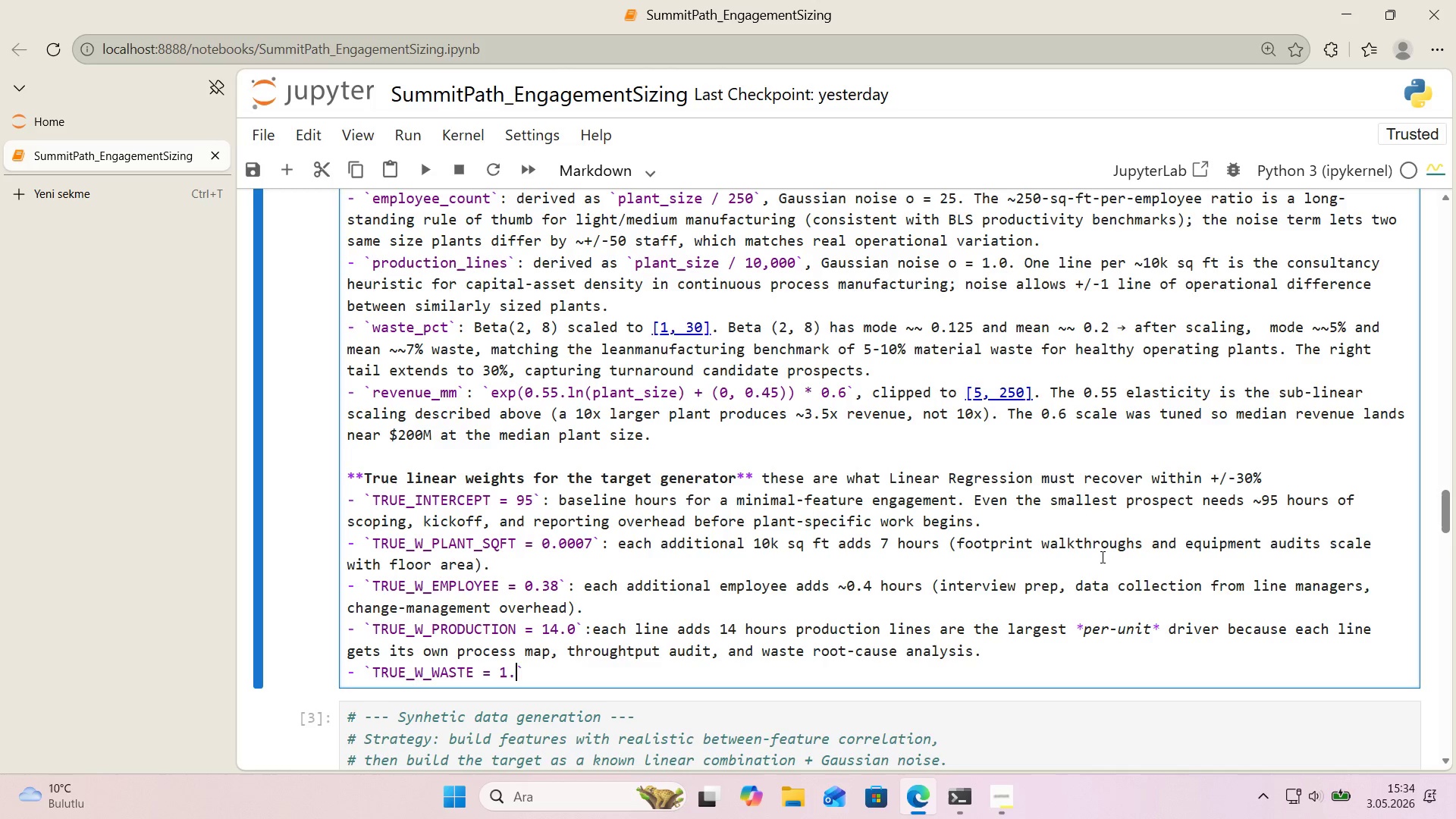 
key(Period)
 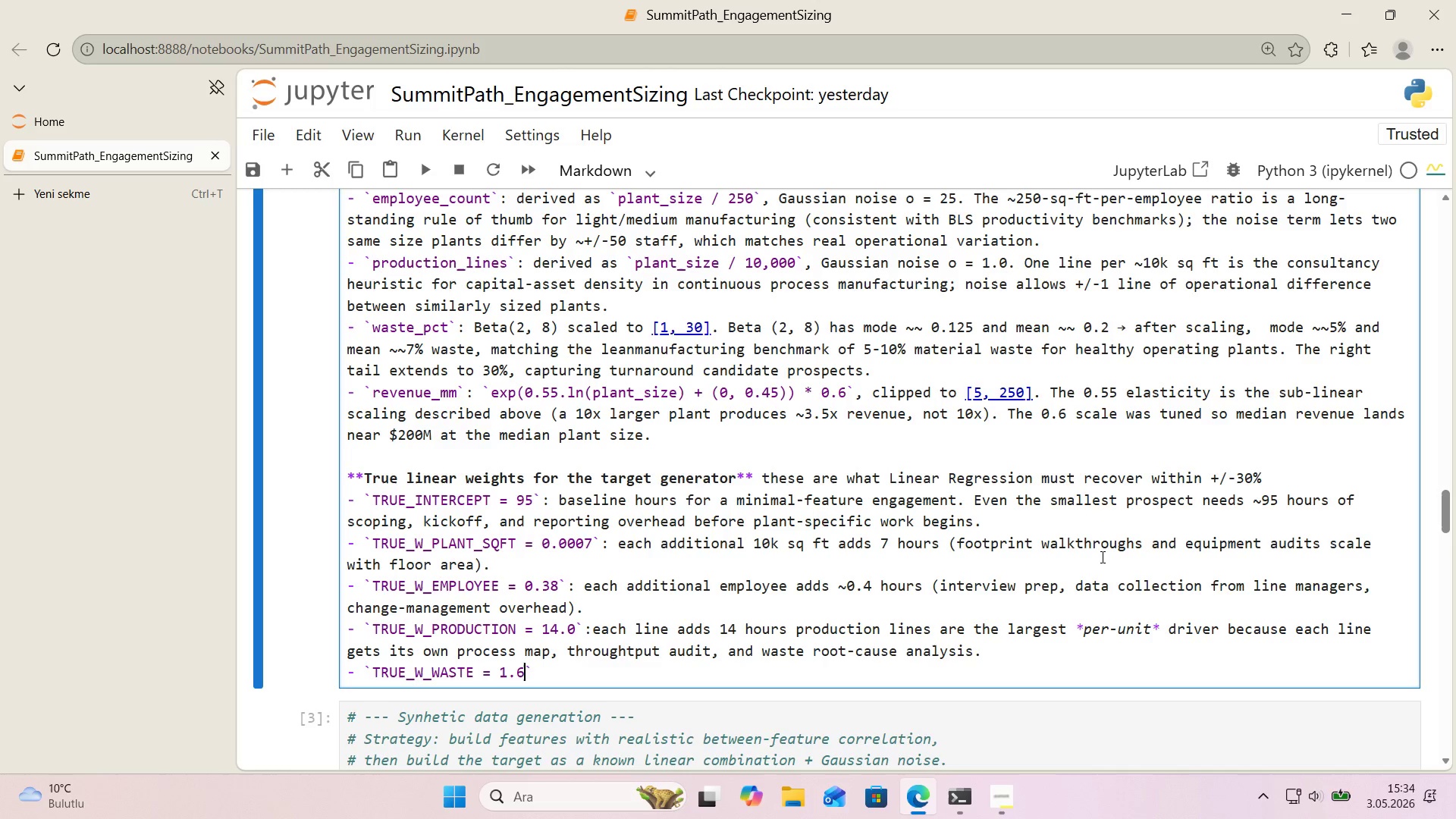 
key(6)
 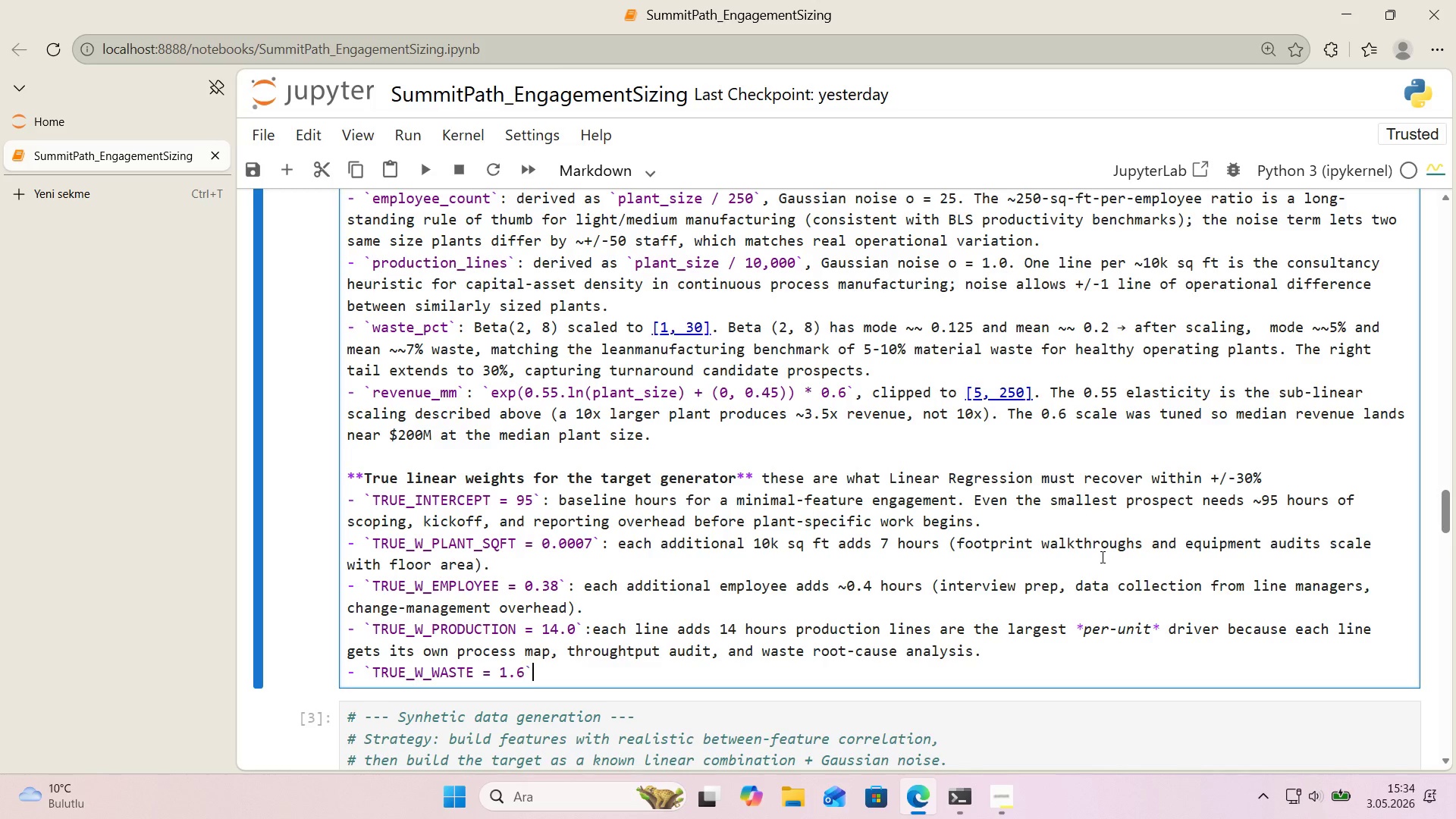 
key(ArrowRight)
 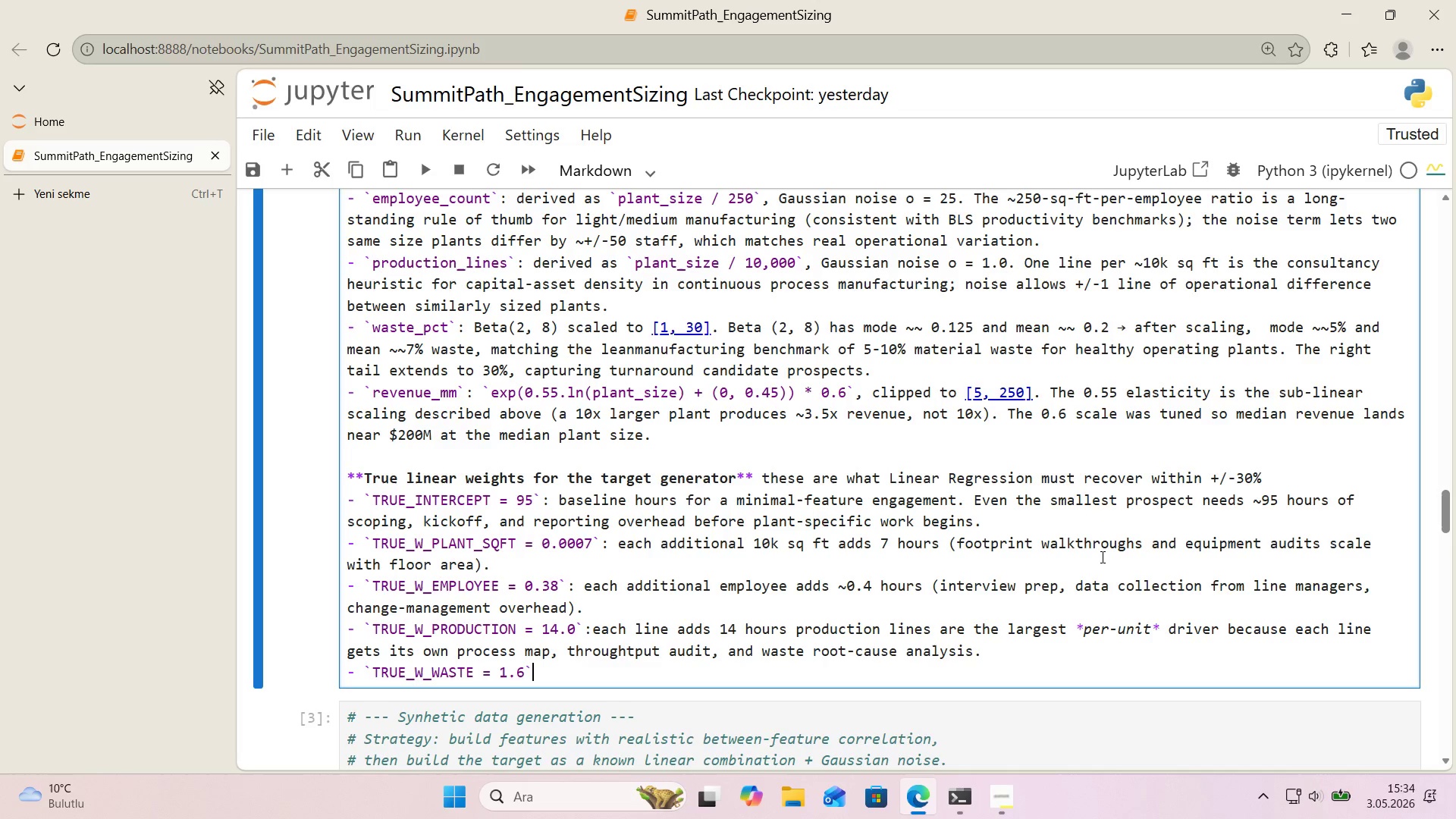 
type( EACH PERCE)
key(Backspace)
key(Backspace)
key(Backspace)
key(Backspace)
key(Backspace)
key(Backspace)
key(Backspace)
key(Backspace)
key(Backspace)
key(Backspace)
type(each percentage po'nt of basel'ne waste adds )
 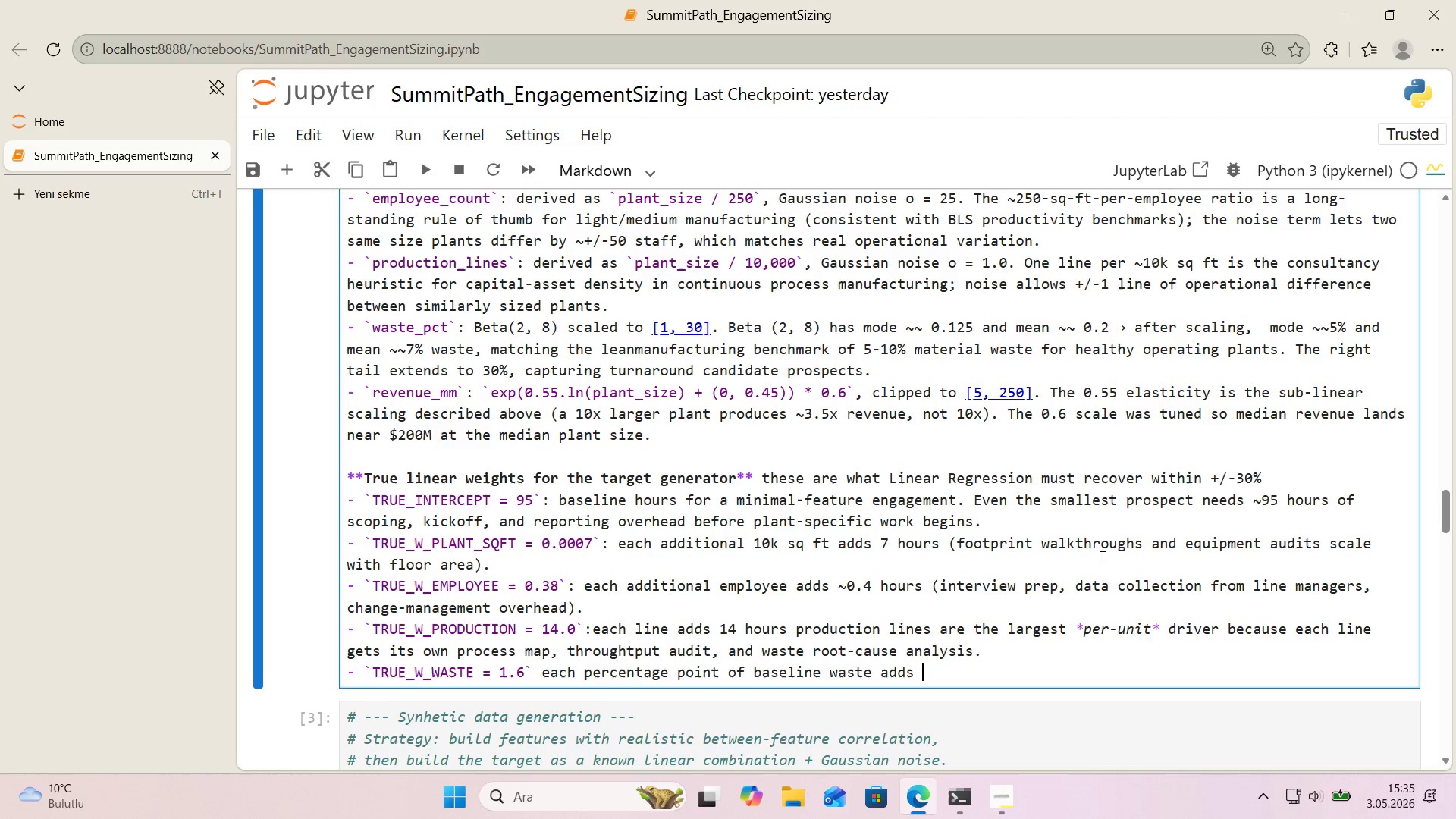 
wait(8.0)
 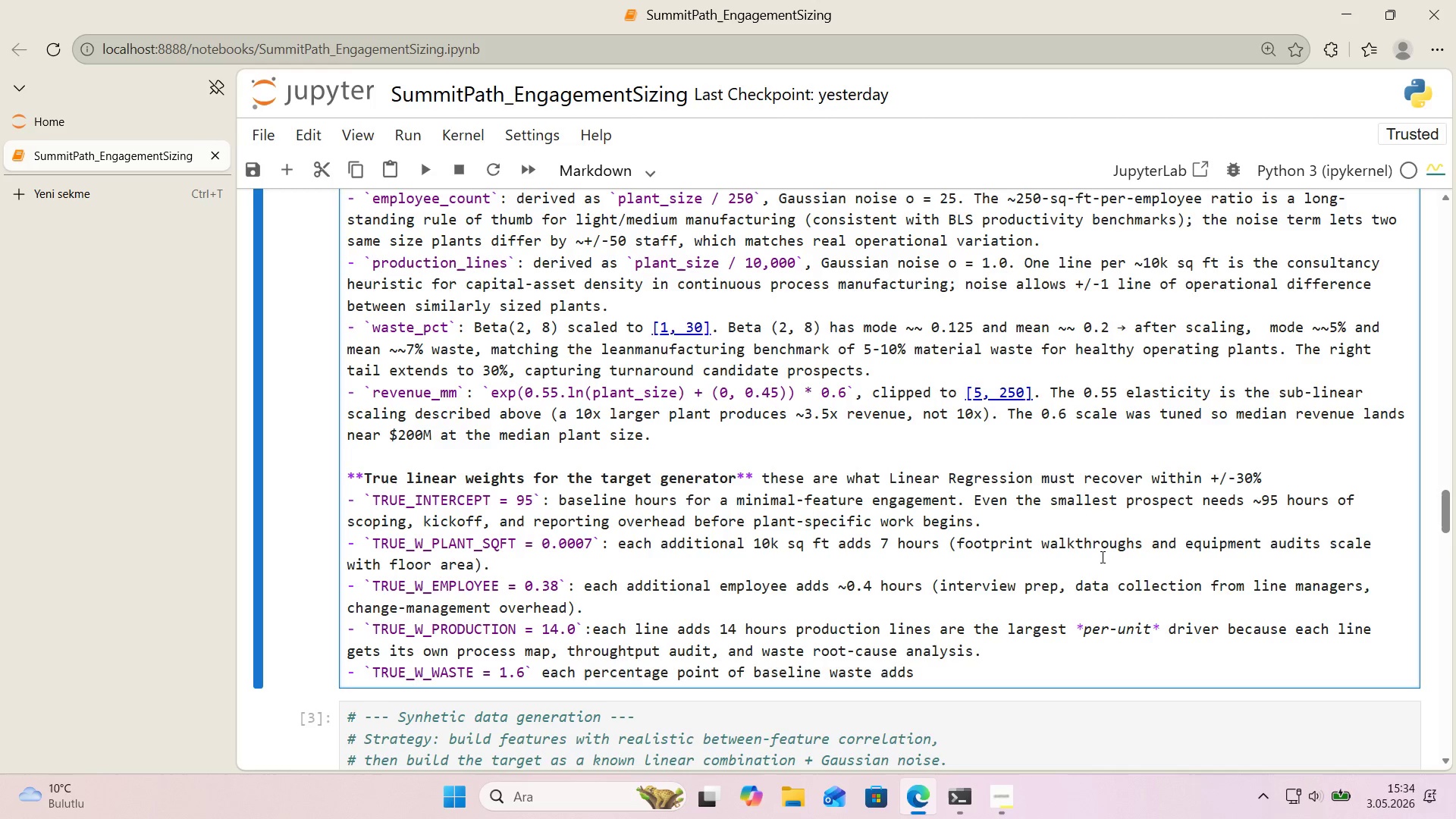 
type(1.6 hours of root-cause 'nvest'gat'on and remed'at'on plann'ng.)
 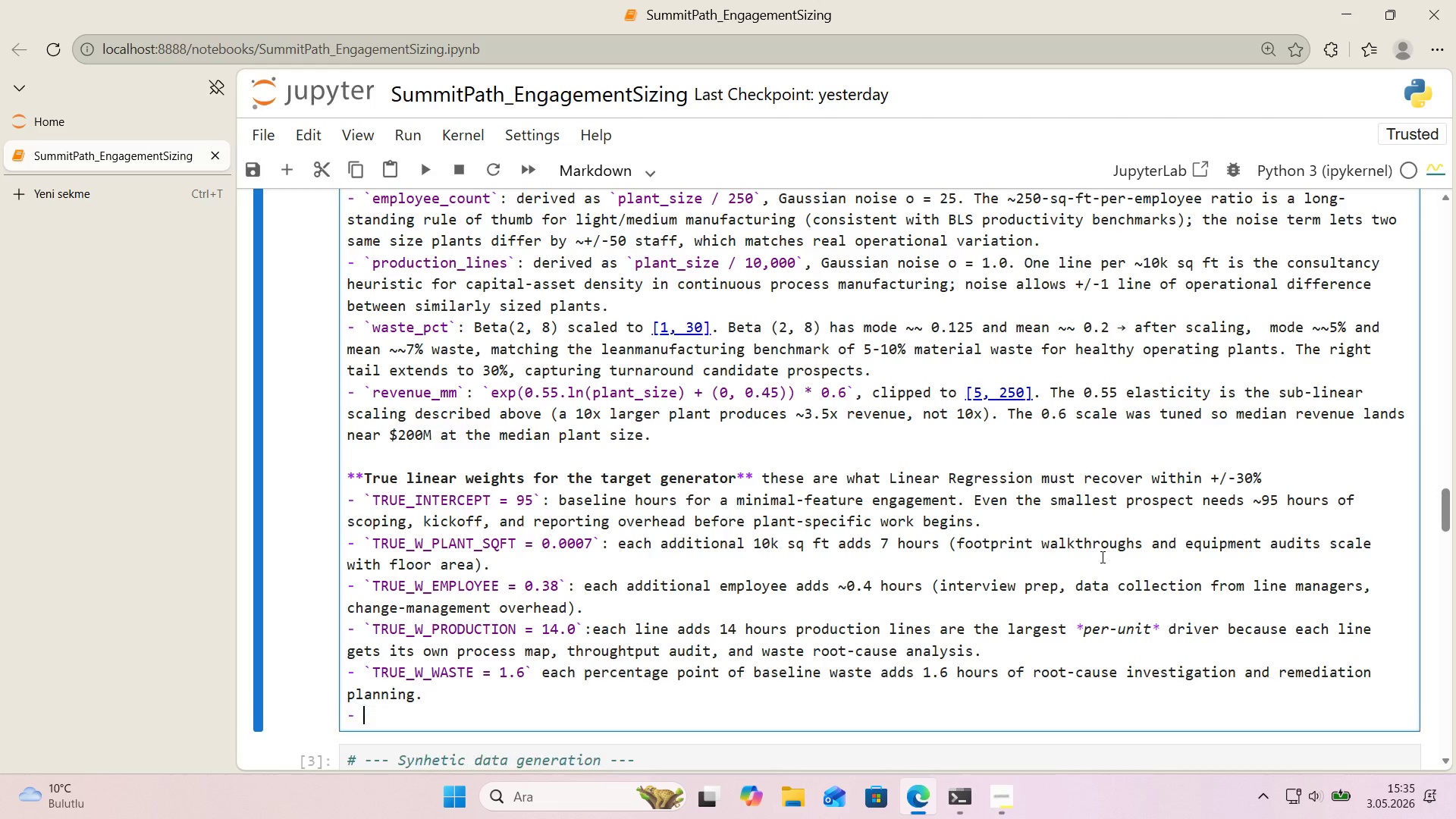 
key(Enter)
 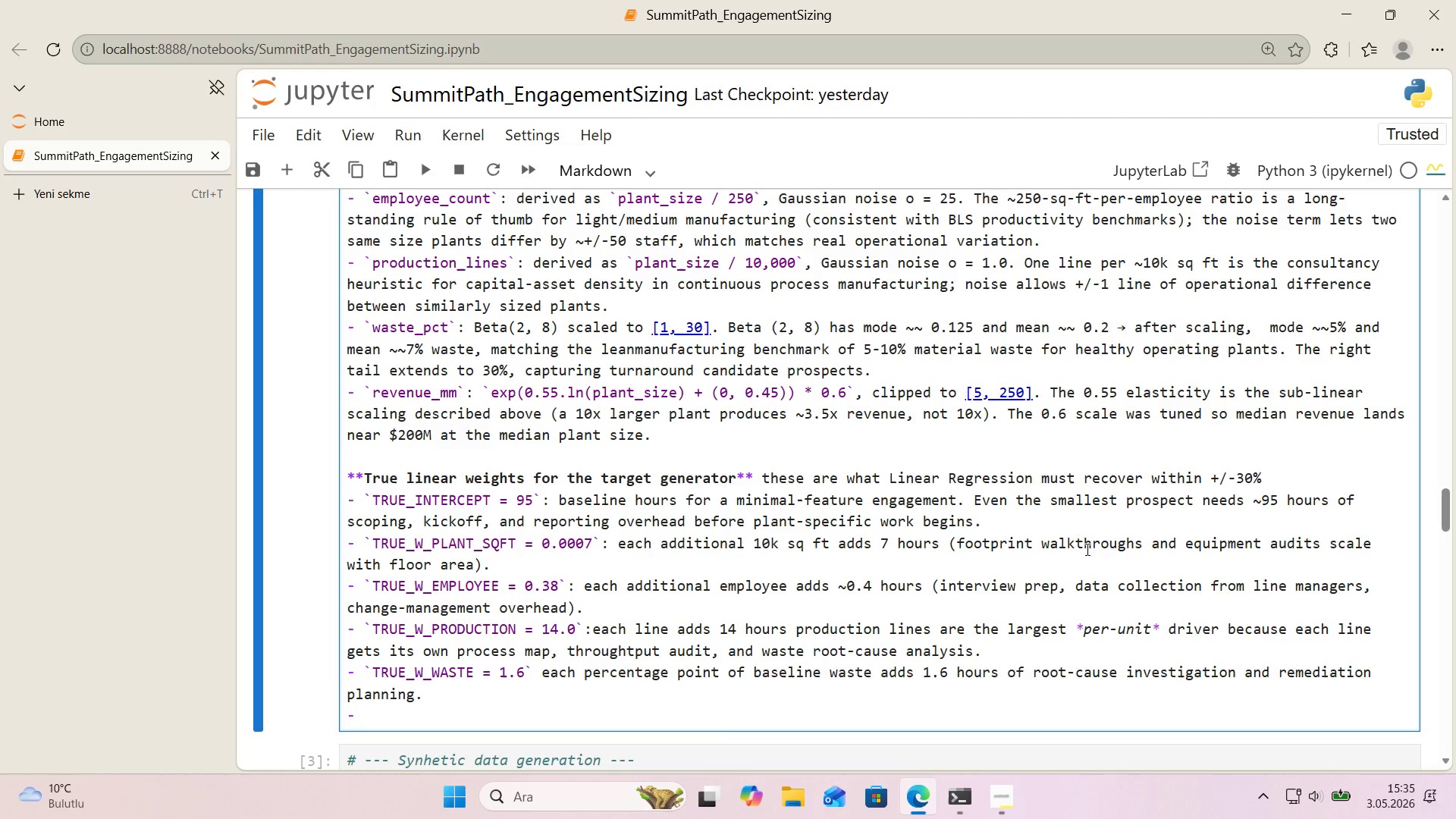 
scroll: coordinate [862, 508], scroll_direction: down, amount: 2.0
 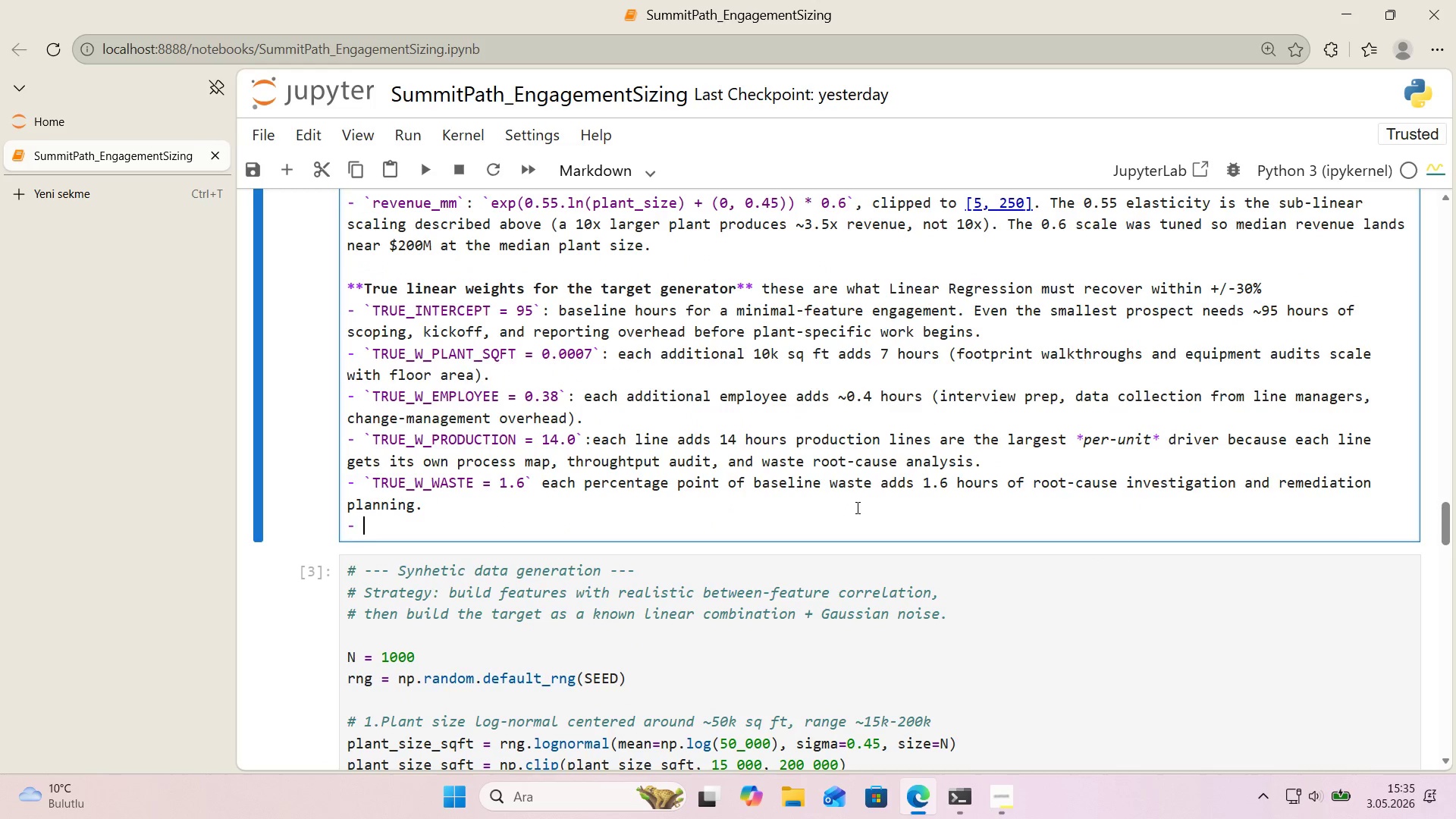 
key(Alt+Control+Comma)
 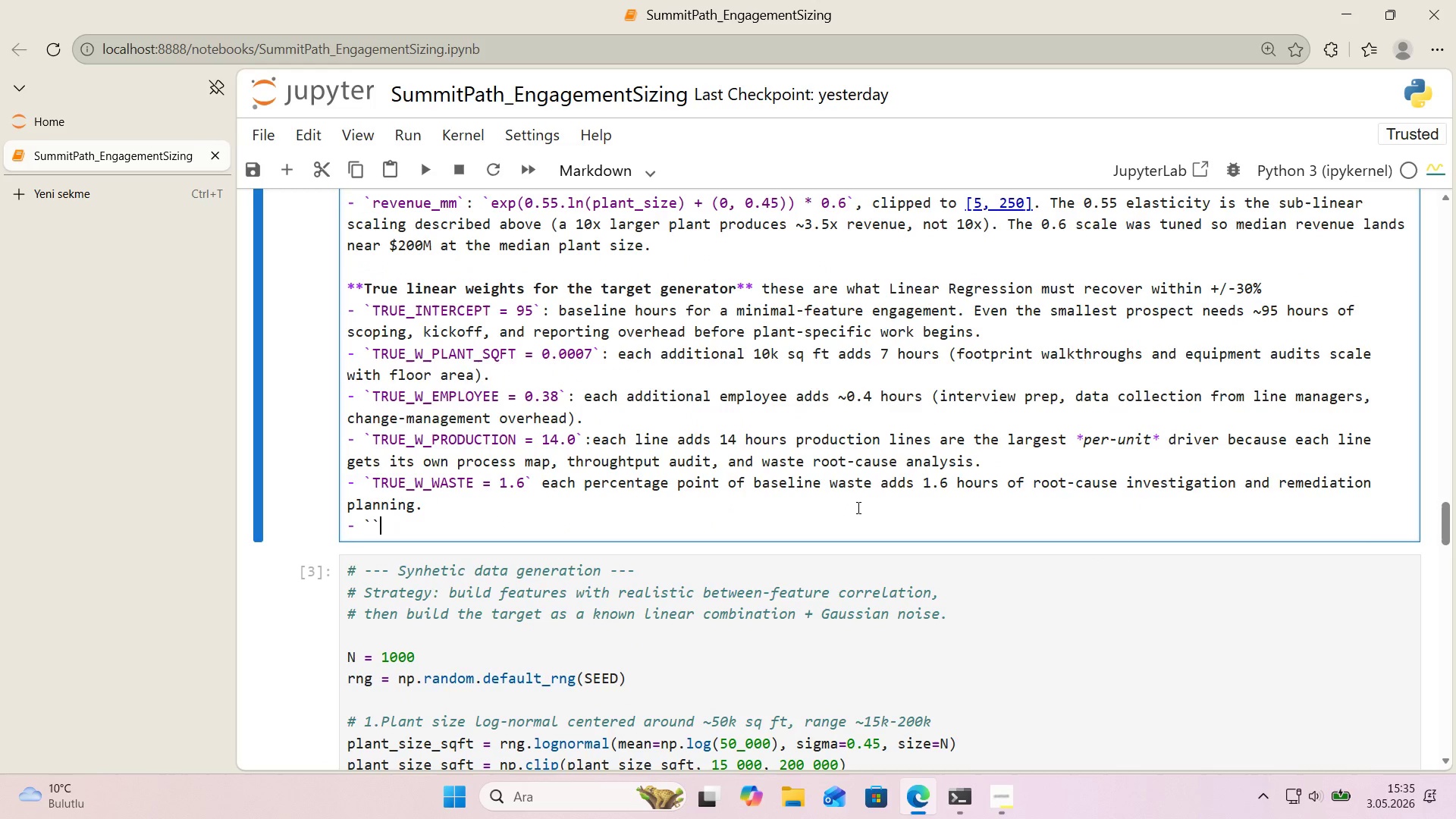 
key(Alt+Control+Comma)
 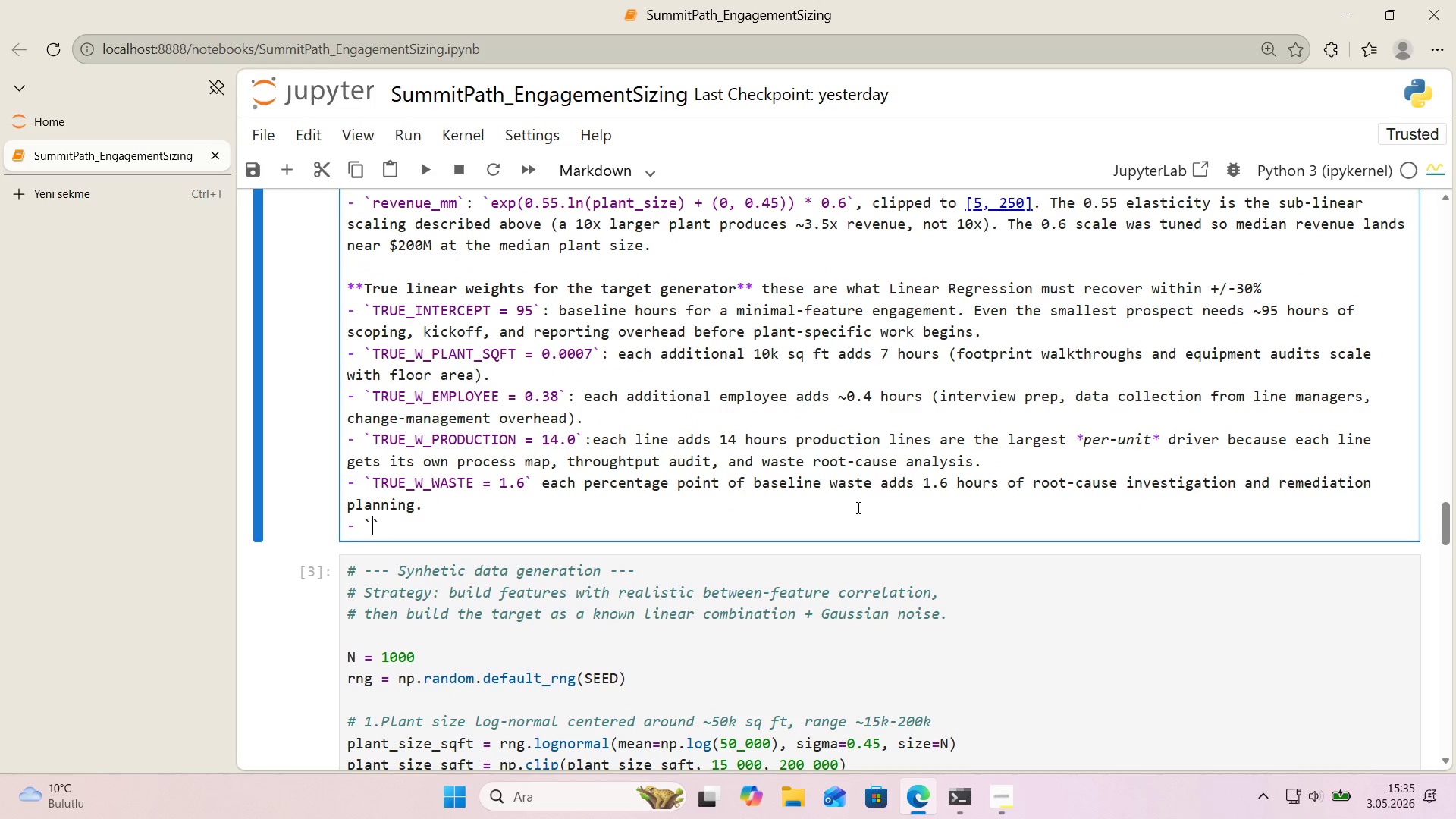 
key(ArrowLeft)
 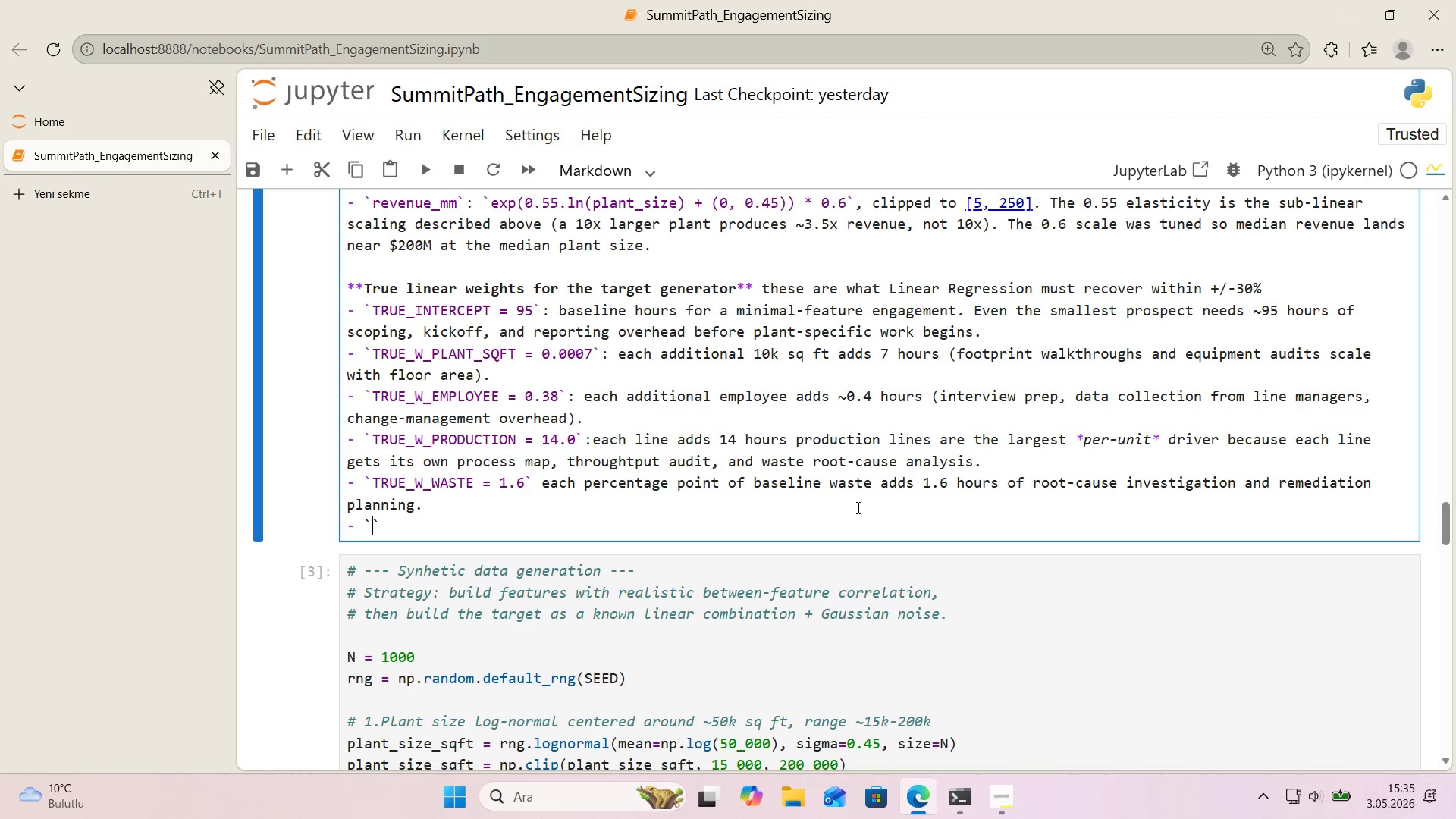 
type(TRUE_W_REVENUE)
 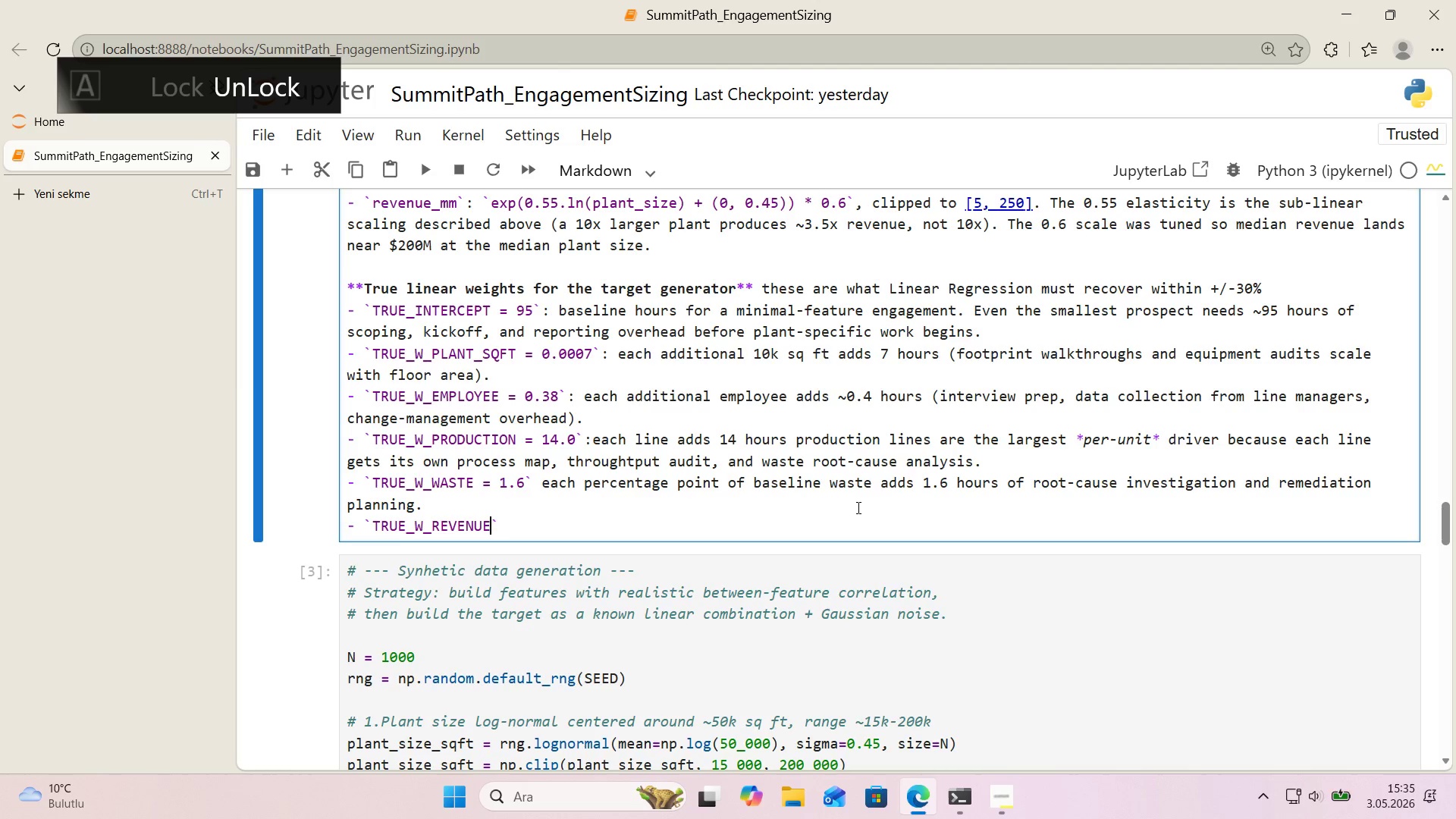 
 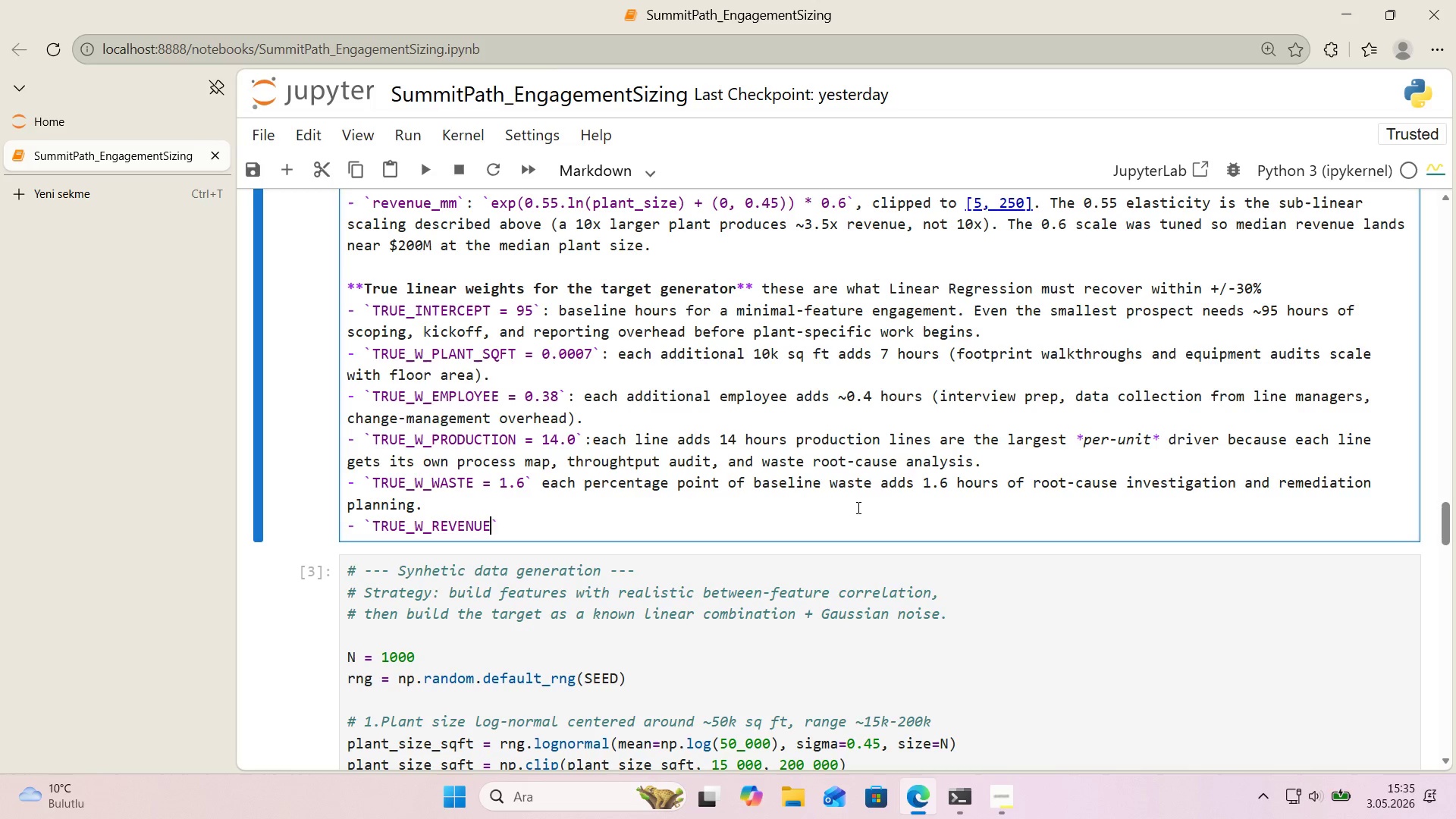 
key(ArrowRight)
 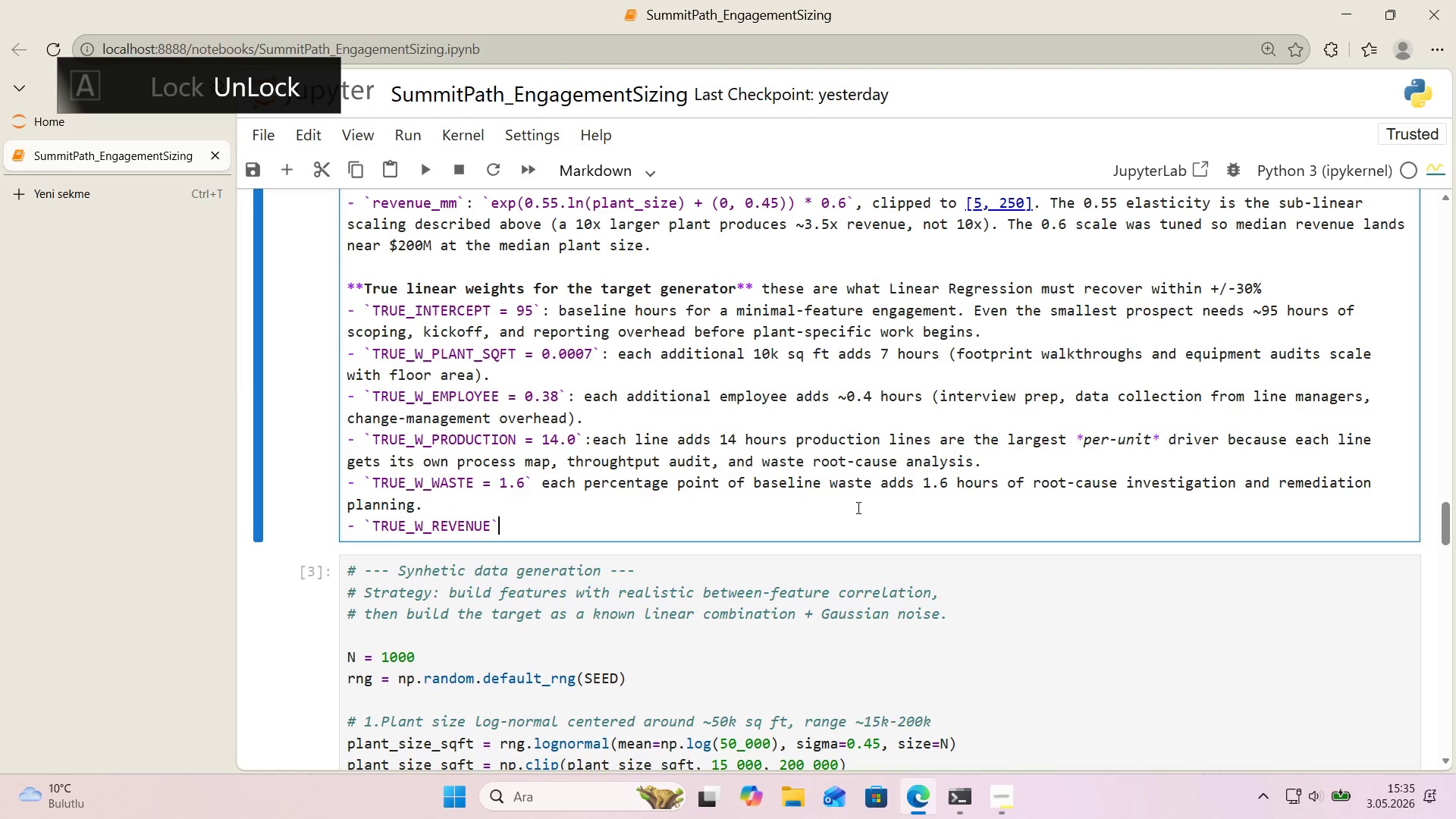 
key(ArrowLeft)
 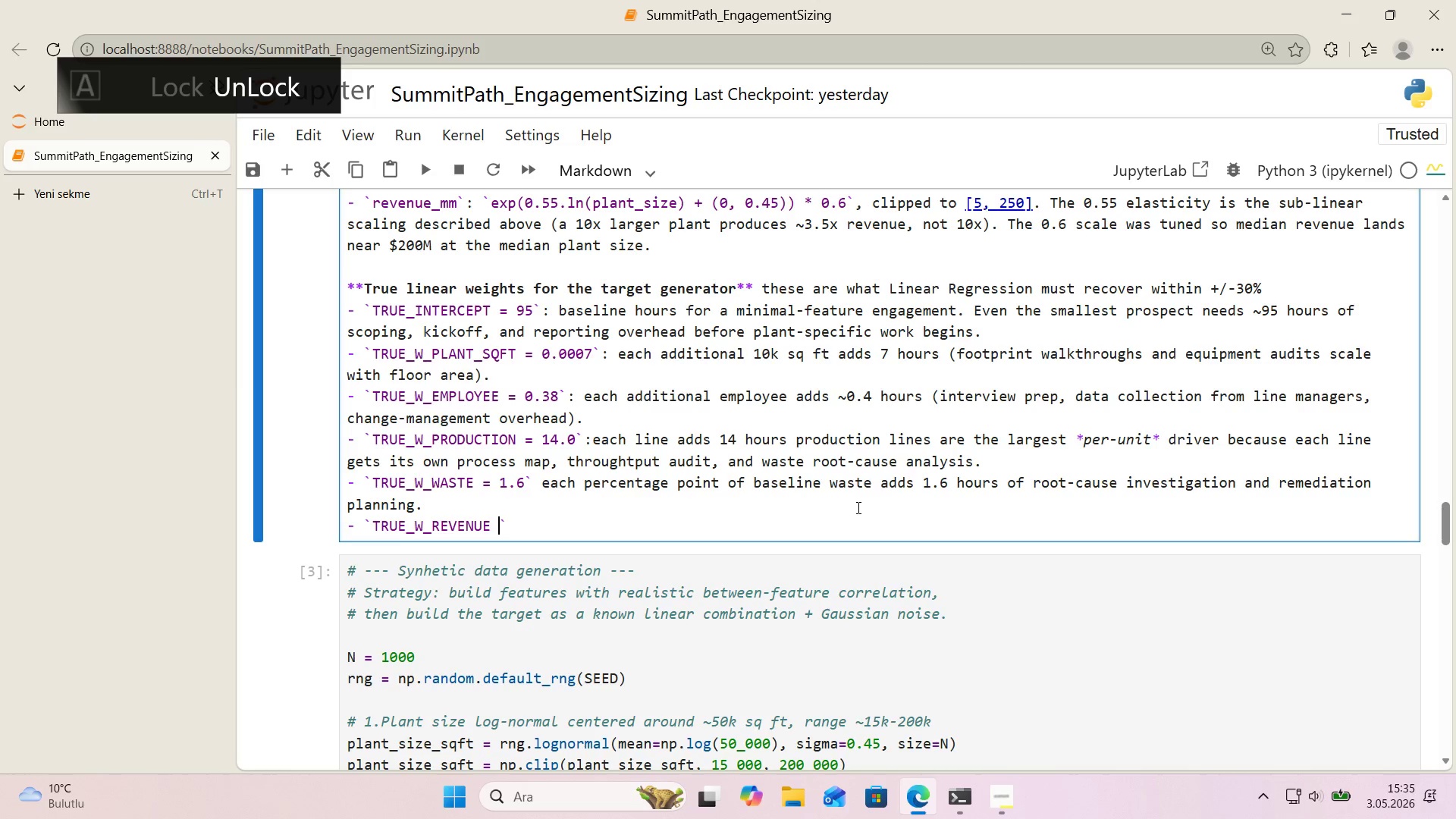 
type( ) 0.35)
 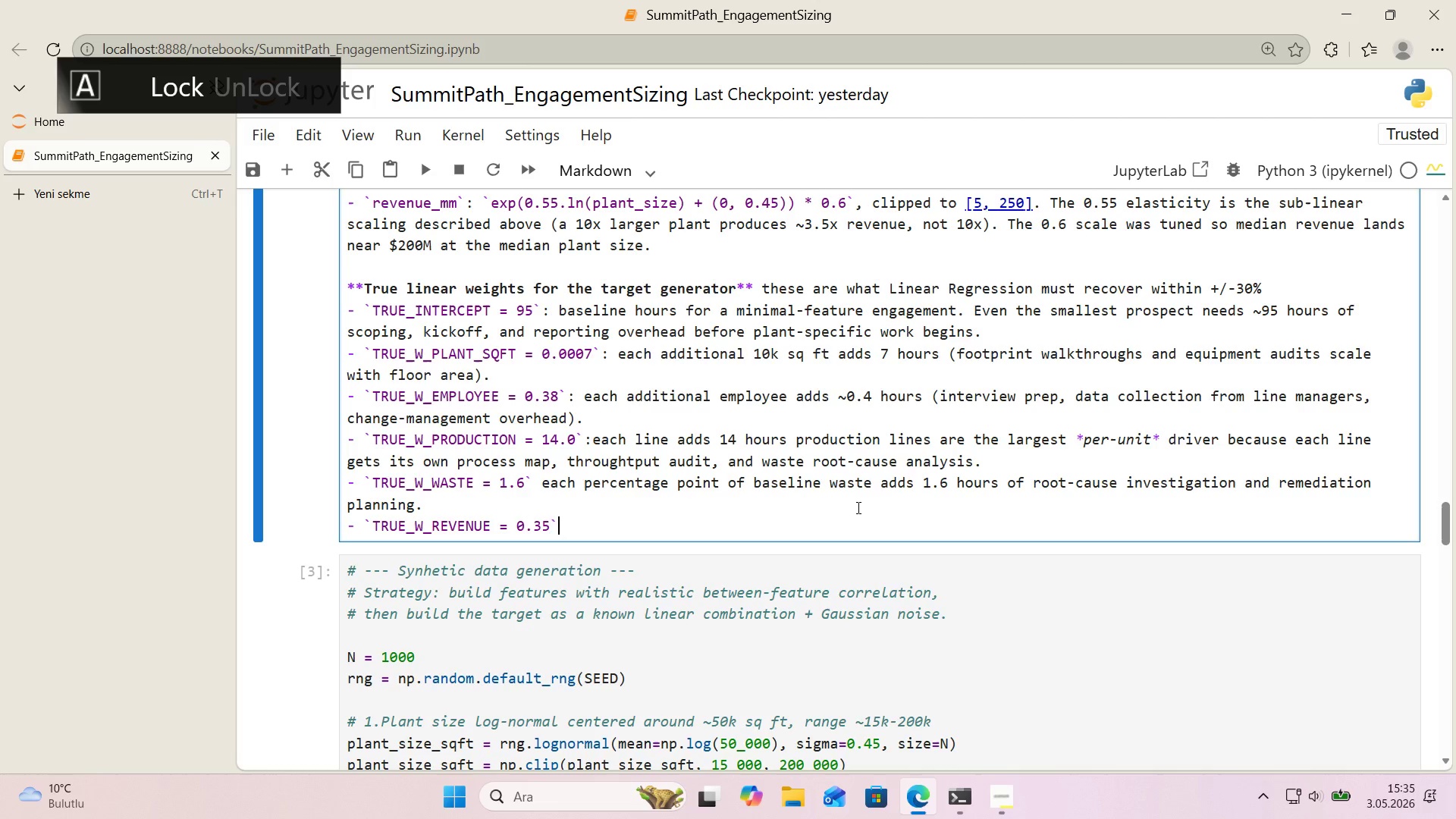 
 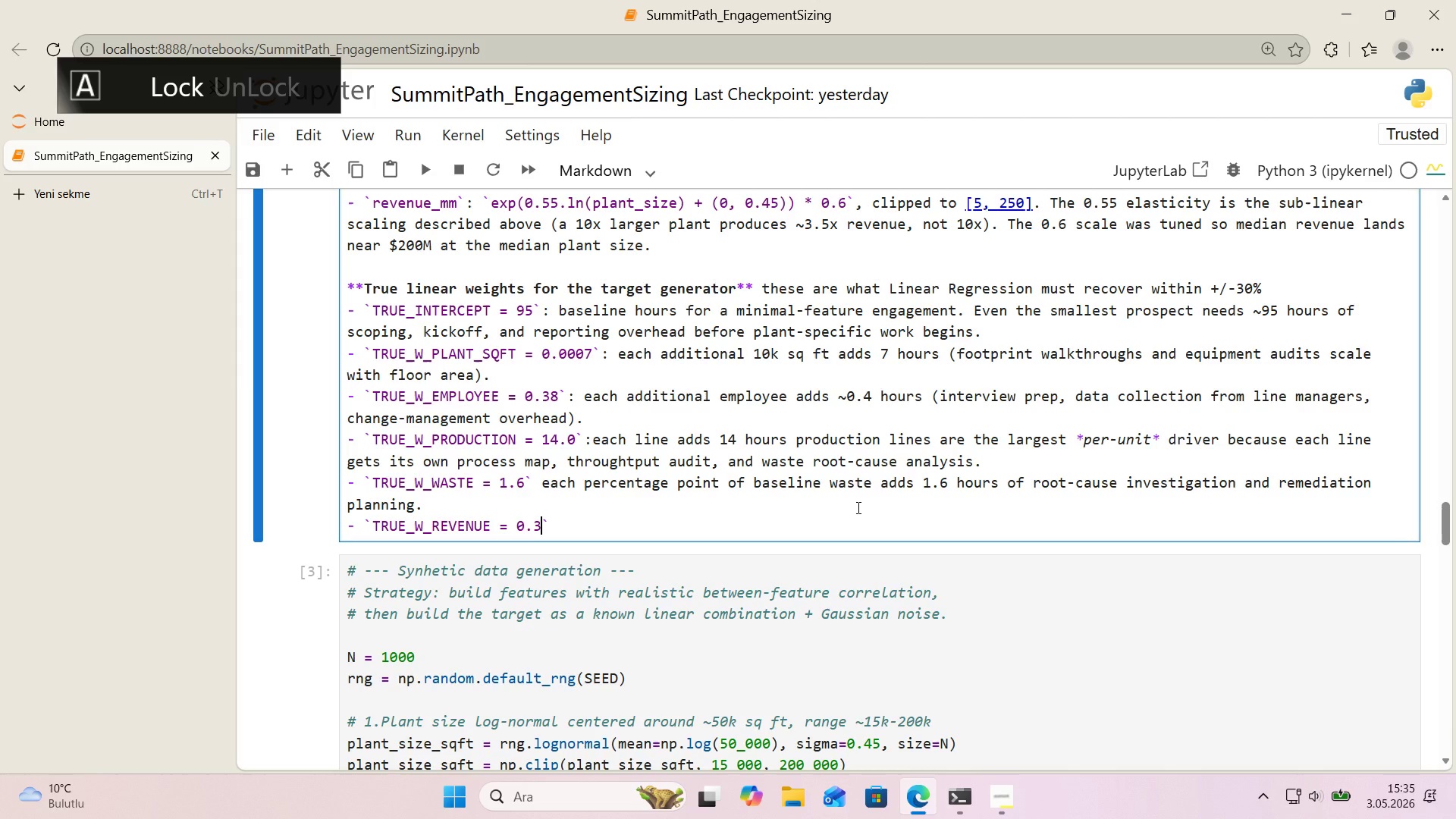 
key(ArrowRight)
 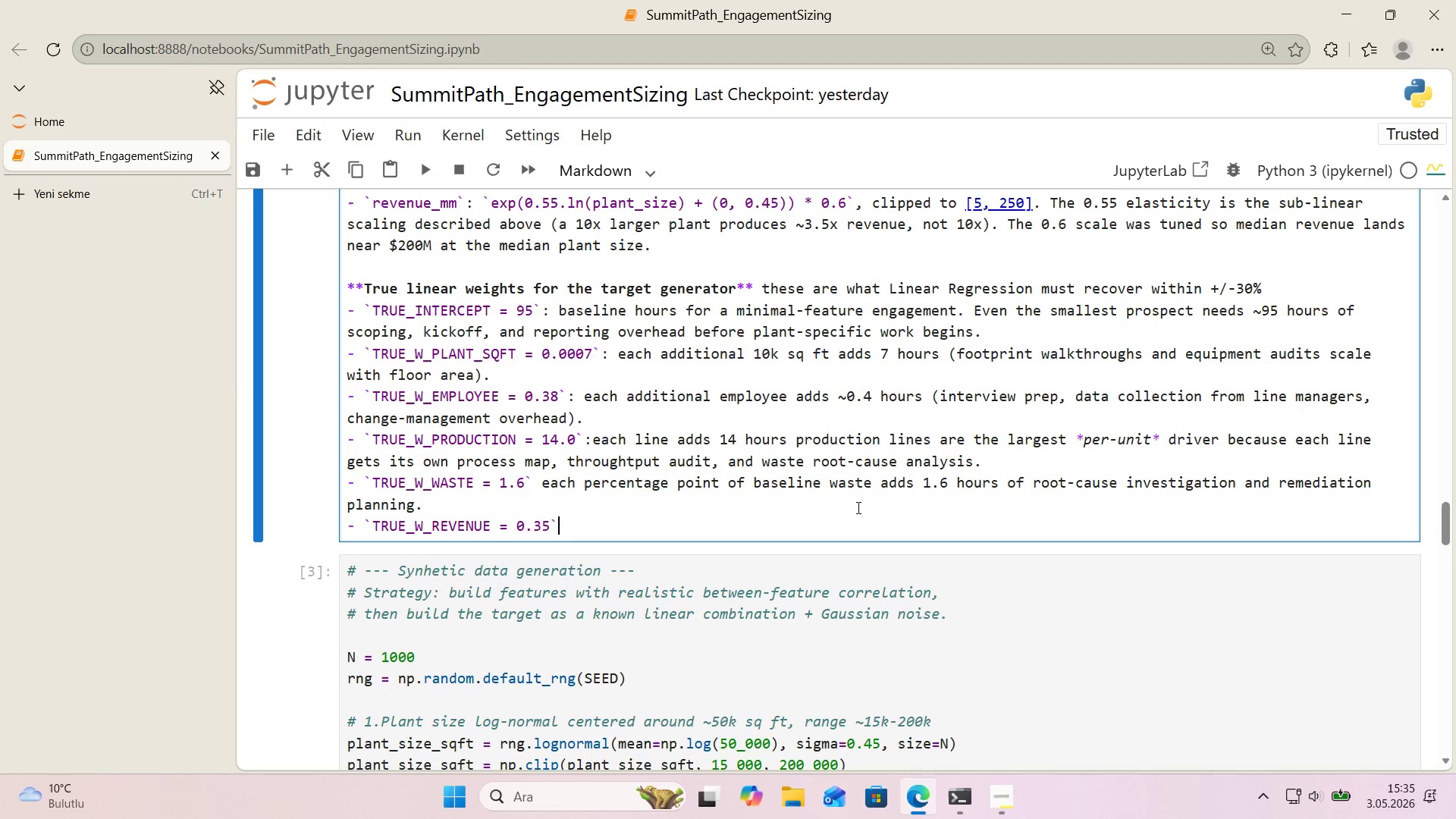 
type( EACH)
key(Backspace)
key(Backspace)
key(Backspace)
key(Backspace)
type(each )
 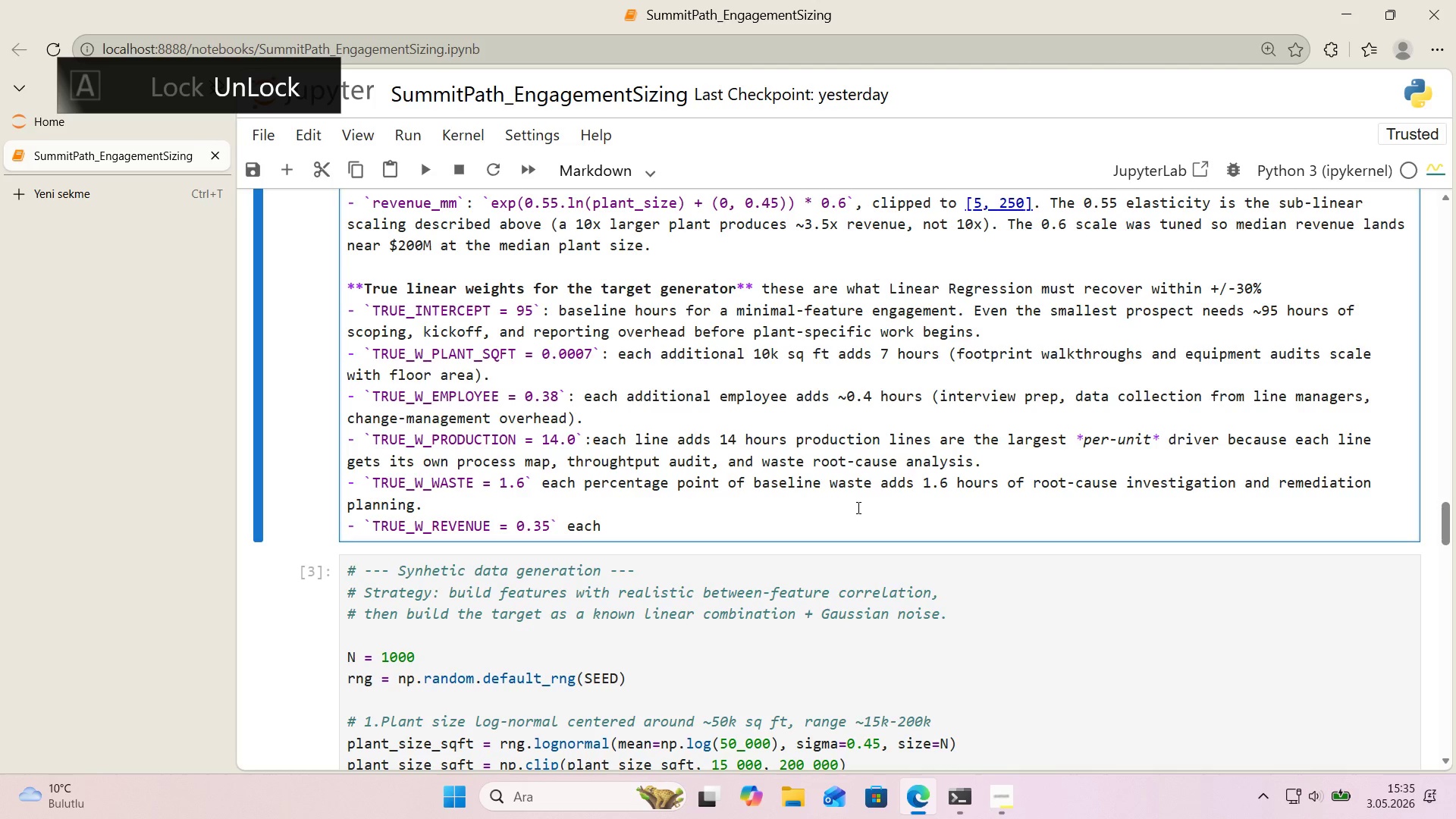 
key(Alt+Control+4)
 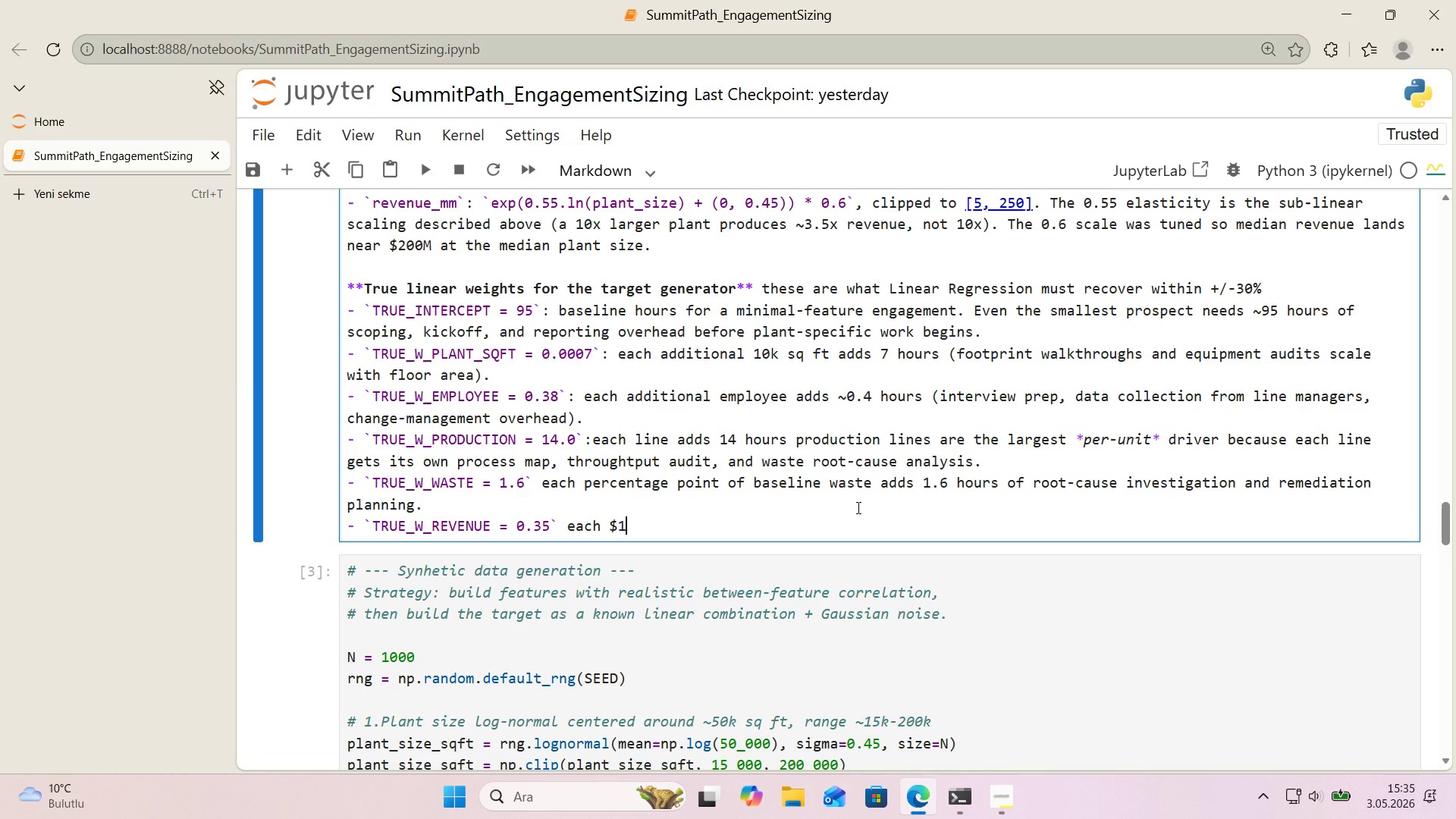 
type(1M revenue adds 0.35 po'nts)
key(Backspace)
key(Backspace)
key(Backspace)
key(Backspace)
key(Backspace)
key(Backspace)
key(Backspace)
type( hours.)
 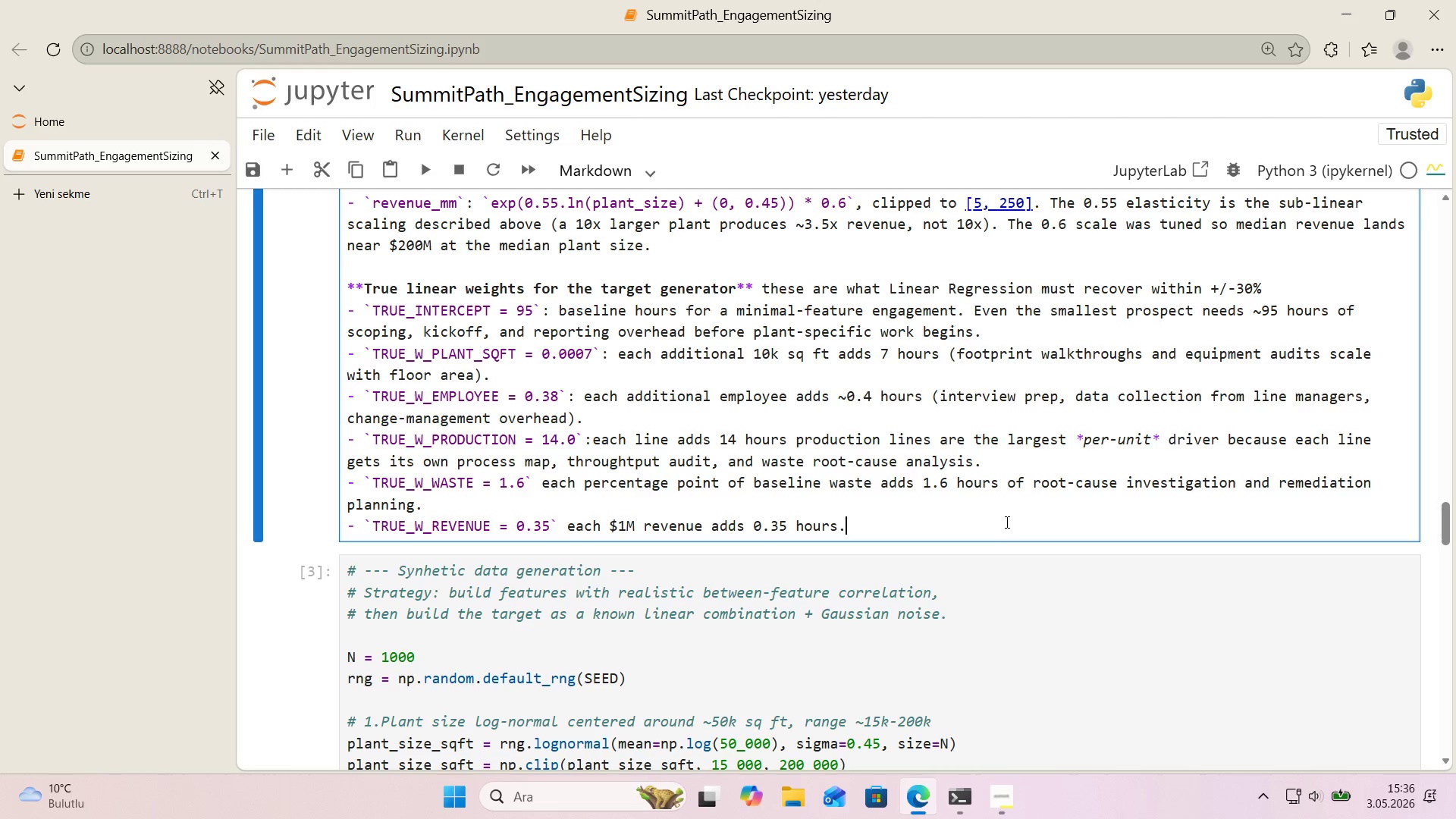 
type( Revenue 's thr)
key(Backspace)
type(e wa)
key(Backspace)
type(eaek)
key(Backspace)
key(Backspace)
type(kest)
 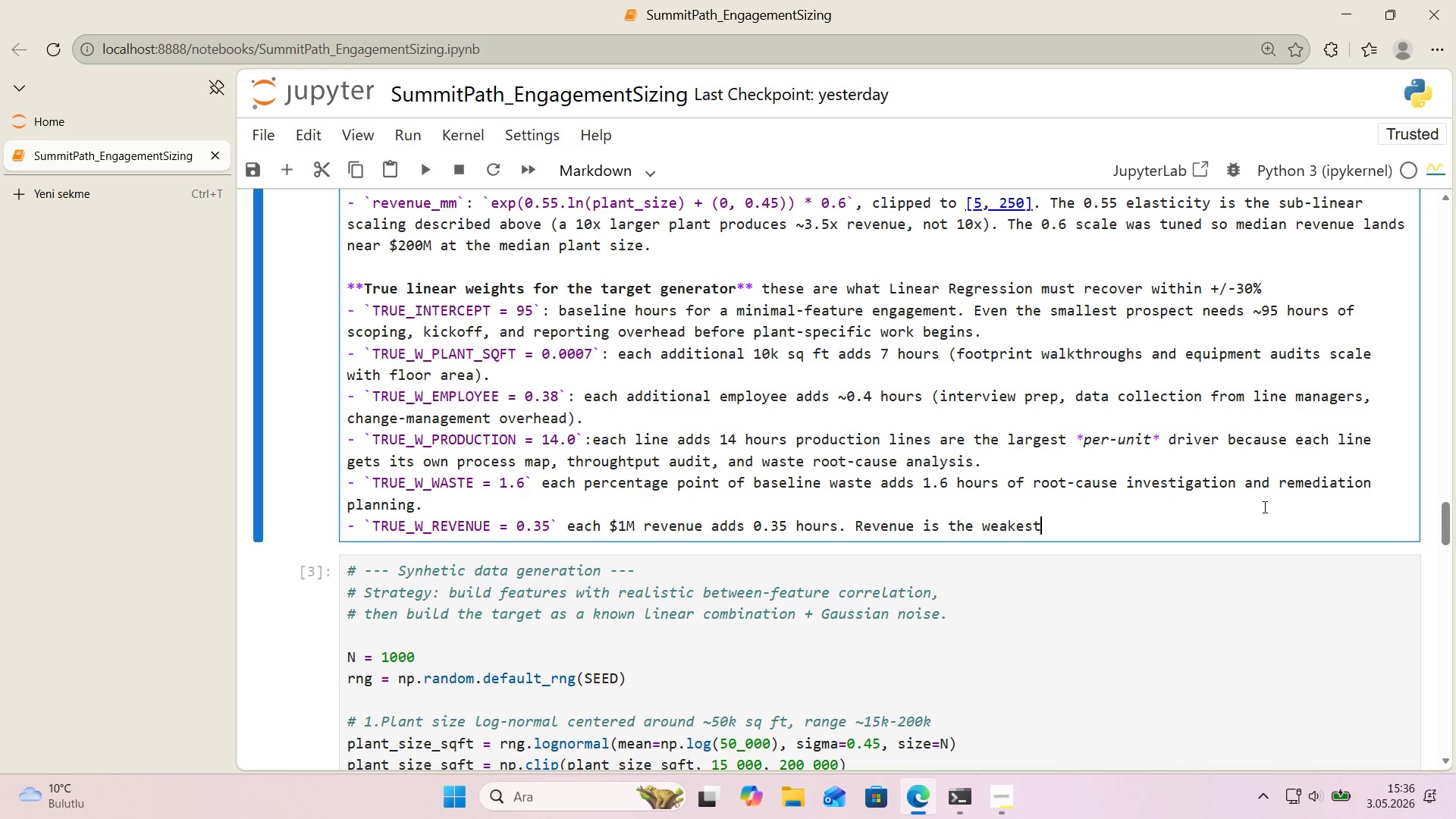 
type( pred'ctor 'n the true relat'onsh'p)
 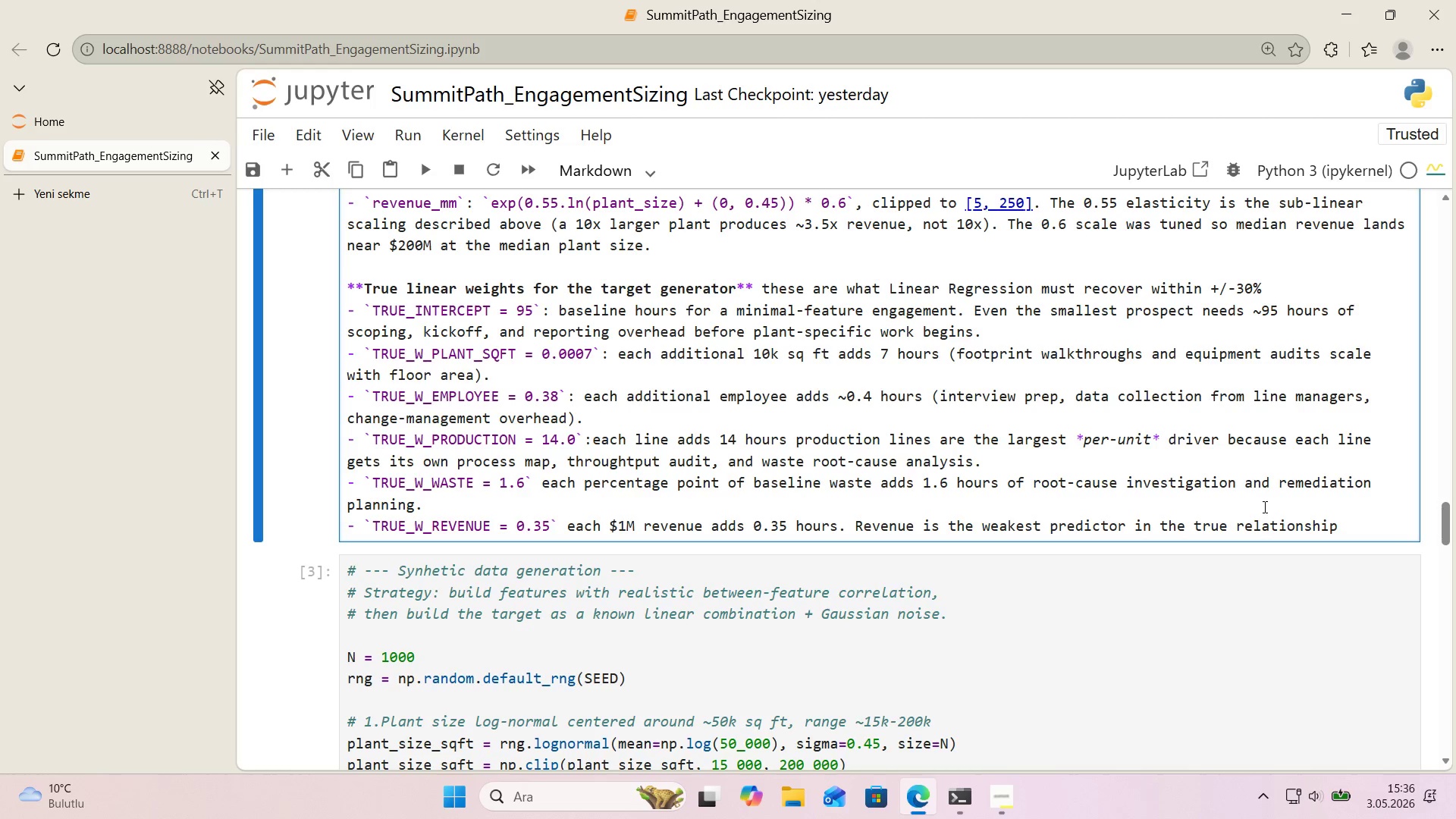 
type( mos )
key(Backspace)
type(t of 'ts s'gnal 's already shared w'th)
 